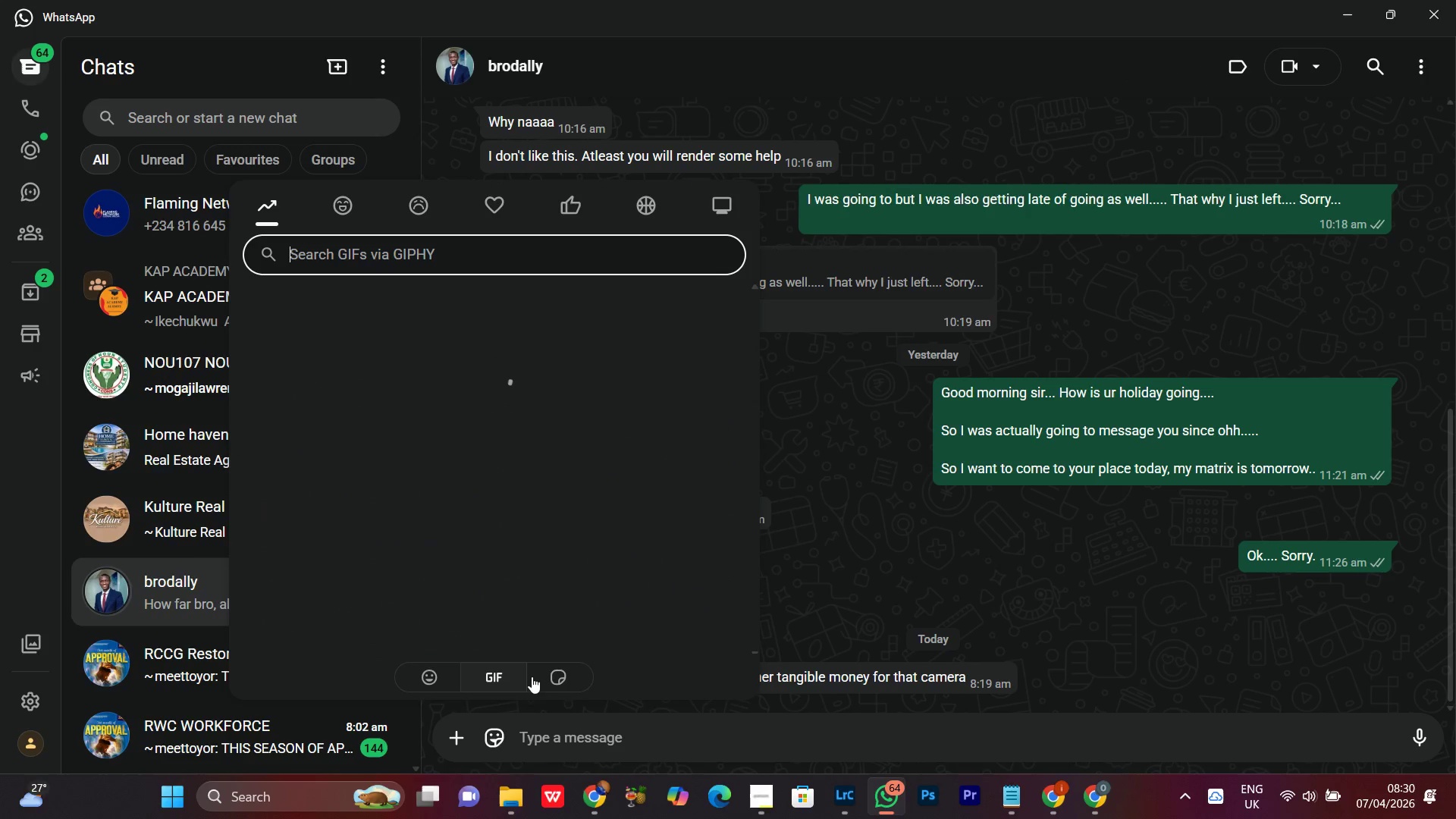 
double_click([542, 673])
 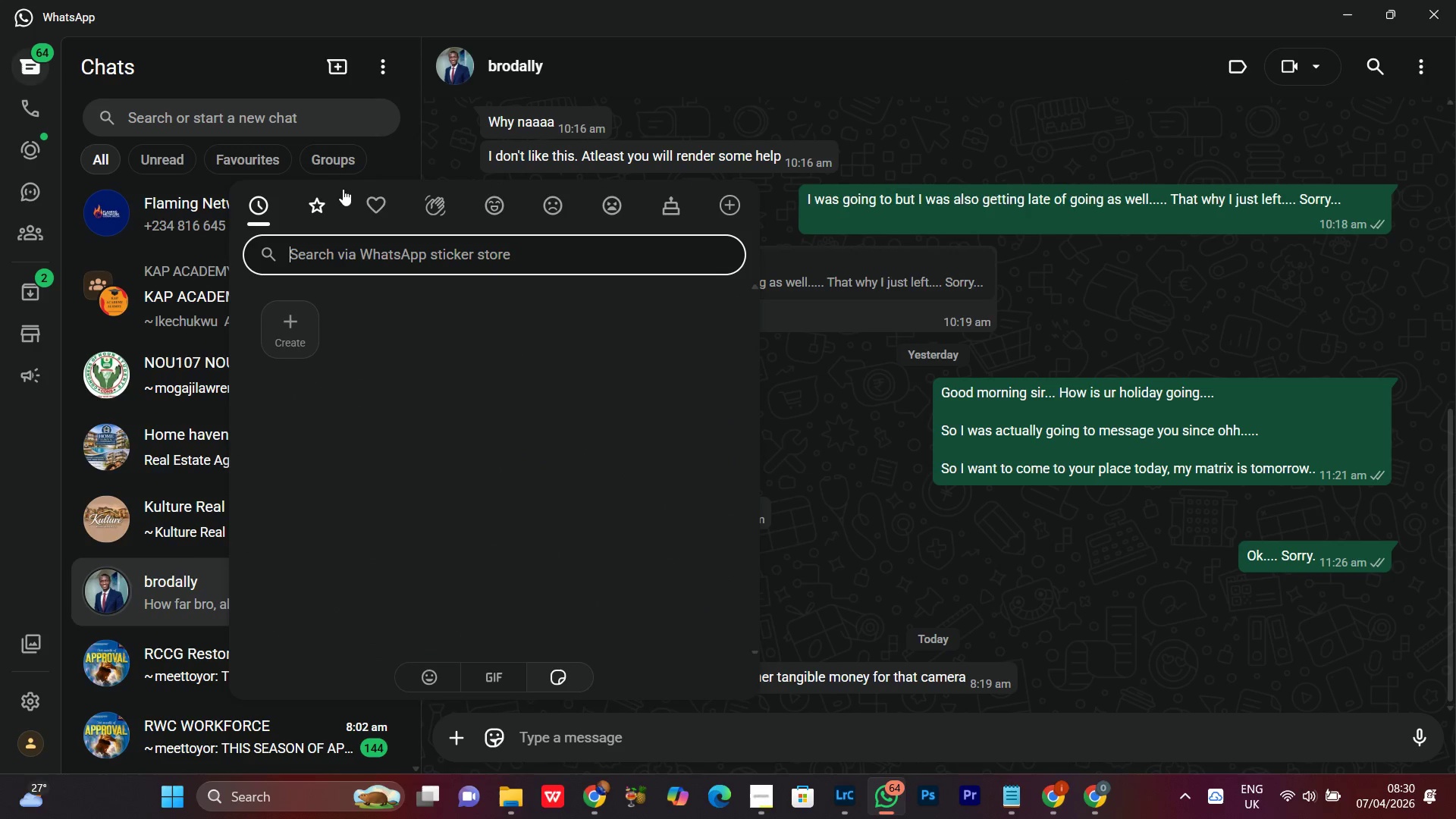 
left_click([331, 202])
 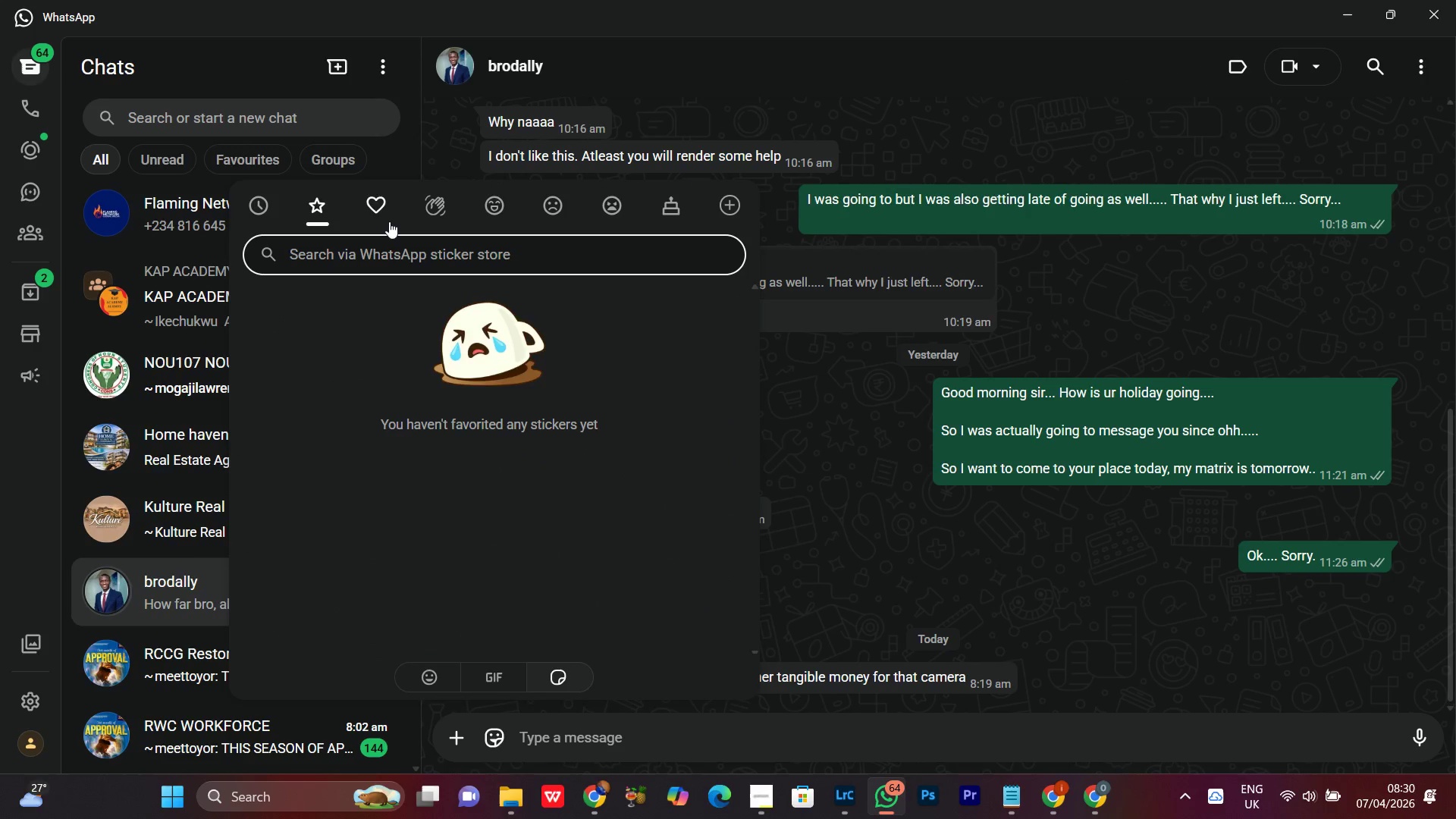 
left_click([378, 204])
 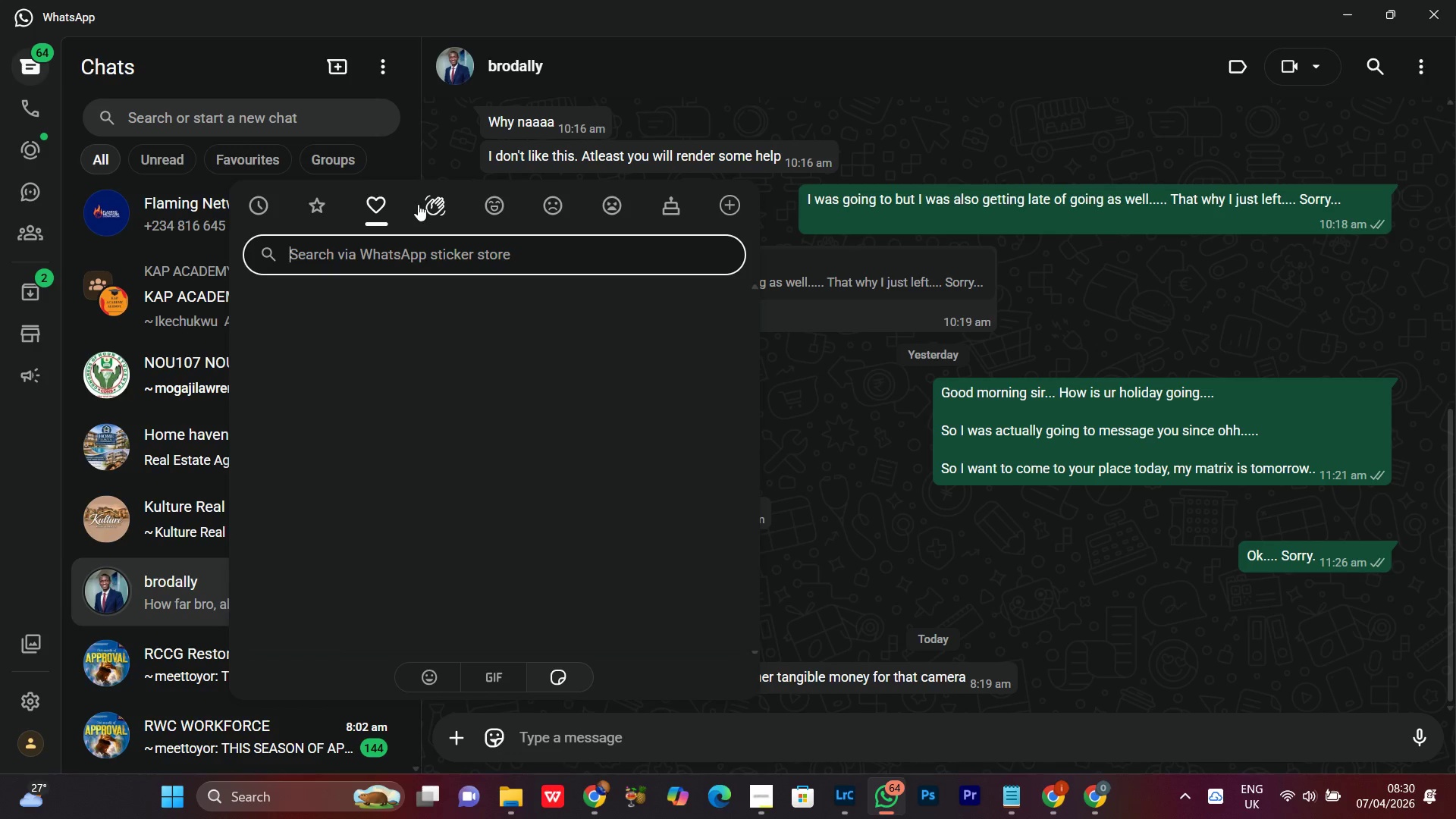 
left_click([427, 204])
 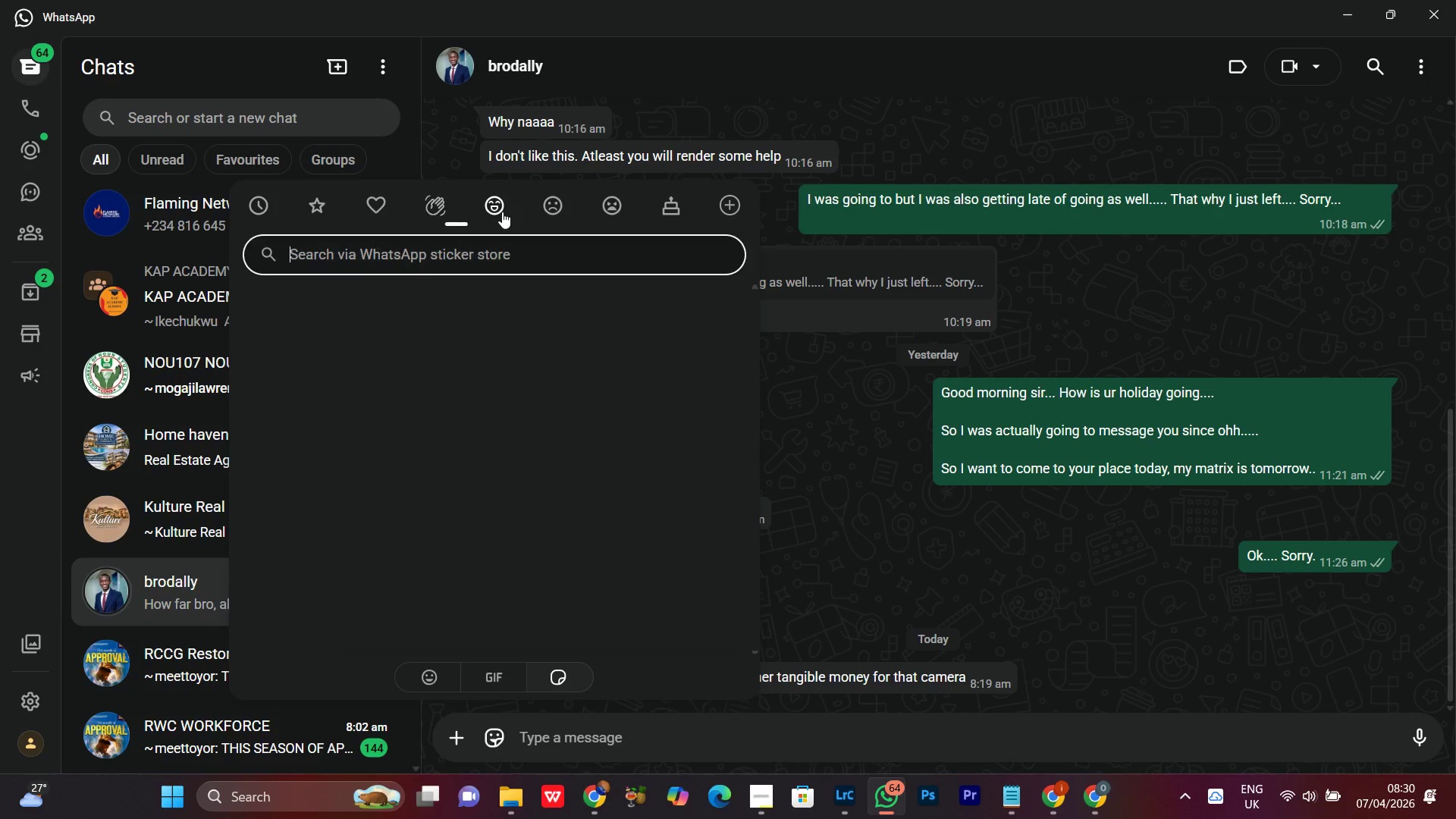 
double_click([541, 211])
 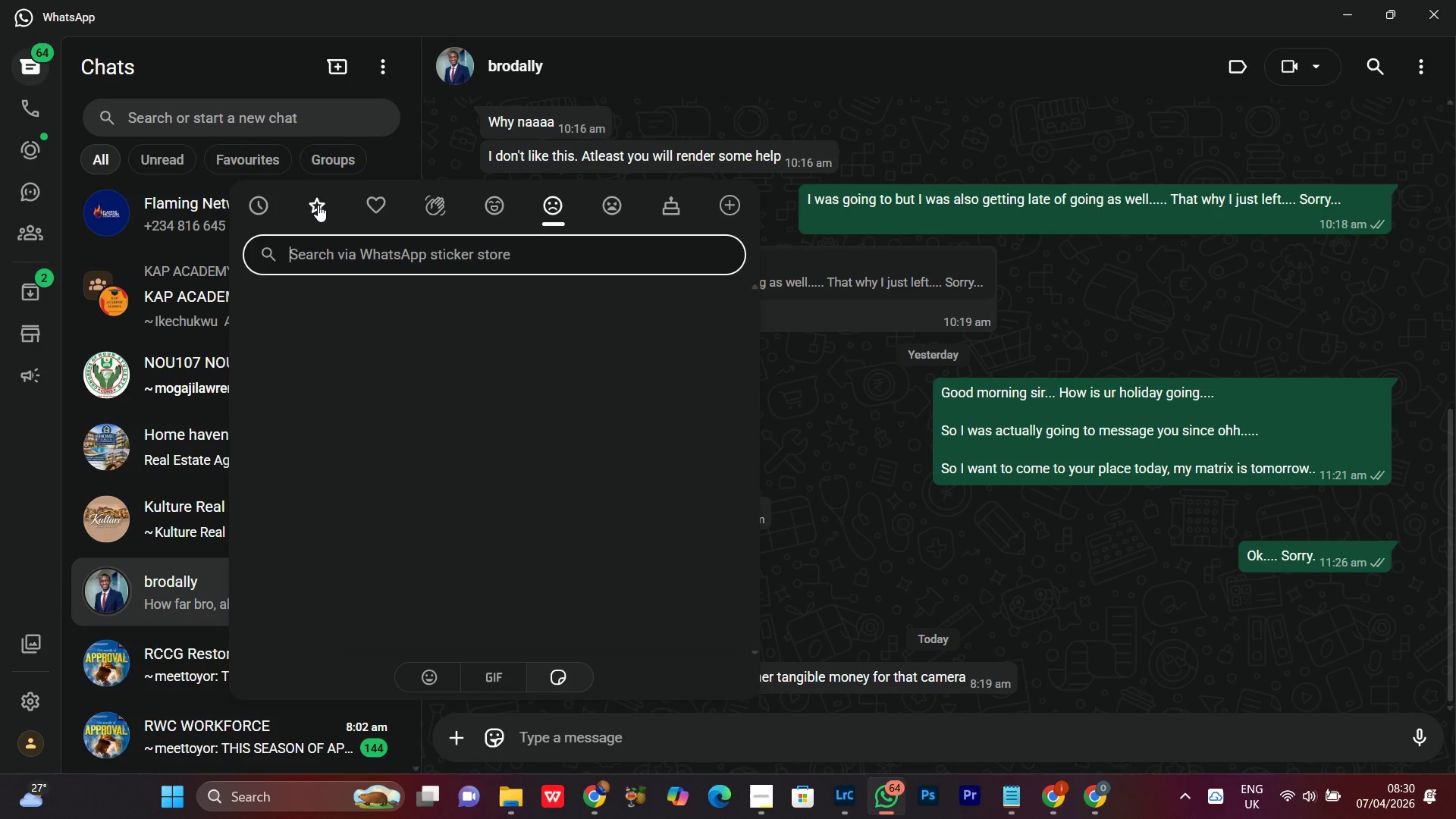 
left_click([317, 205])
 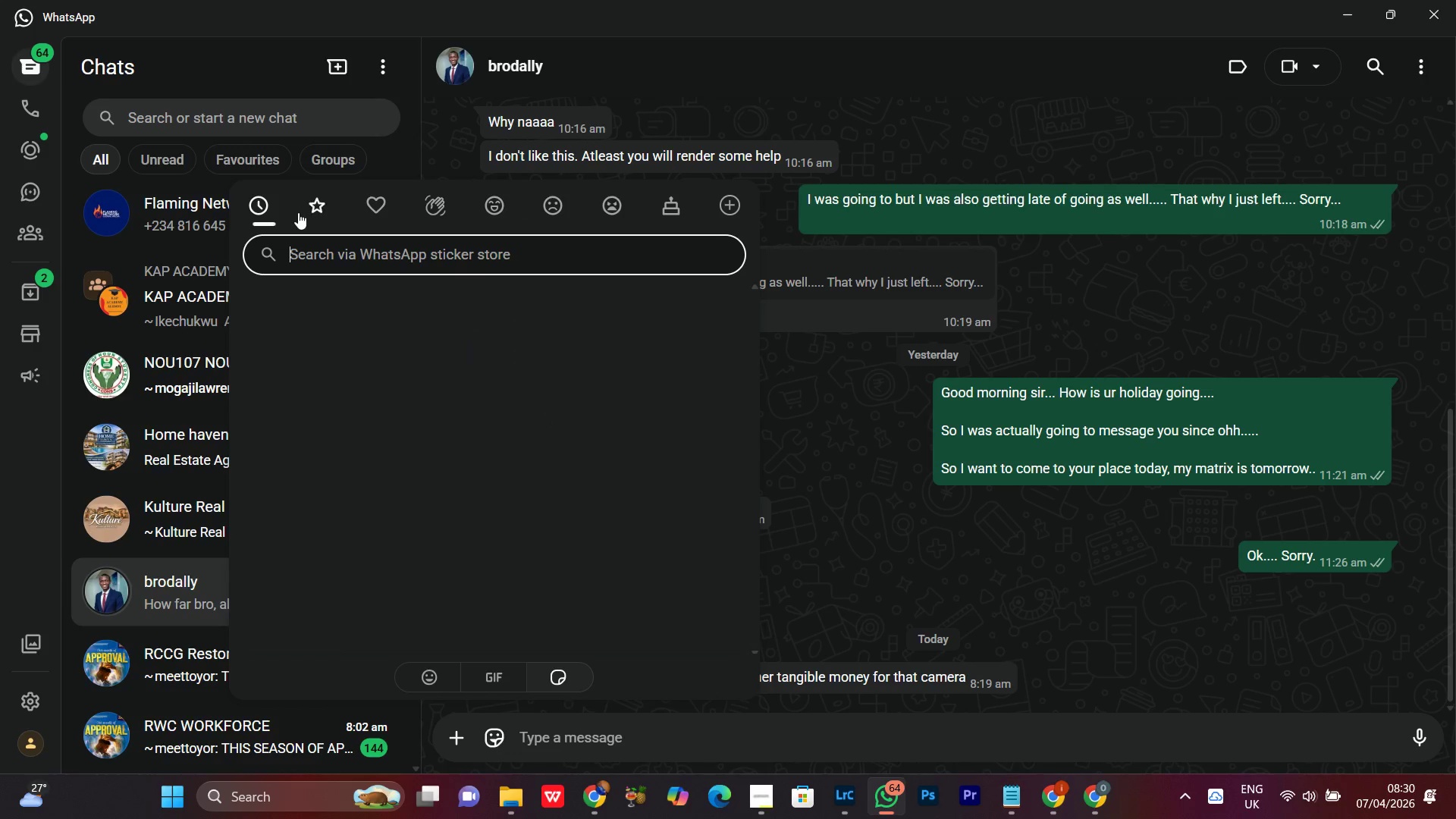 
double_click([314, 212])
 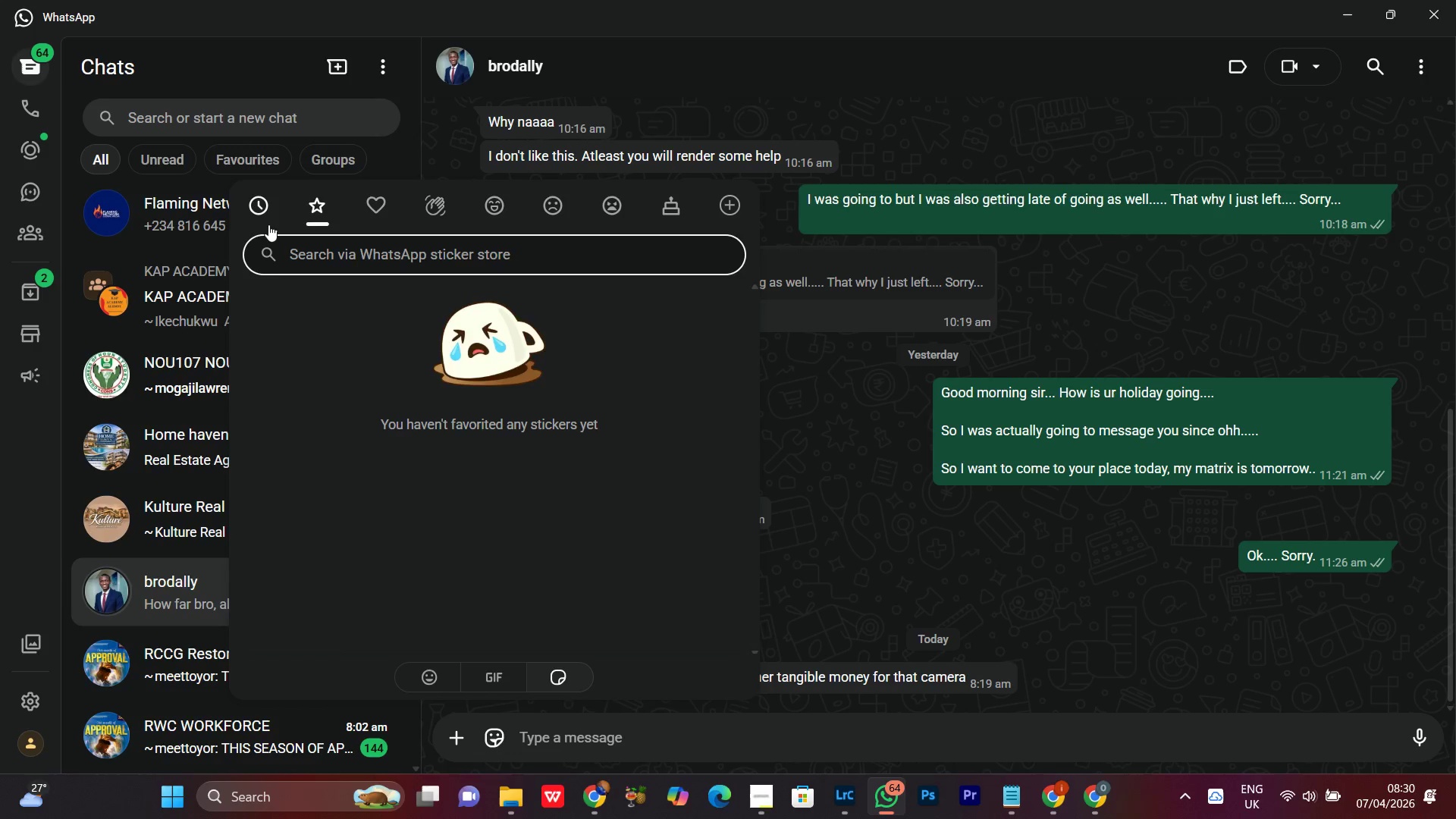 
left_click([262, 213])
 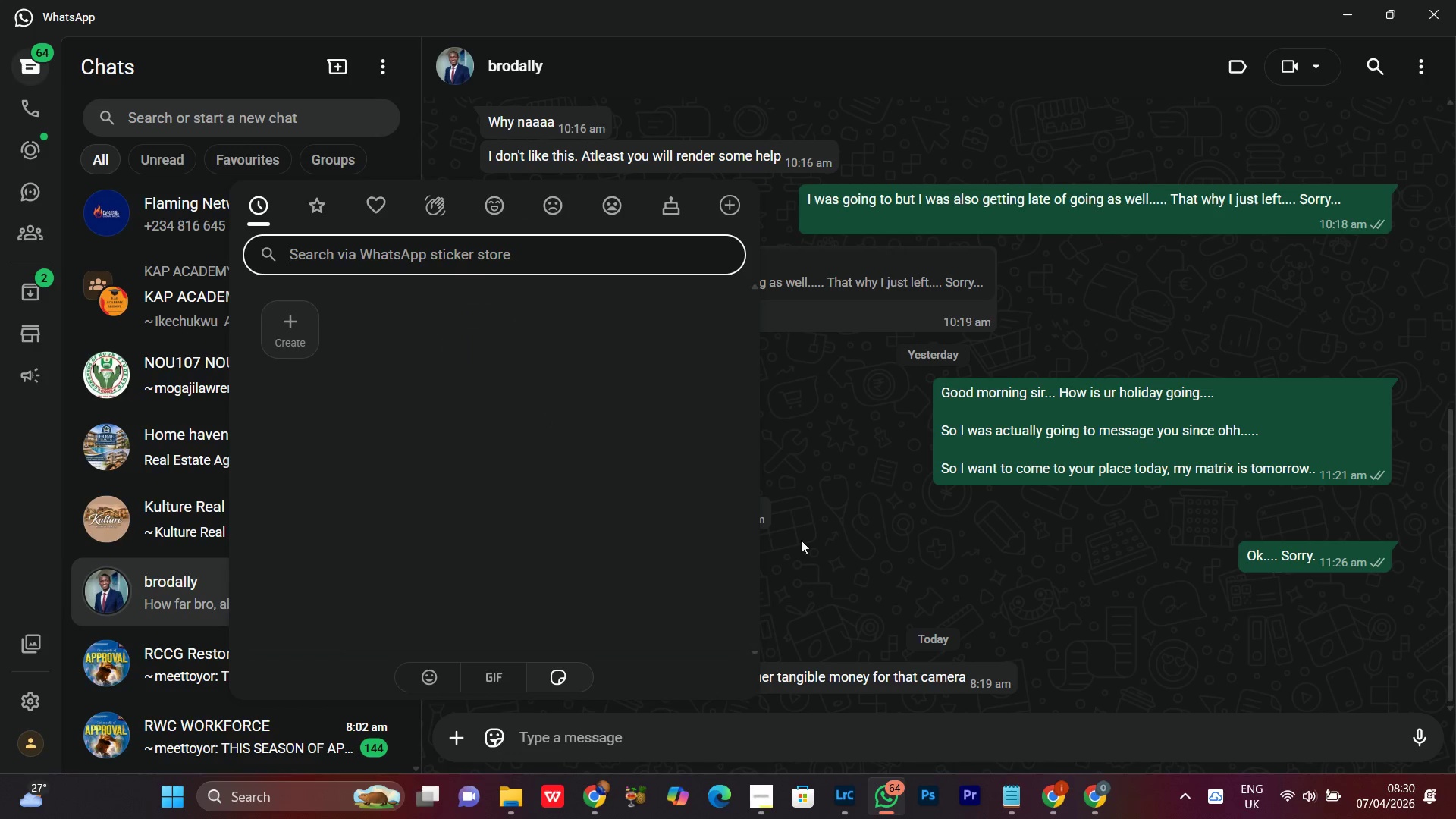 
left_click([916, 548])
 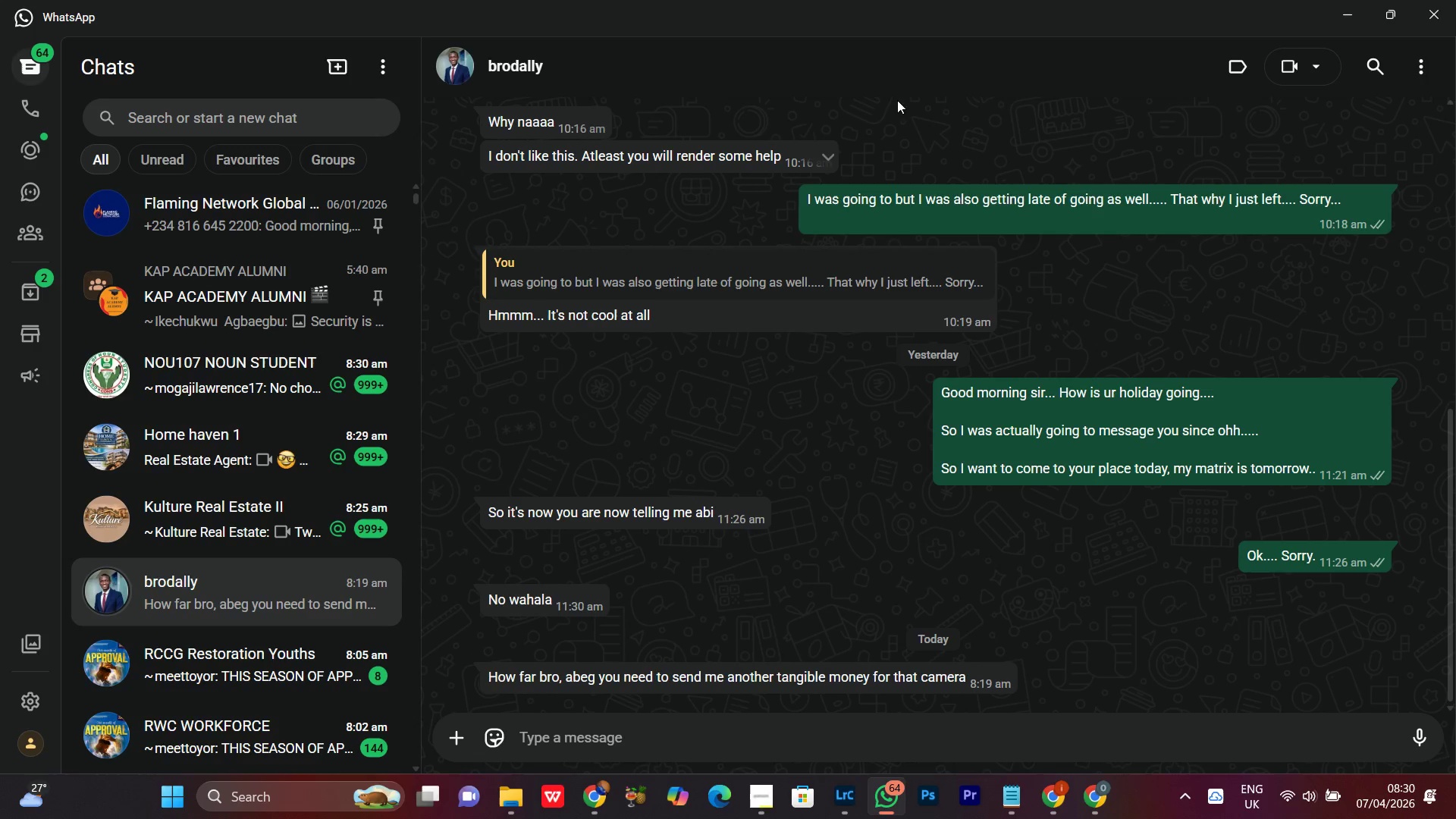 
left_click([1341, 8])
 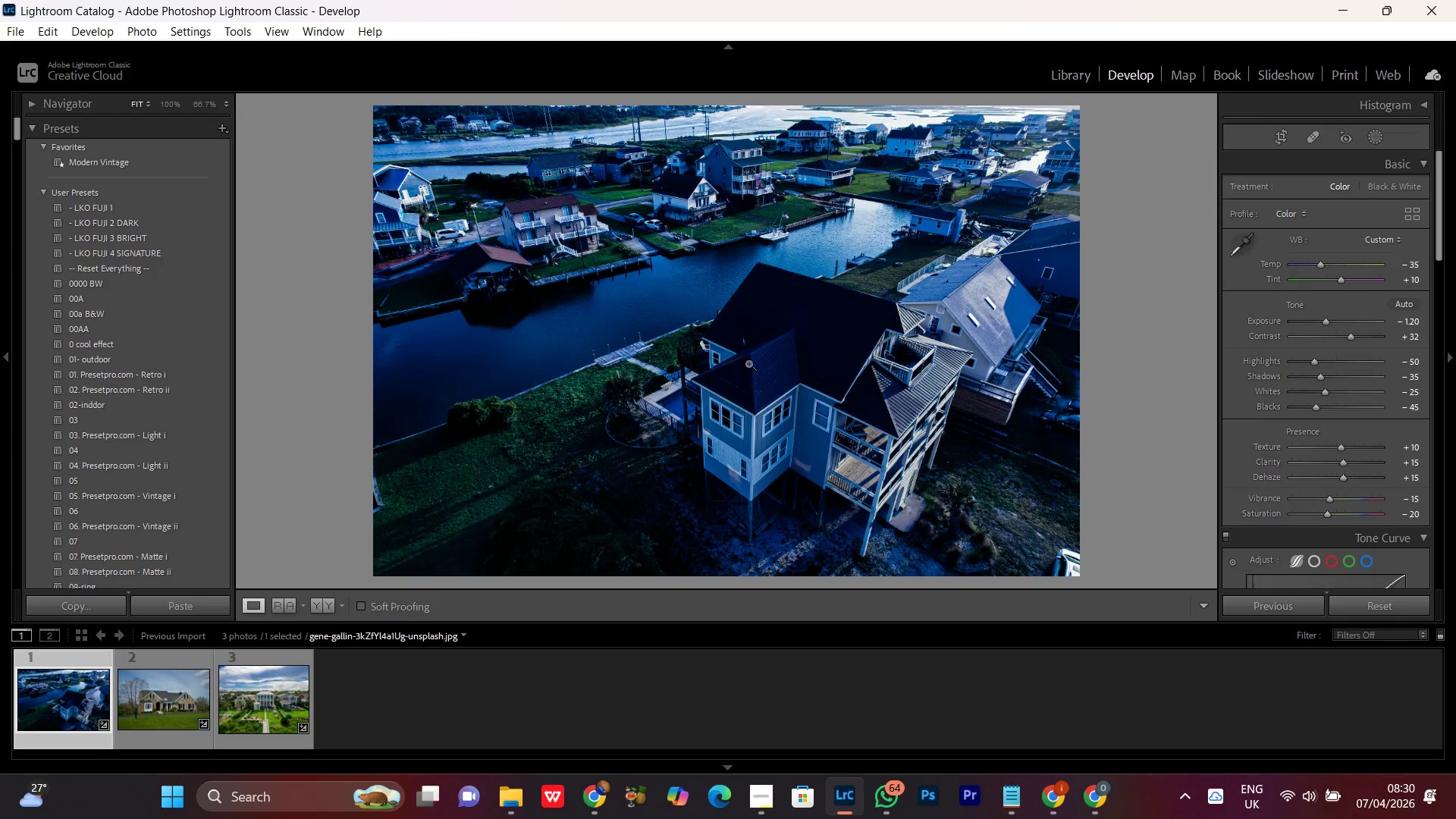 
double_click([748, 363])
 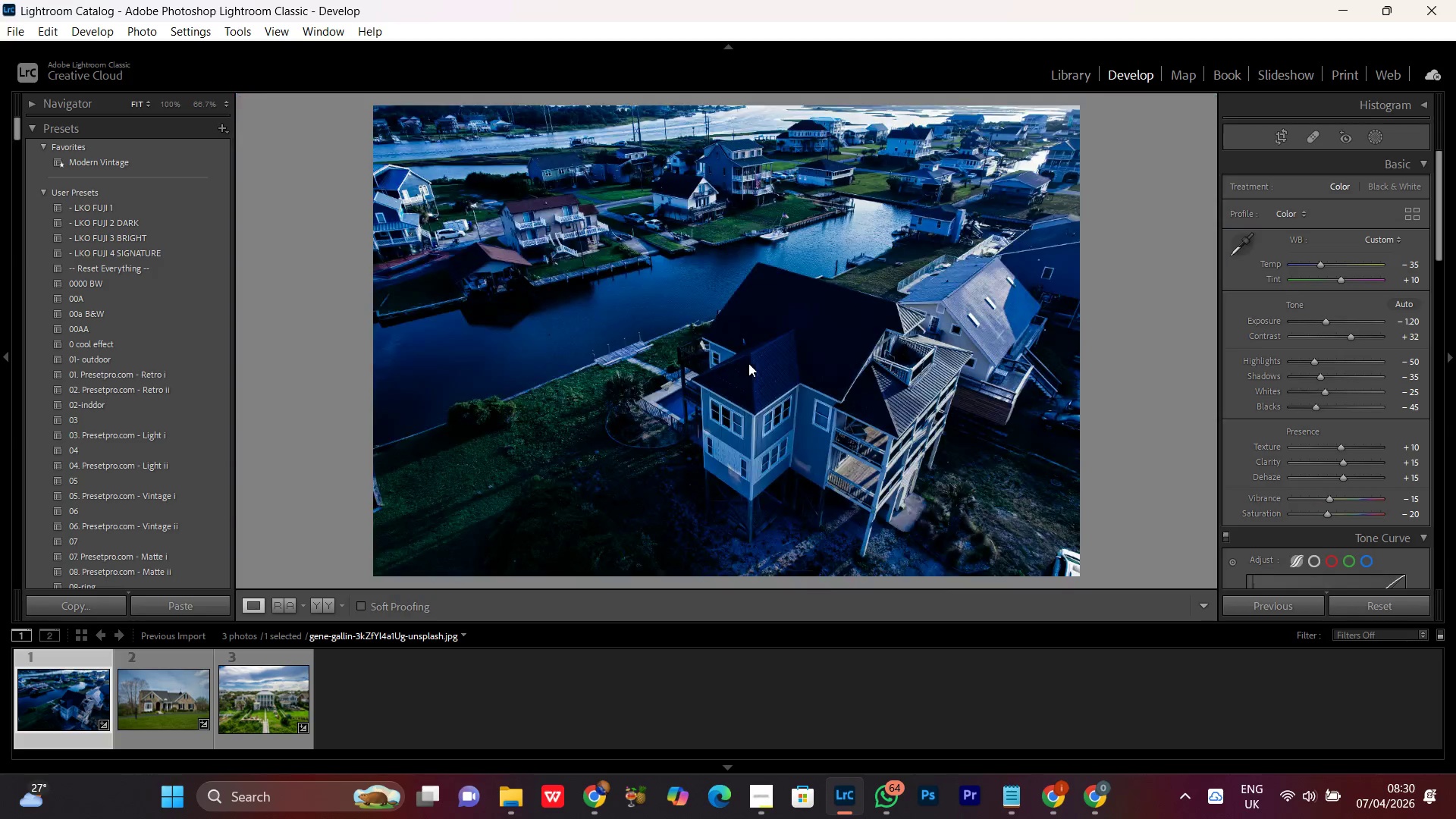 
triple_click([748, 363])
 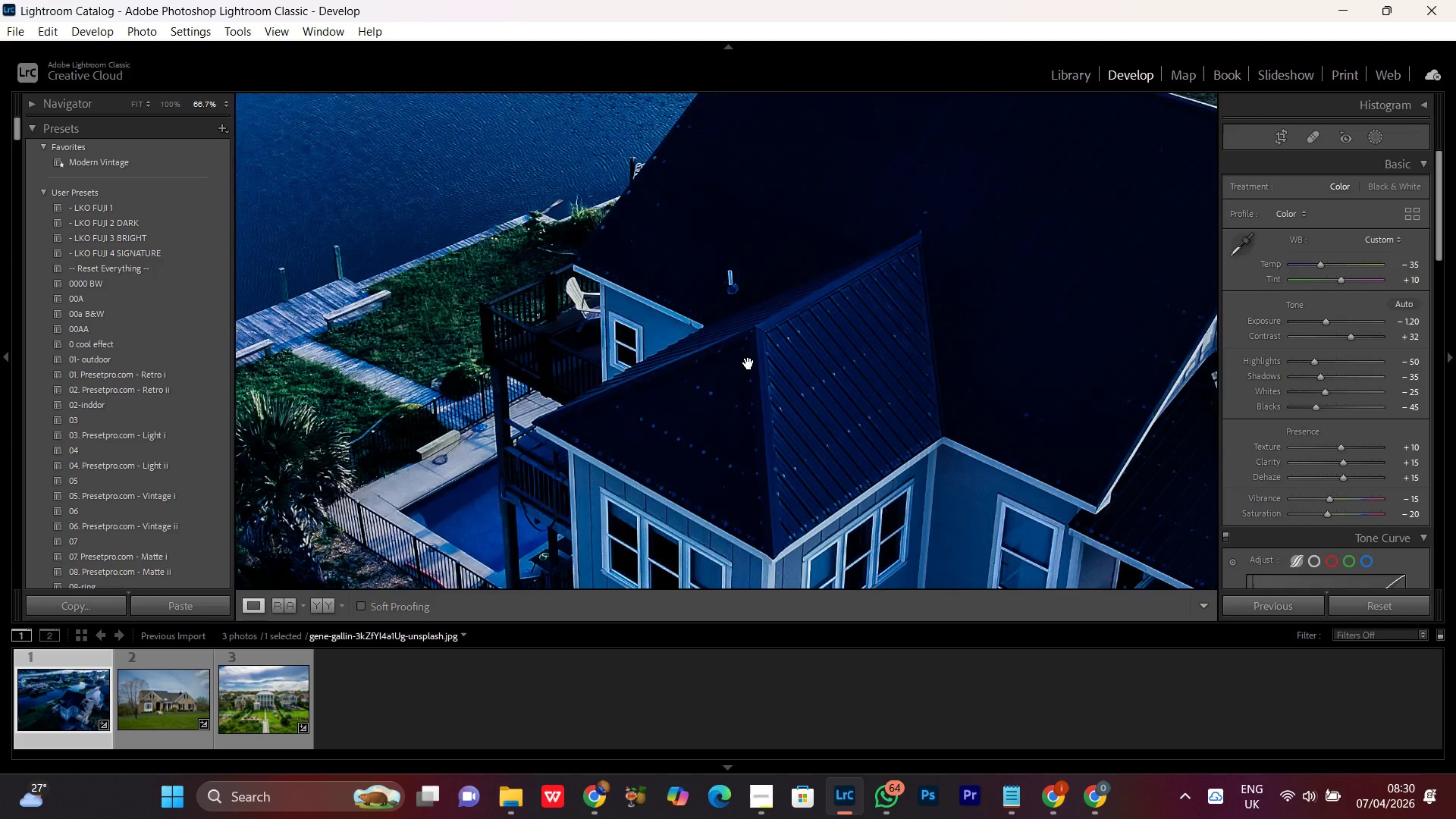 
triple_click([748, 363])
 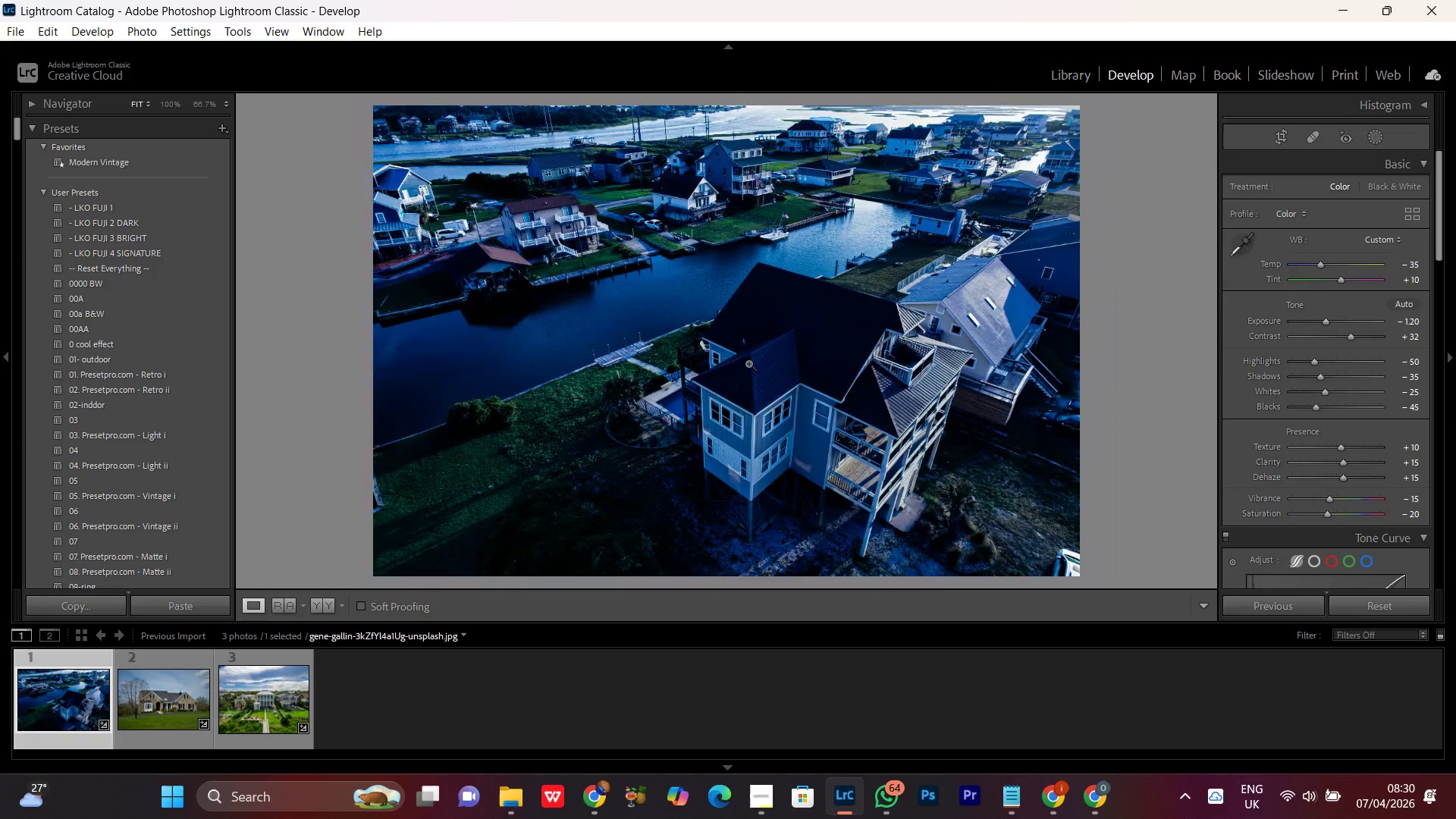 
triple_click([748, 363])
 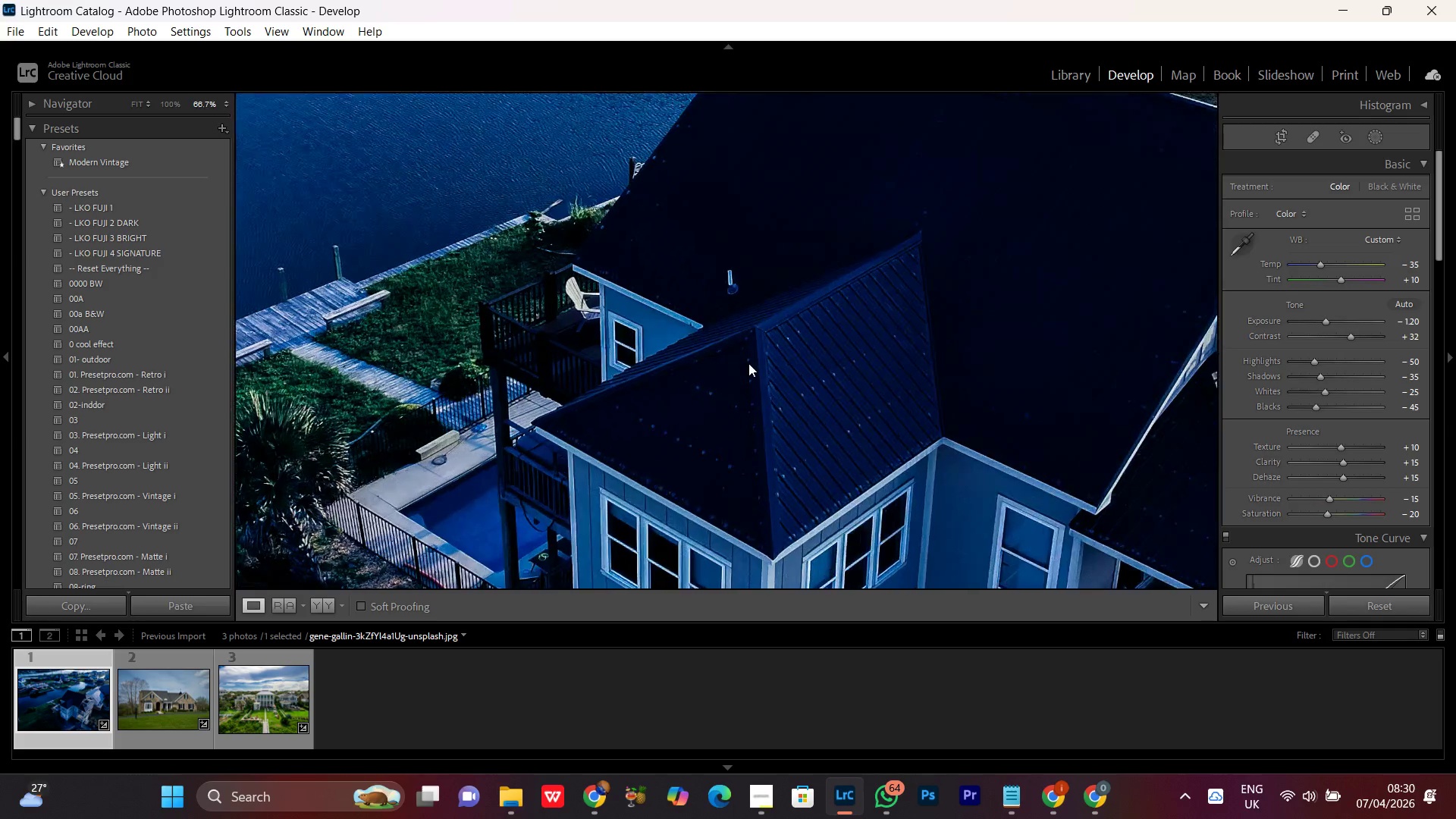 
triple_click([748, 363])
 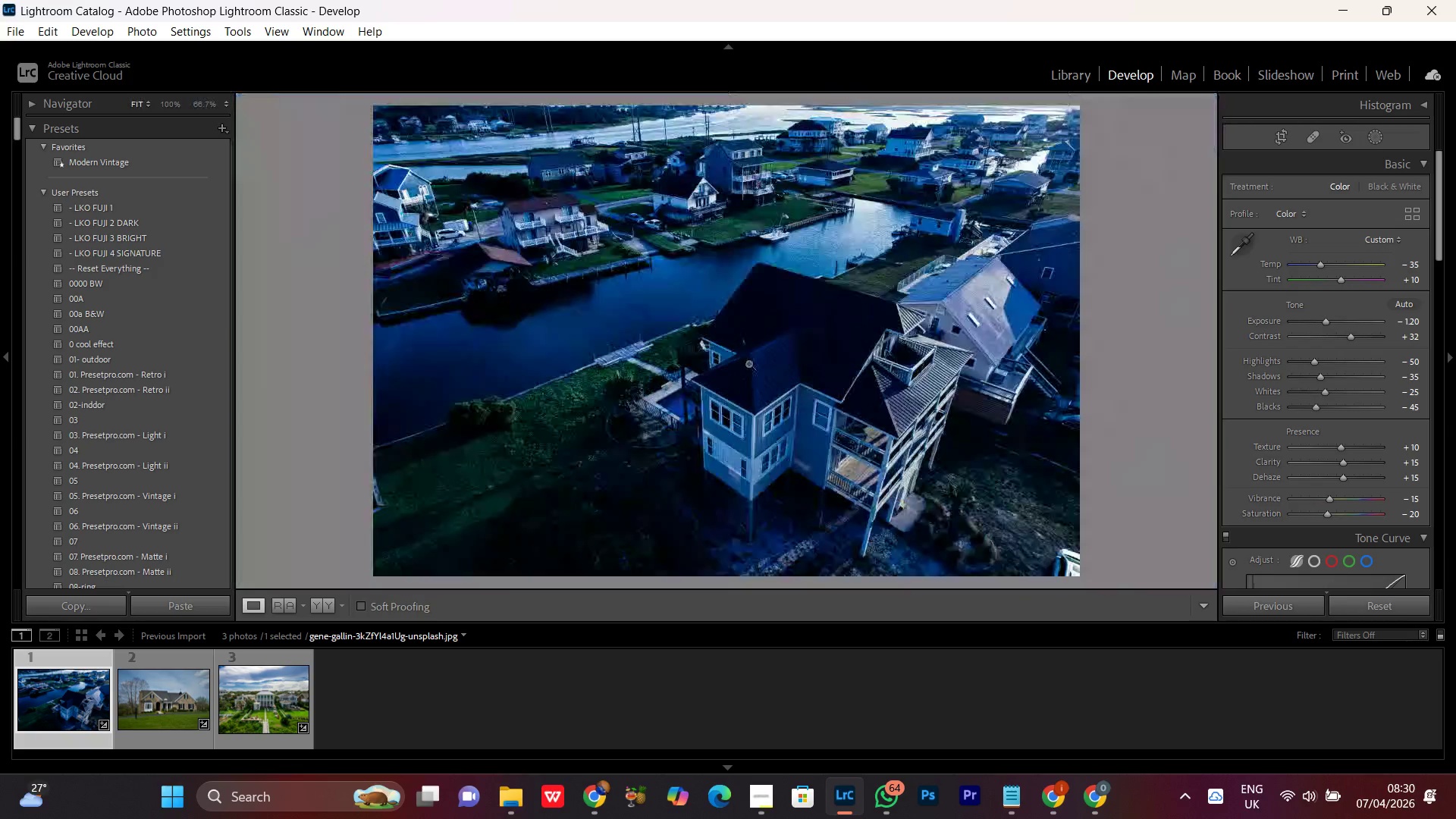 
triple_click([748, 363])
 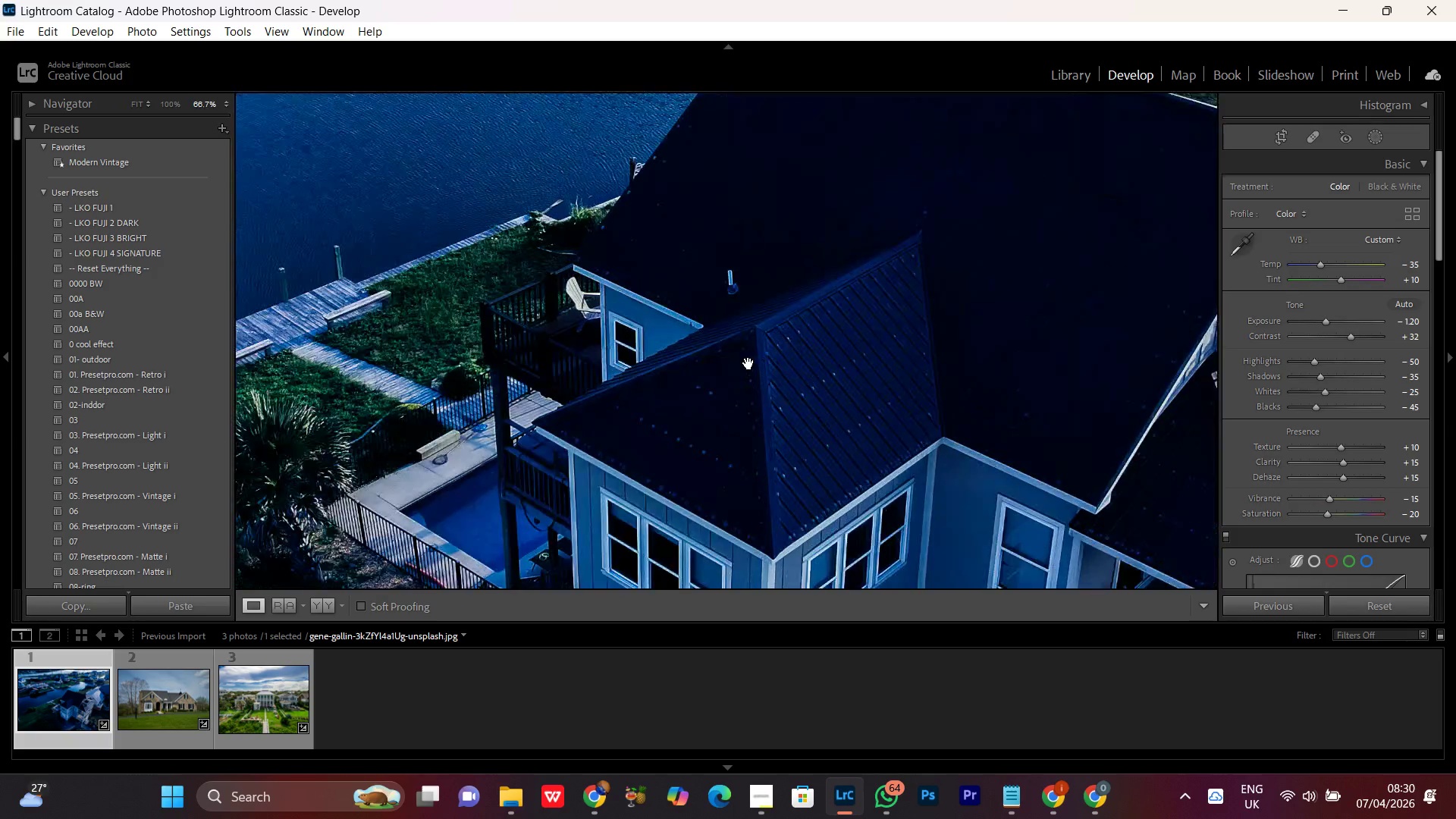 
triple_click([748, 363])
 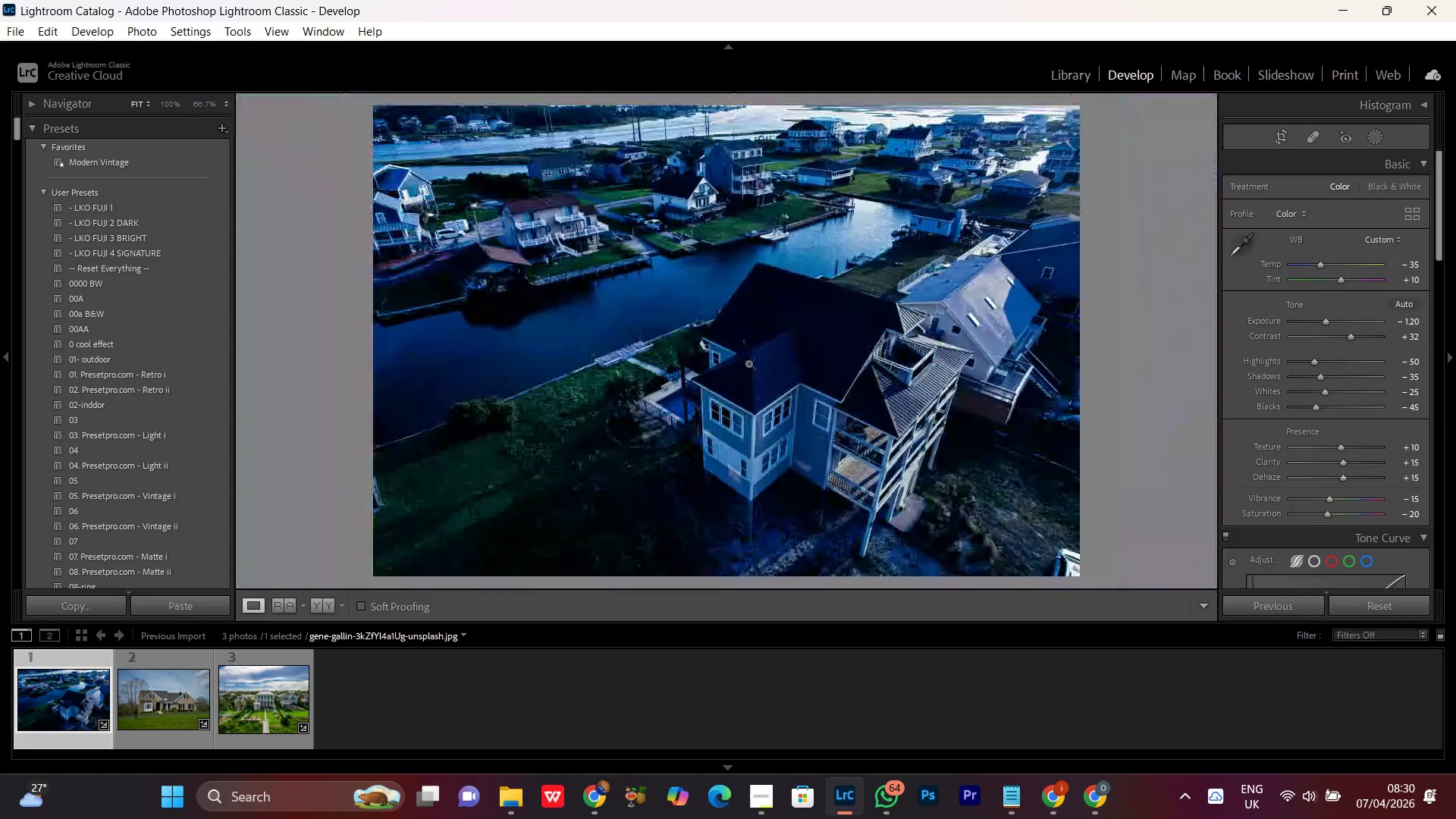 
triple_click([748, 363])
 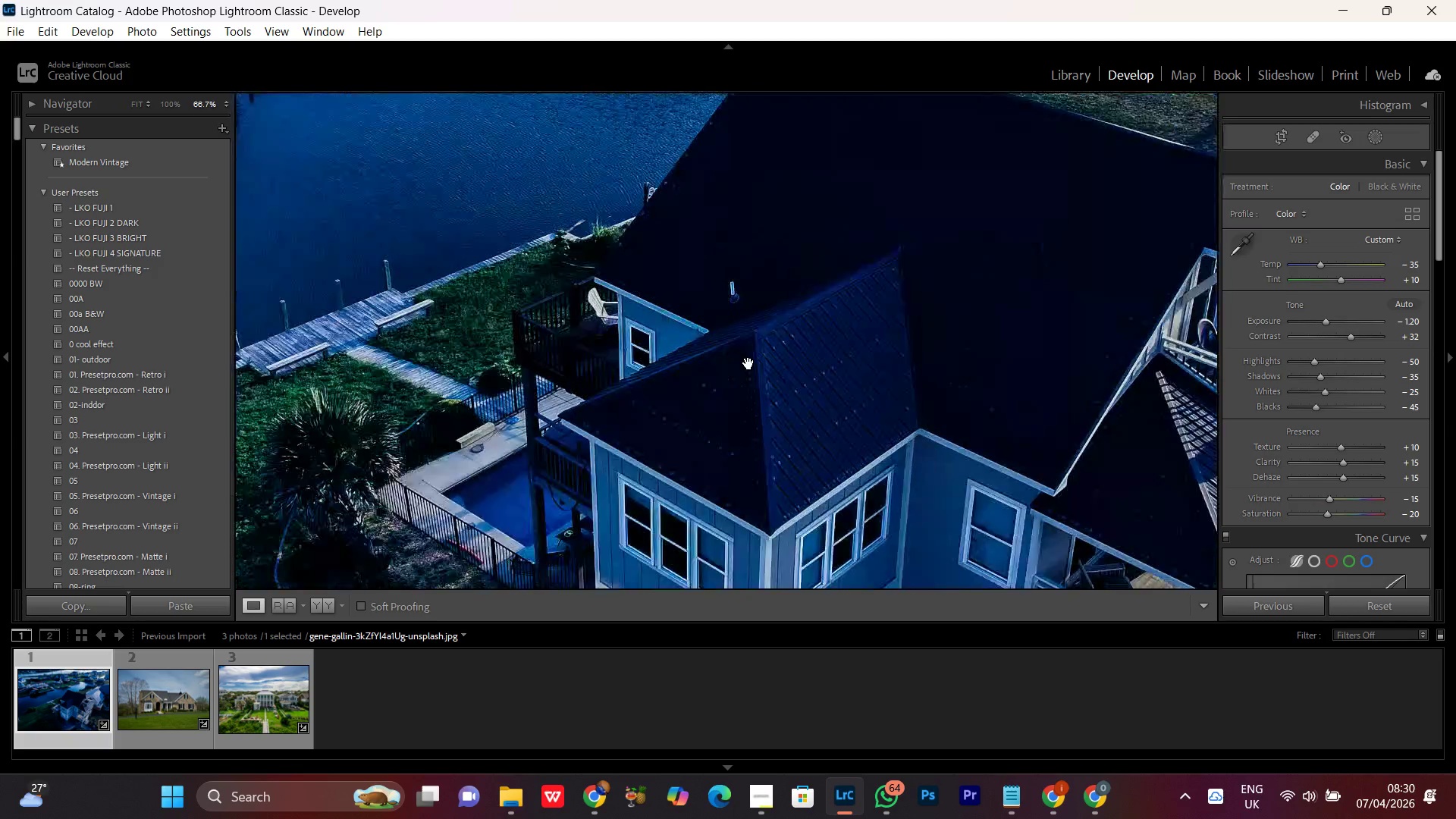 
triple_click([748, 363])
 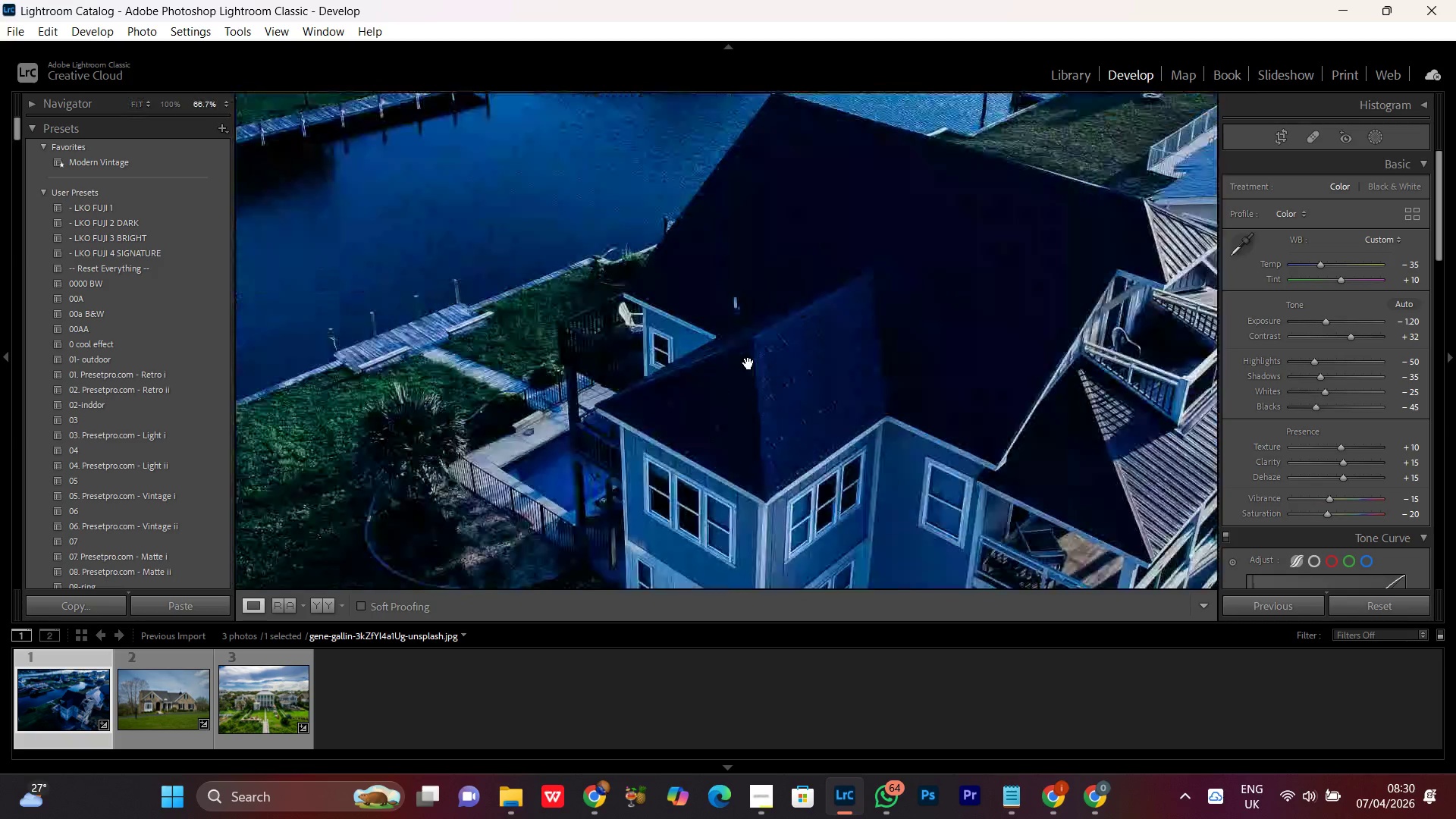 
double_click([748, 363])
 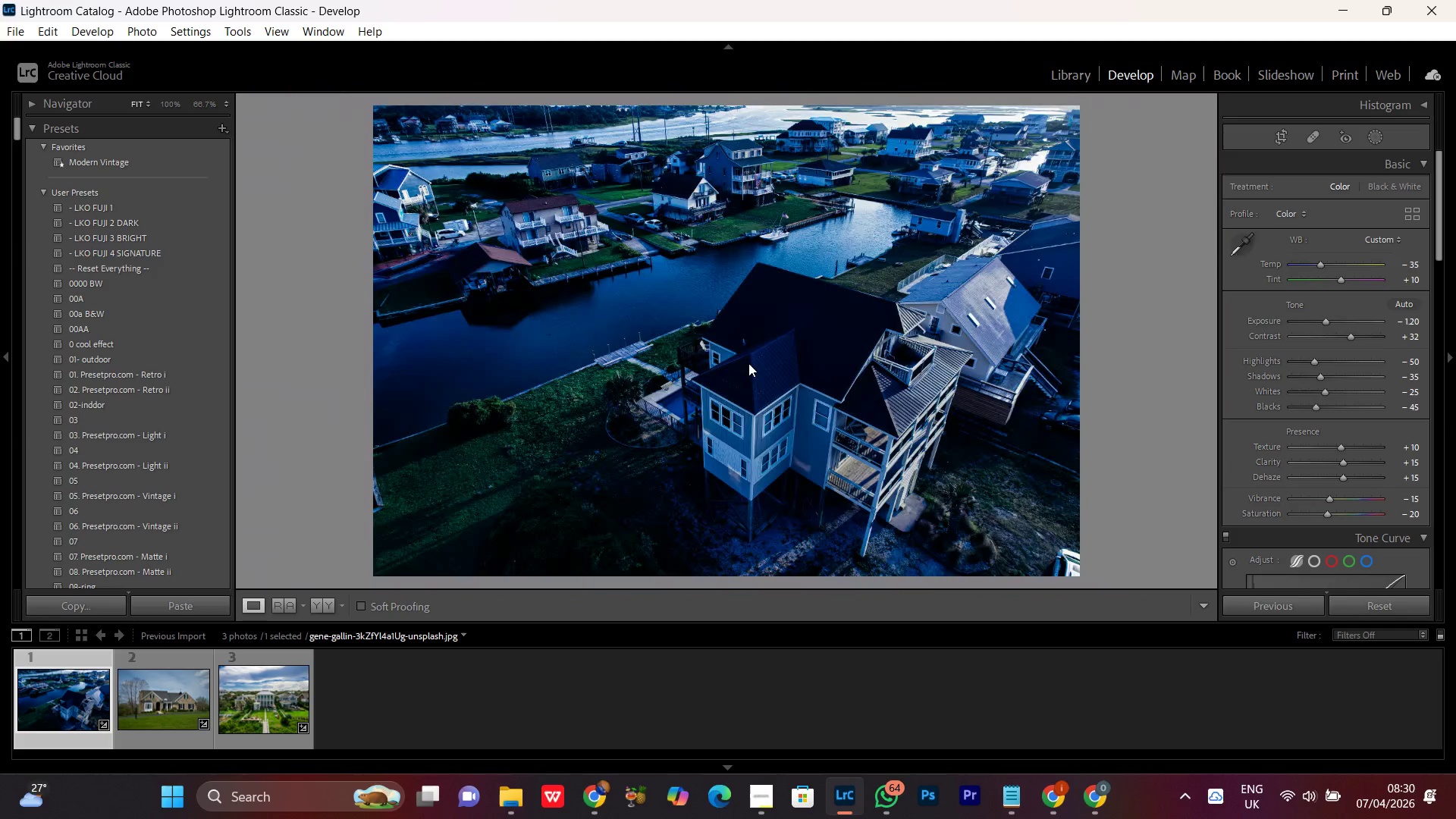 
triple_click([748, 363])
 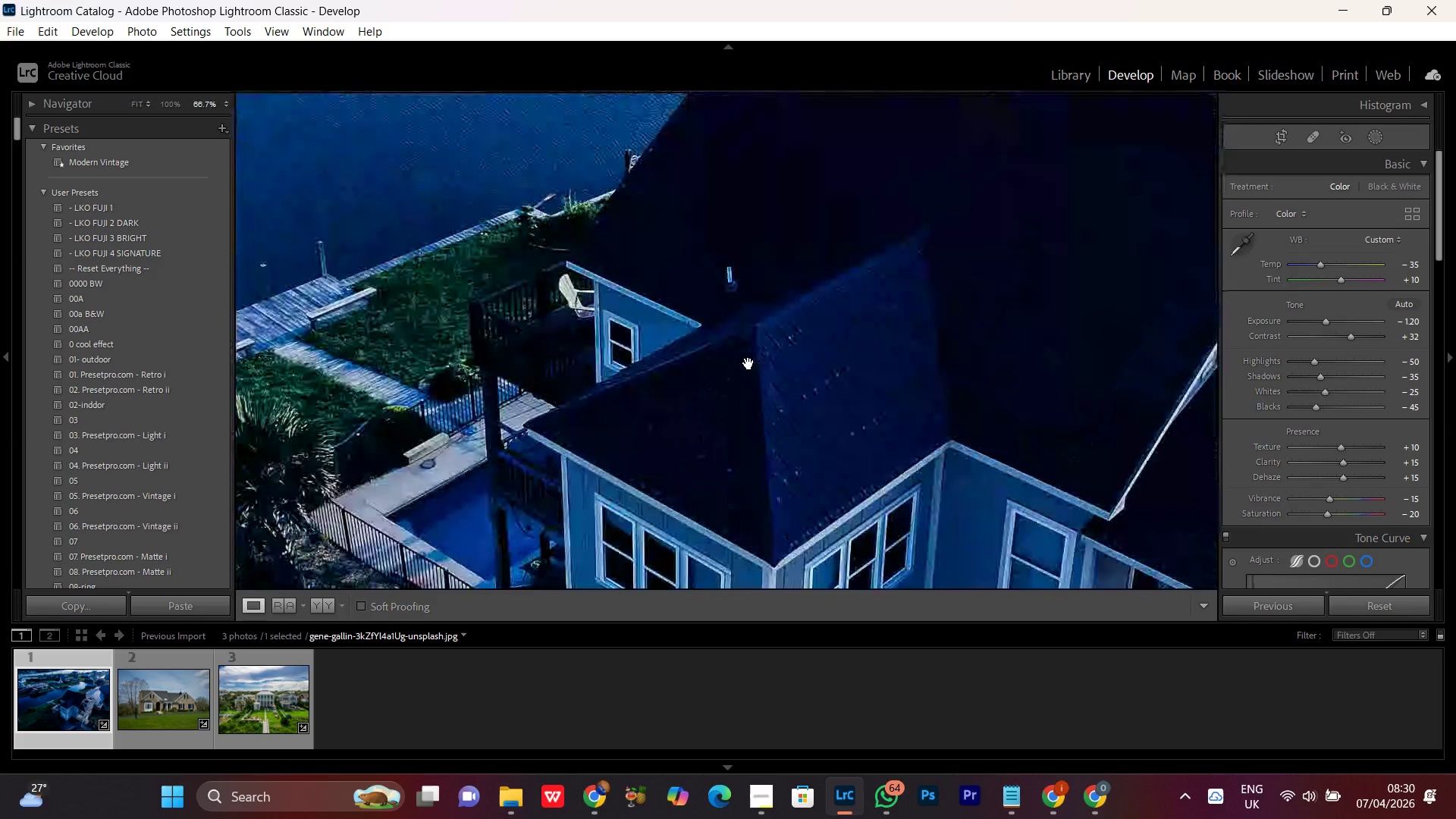 
triple_click([748, 363])
 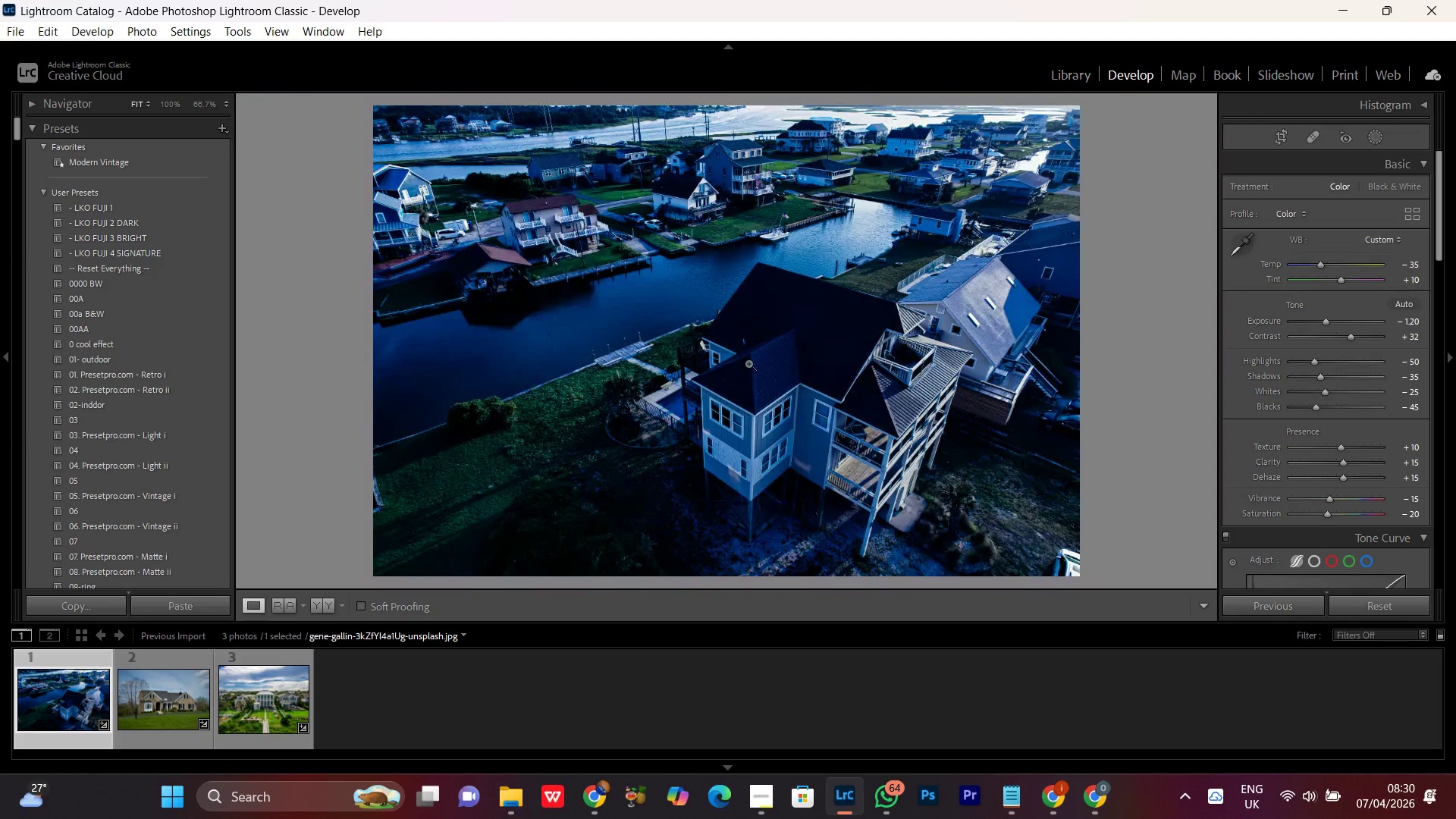 
triple_click([748, 363])
 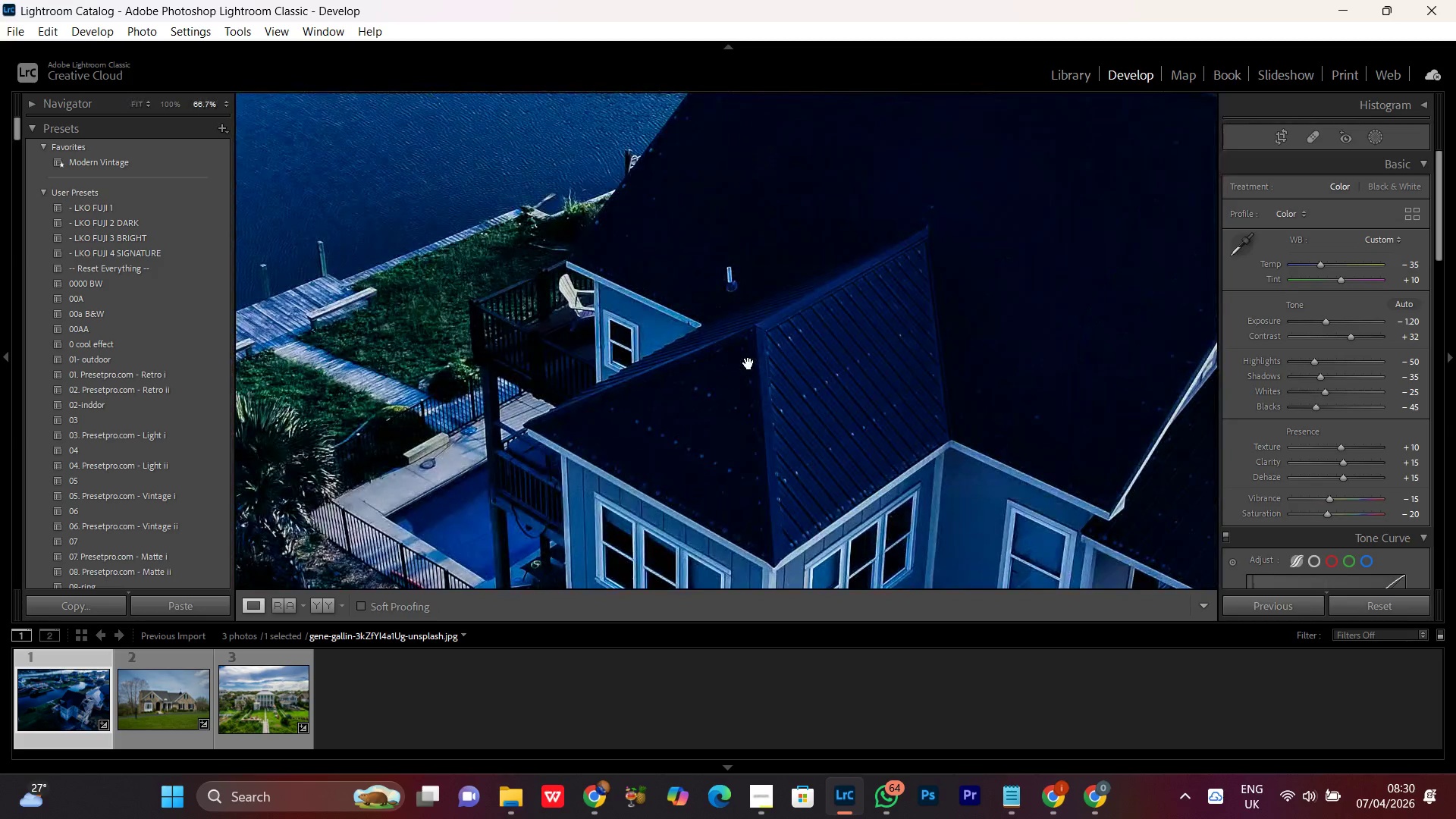 
triple_click([748, 363])
 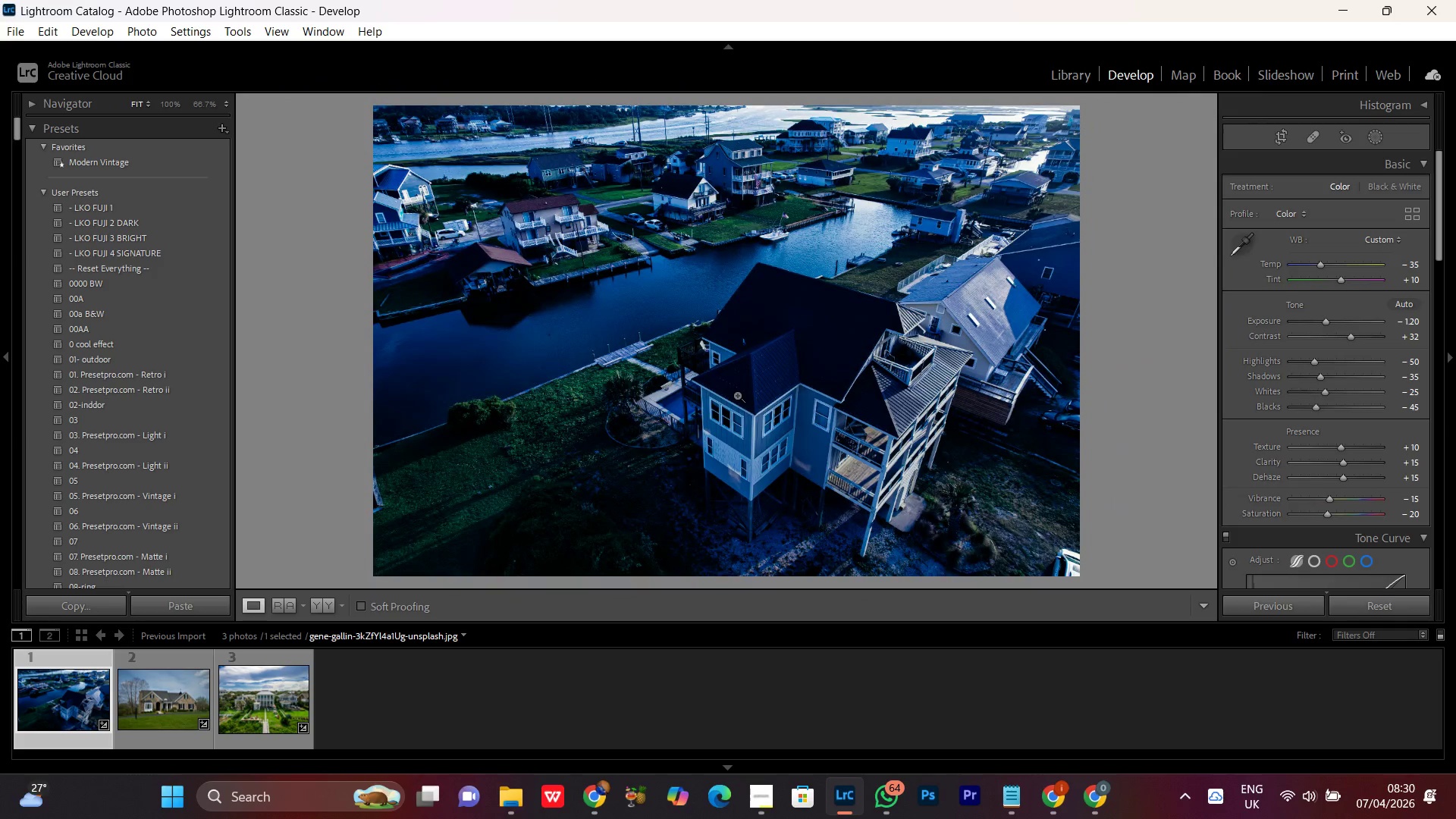 
double_click([737, 395])
 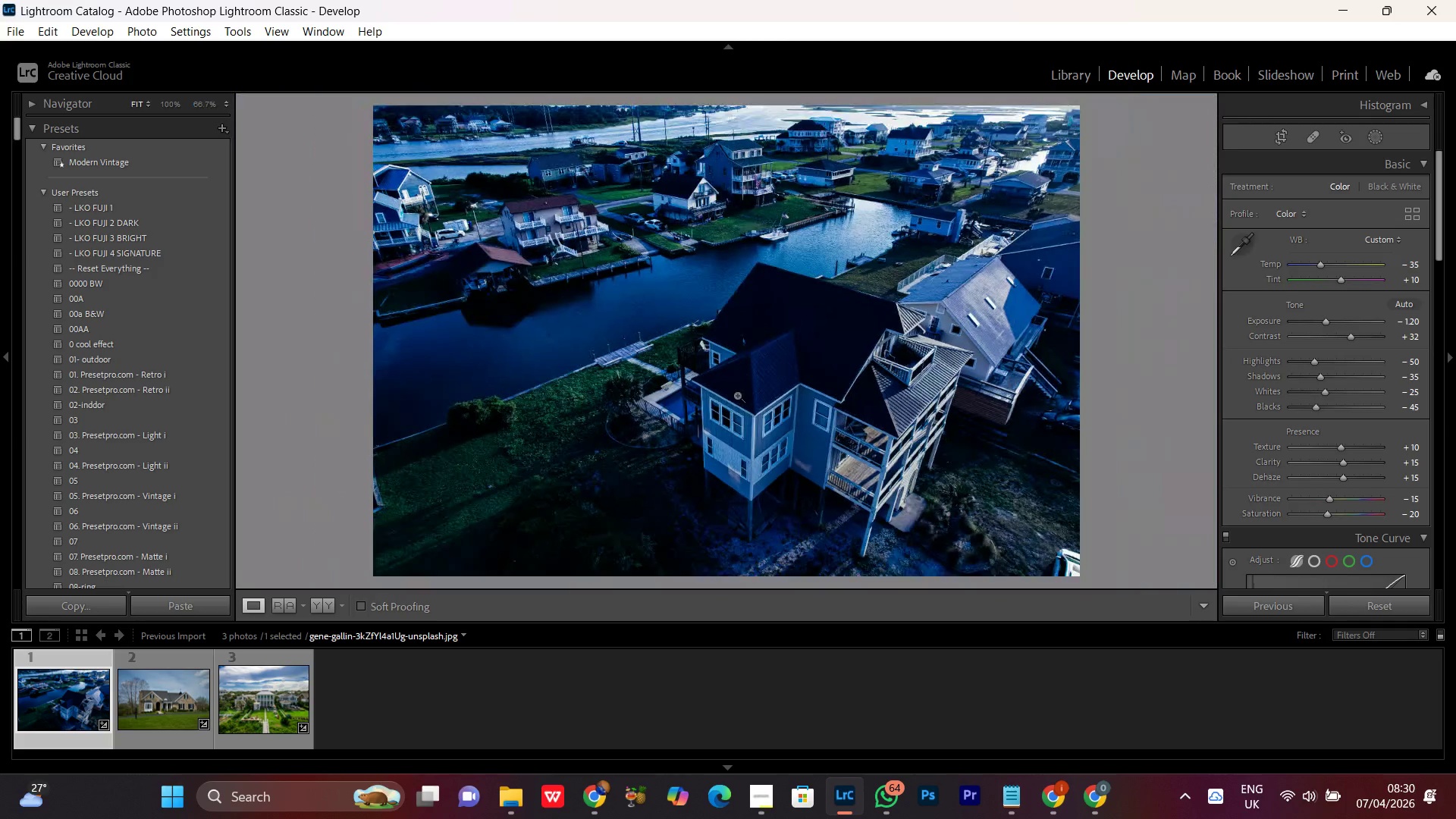 
triple_click([737, 395])
 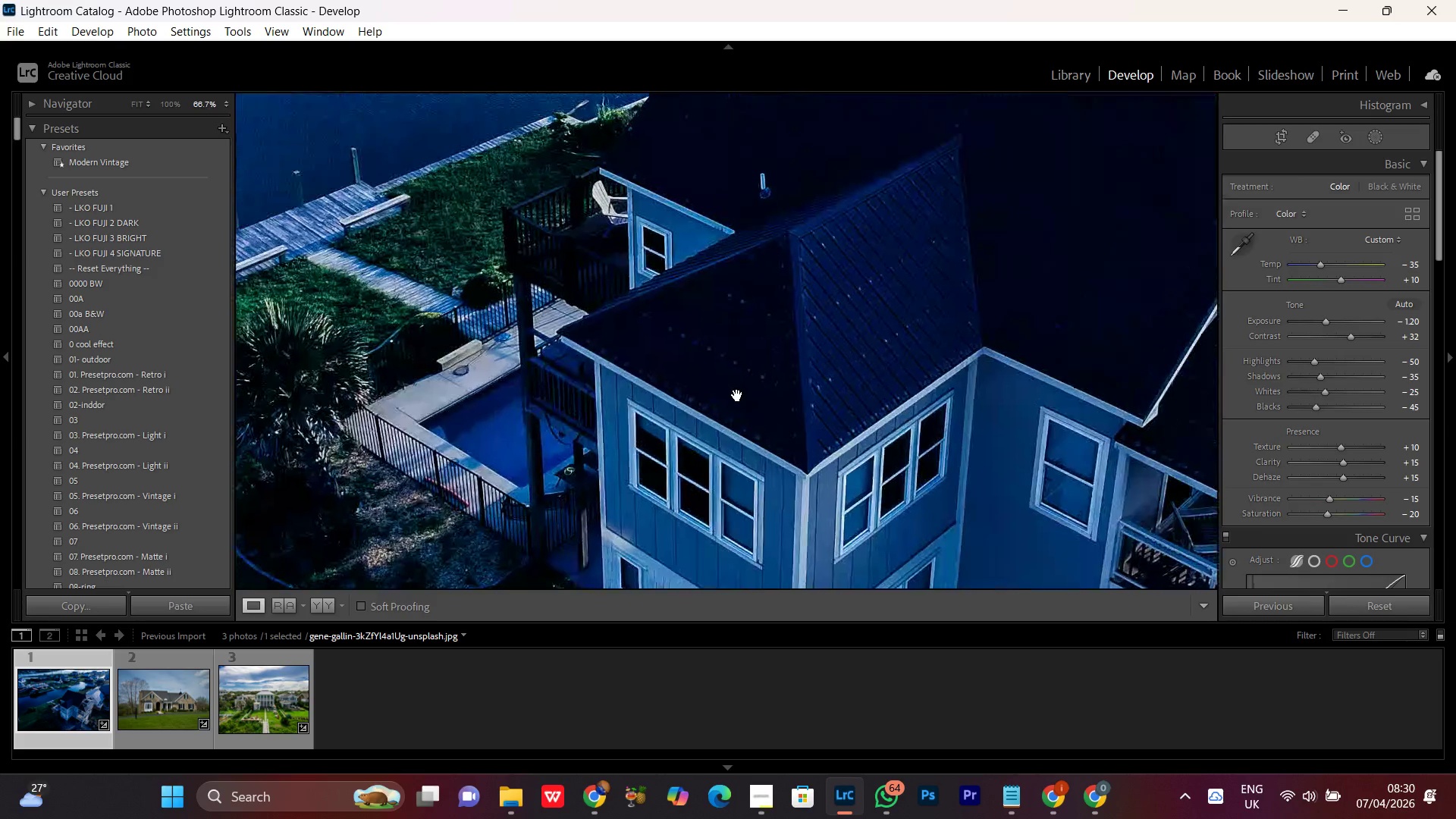 
triple_click([737, 395])
 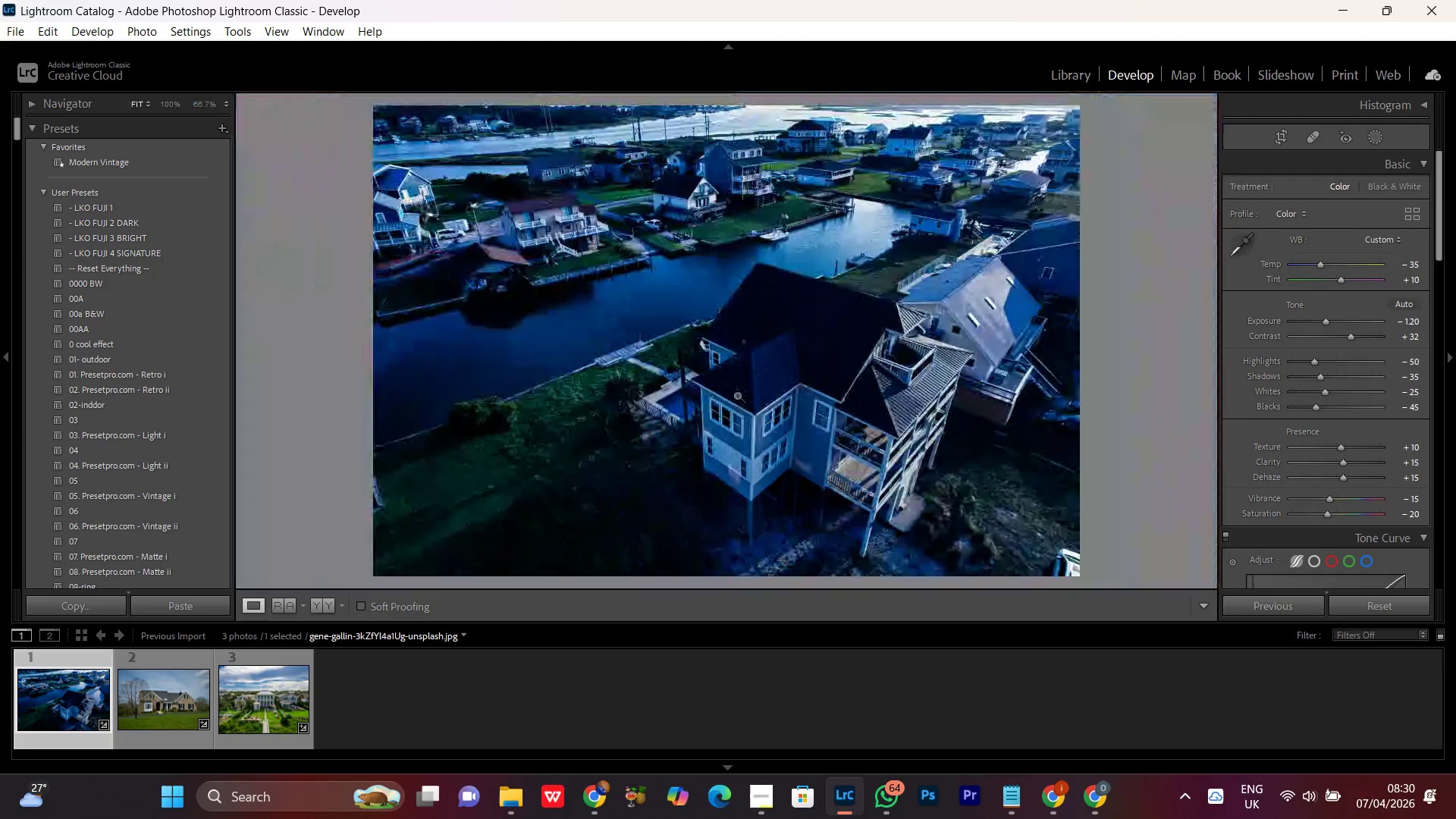 
triple_click([737, 395])
 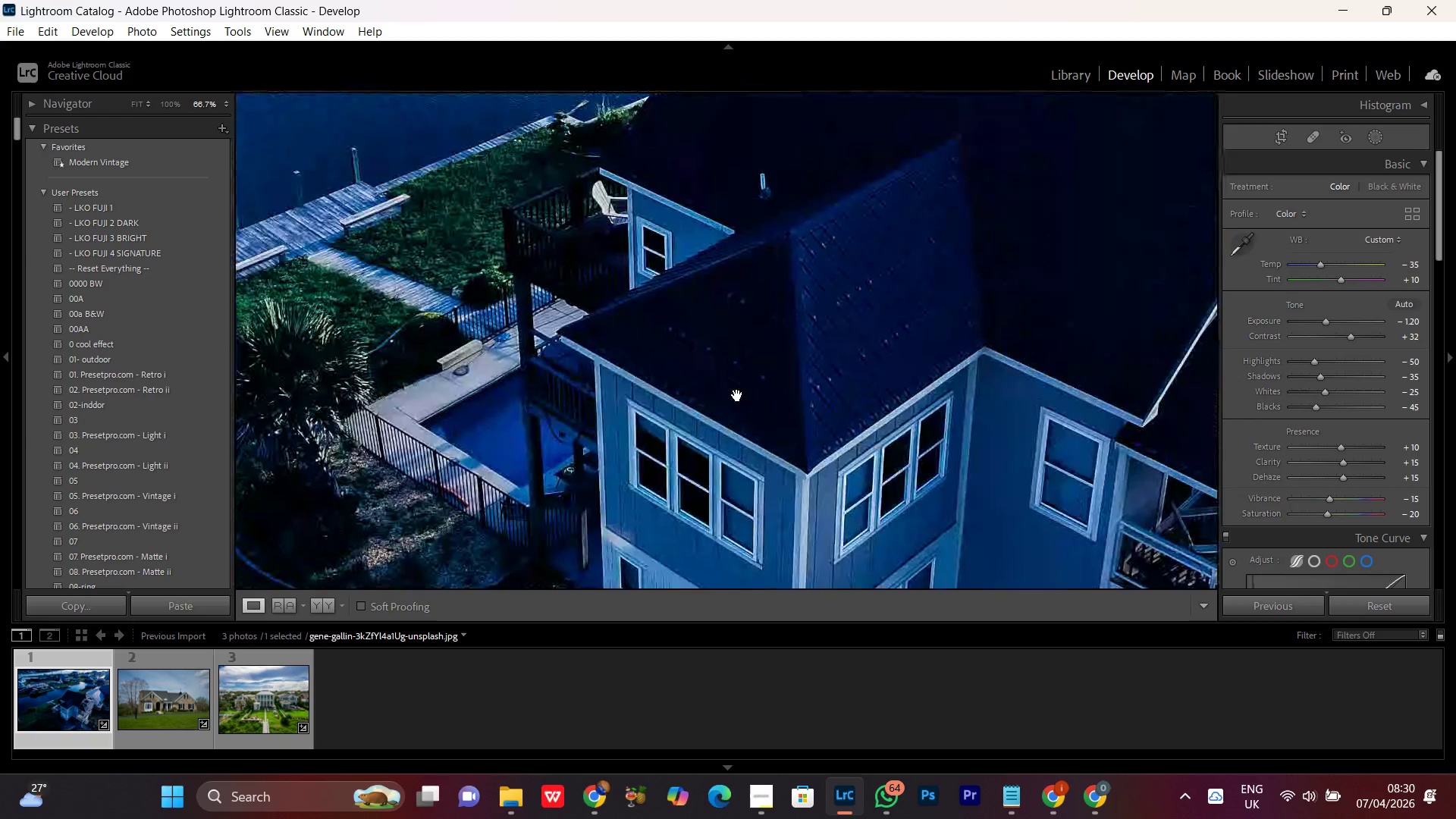 
triple_click([737, 395])
 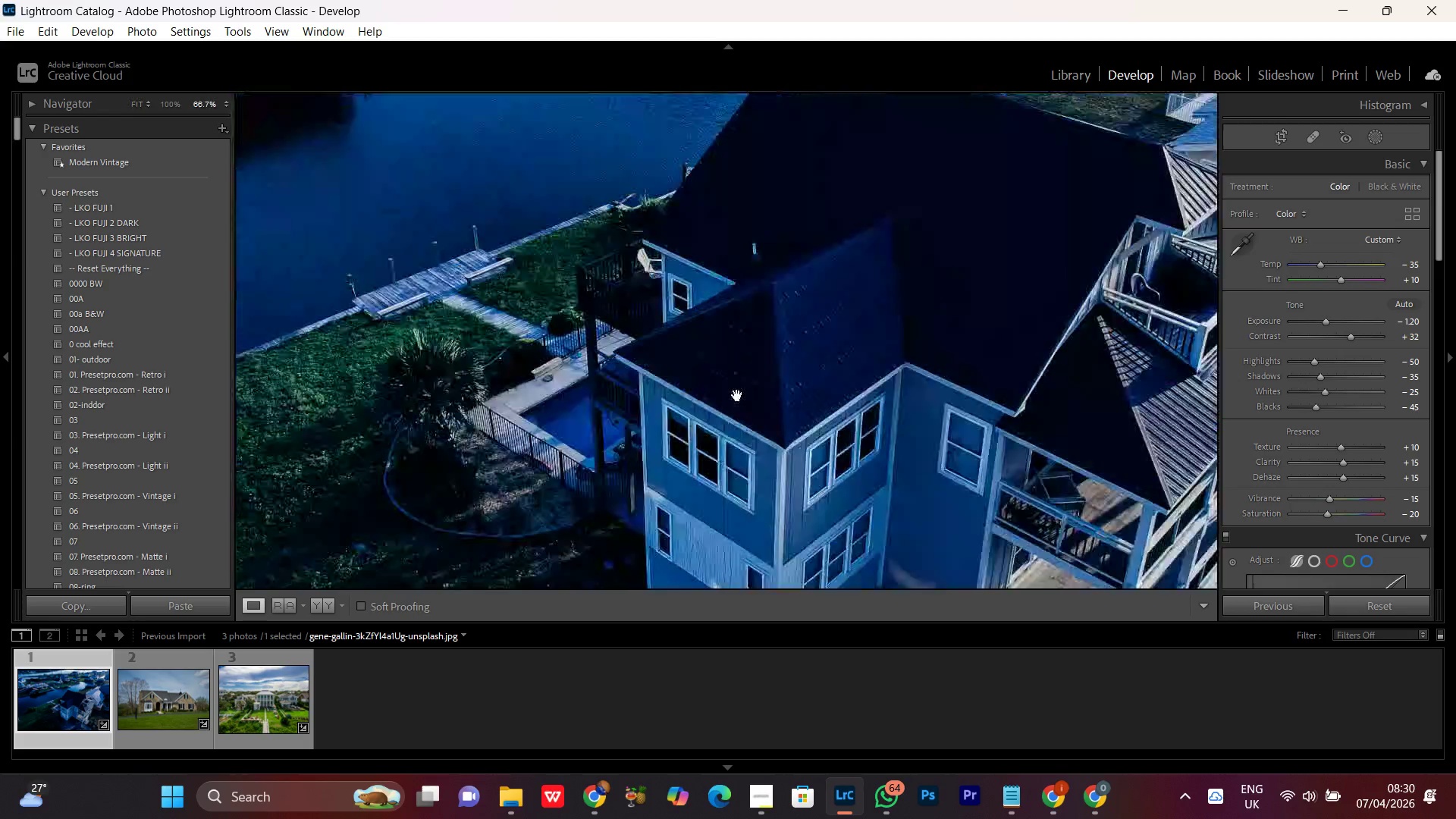 
double_click([737, 395])
 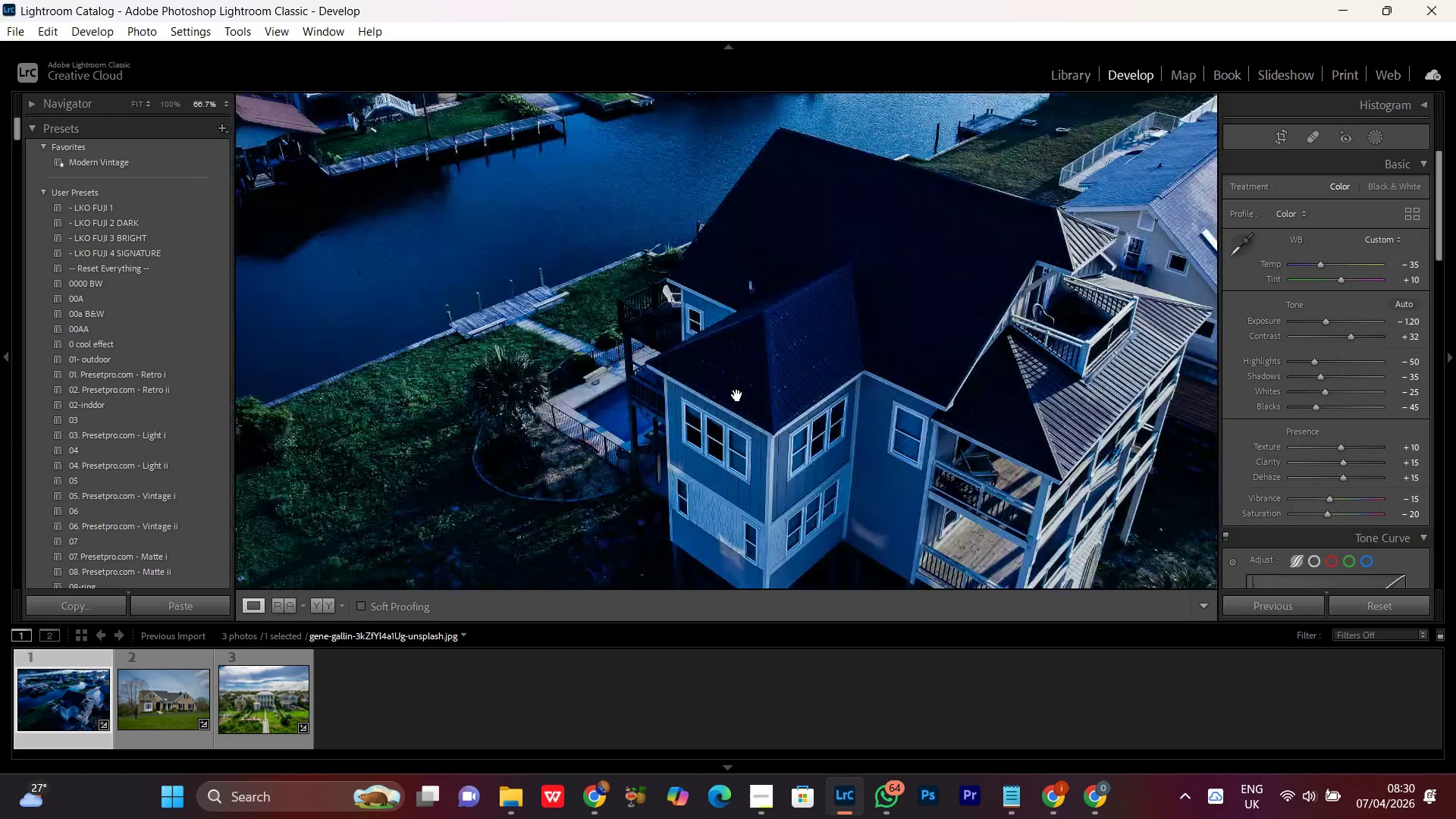 
double_click([737, 395])
 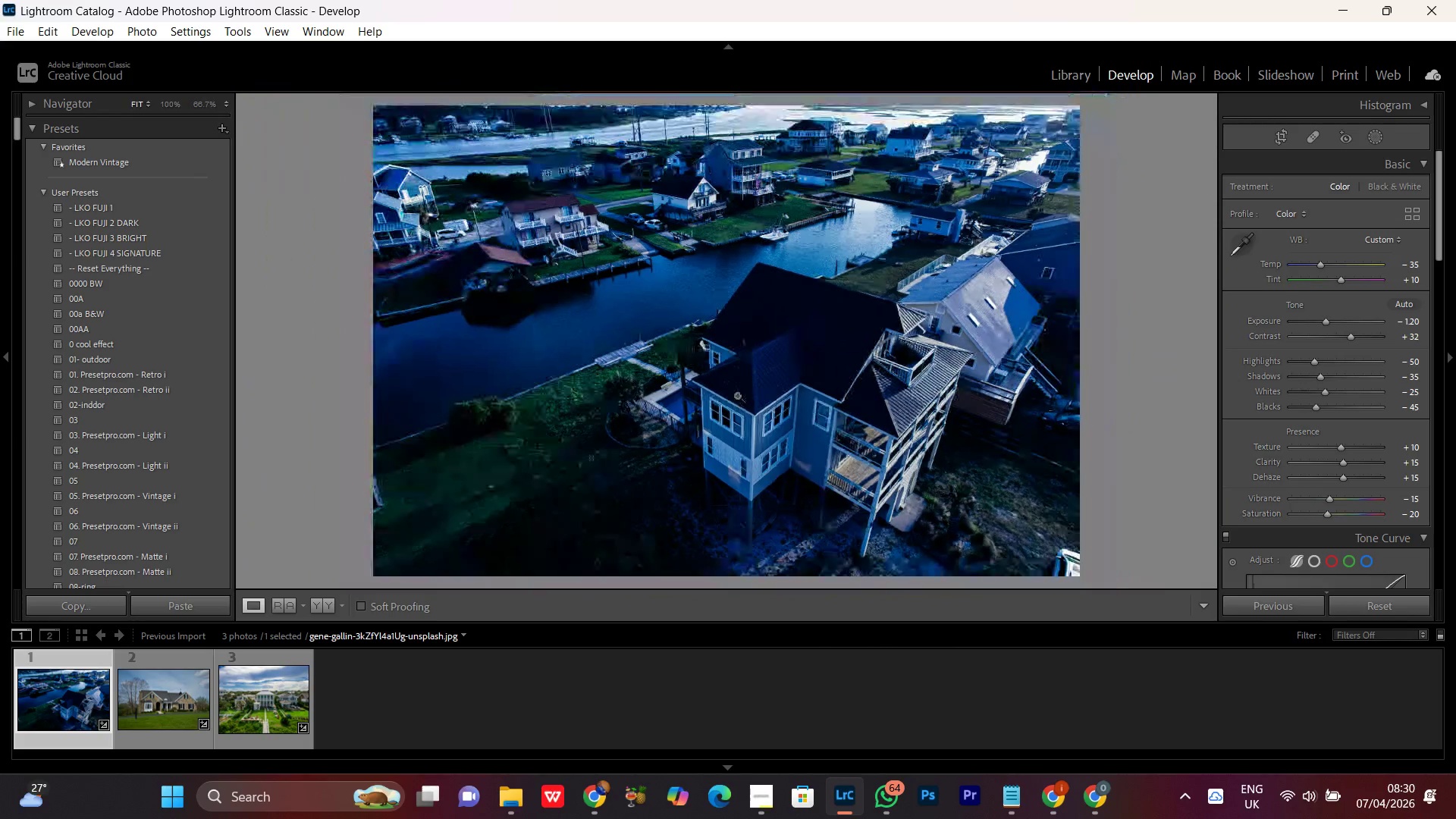 
triple_click([737, 395])
 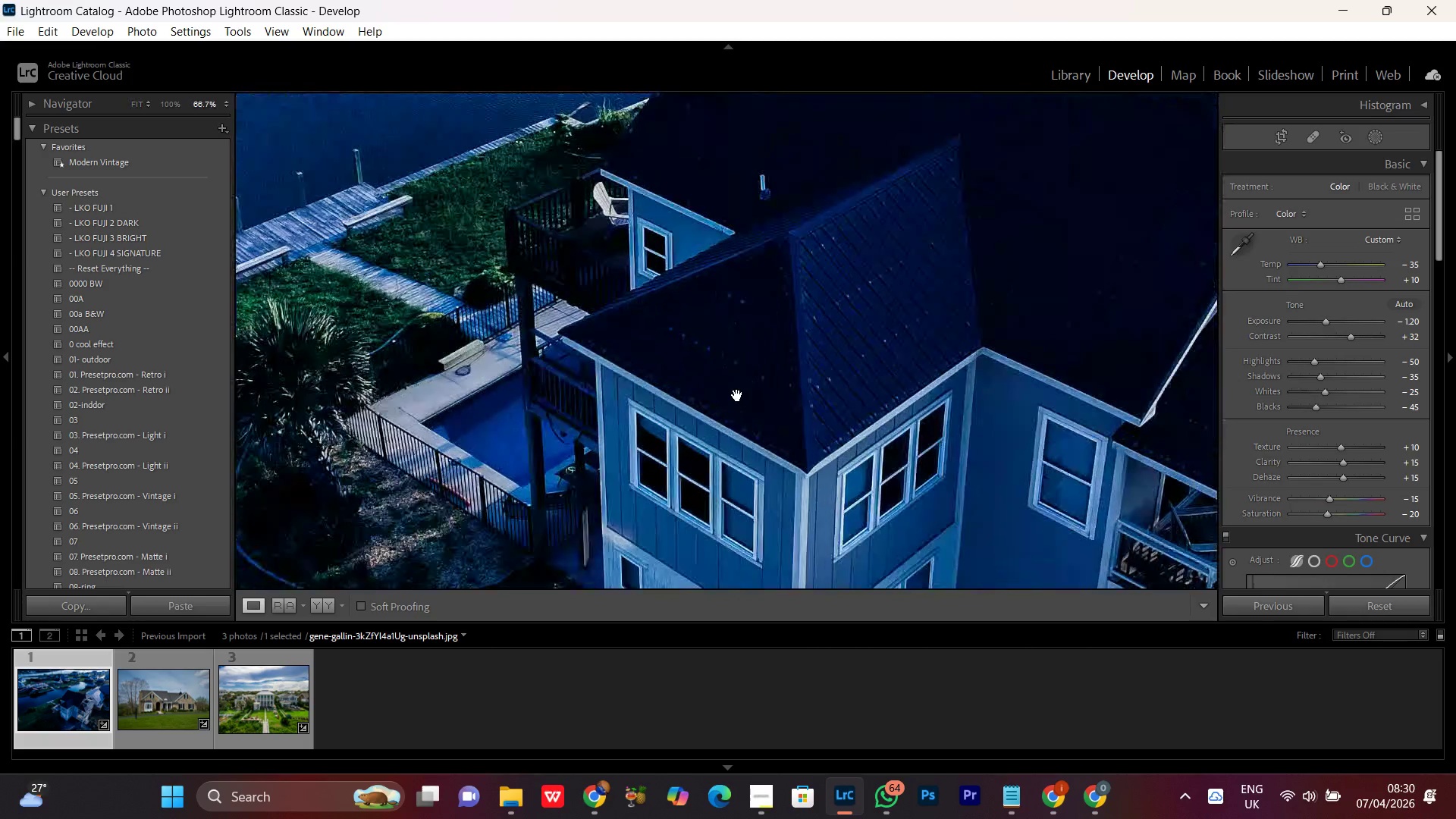 
triple_click([737, 395])
 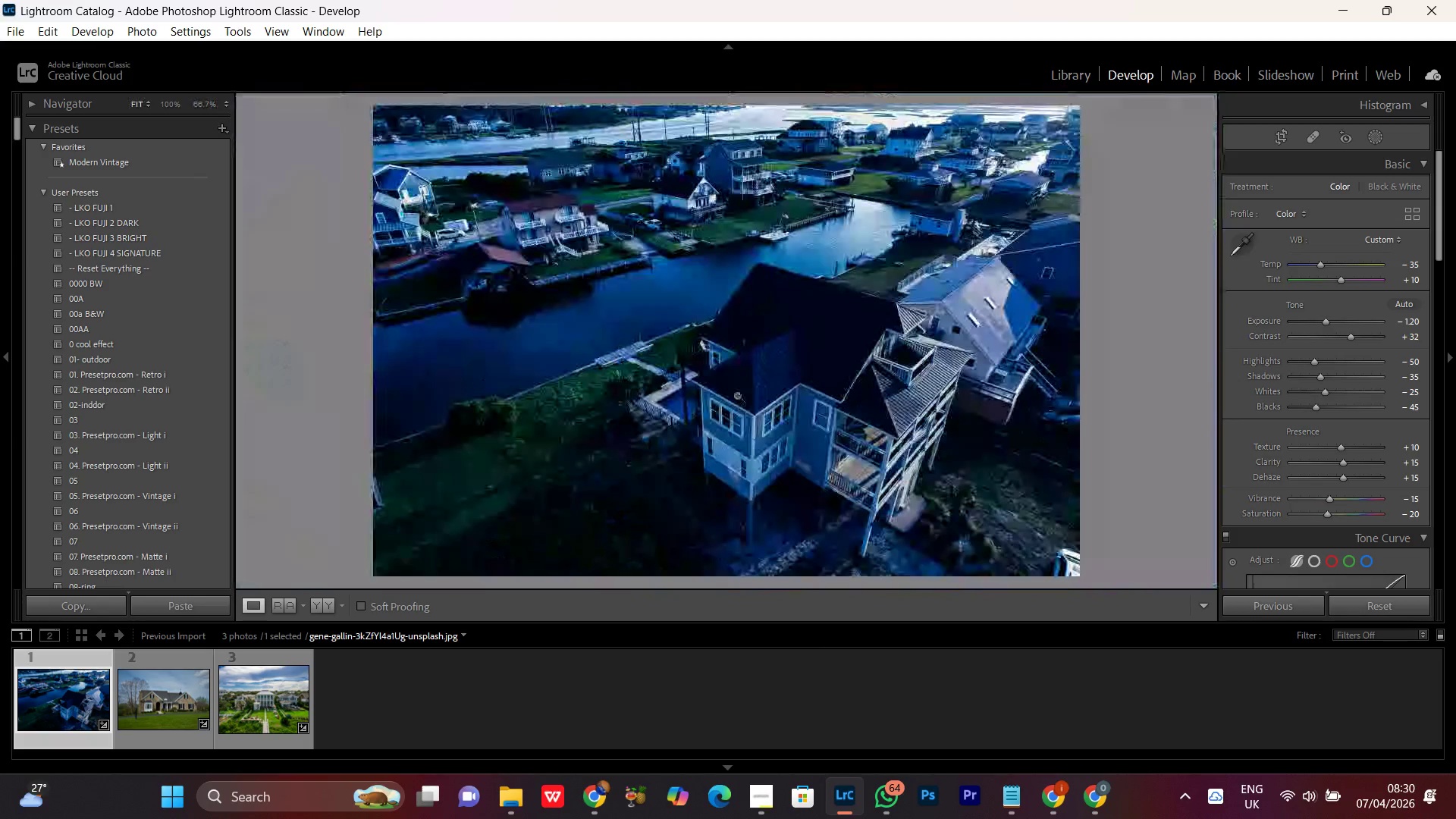 
triple_click([737, 395])
 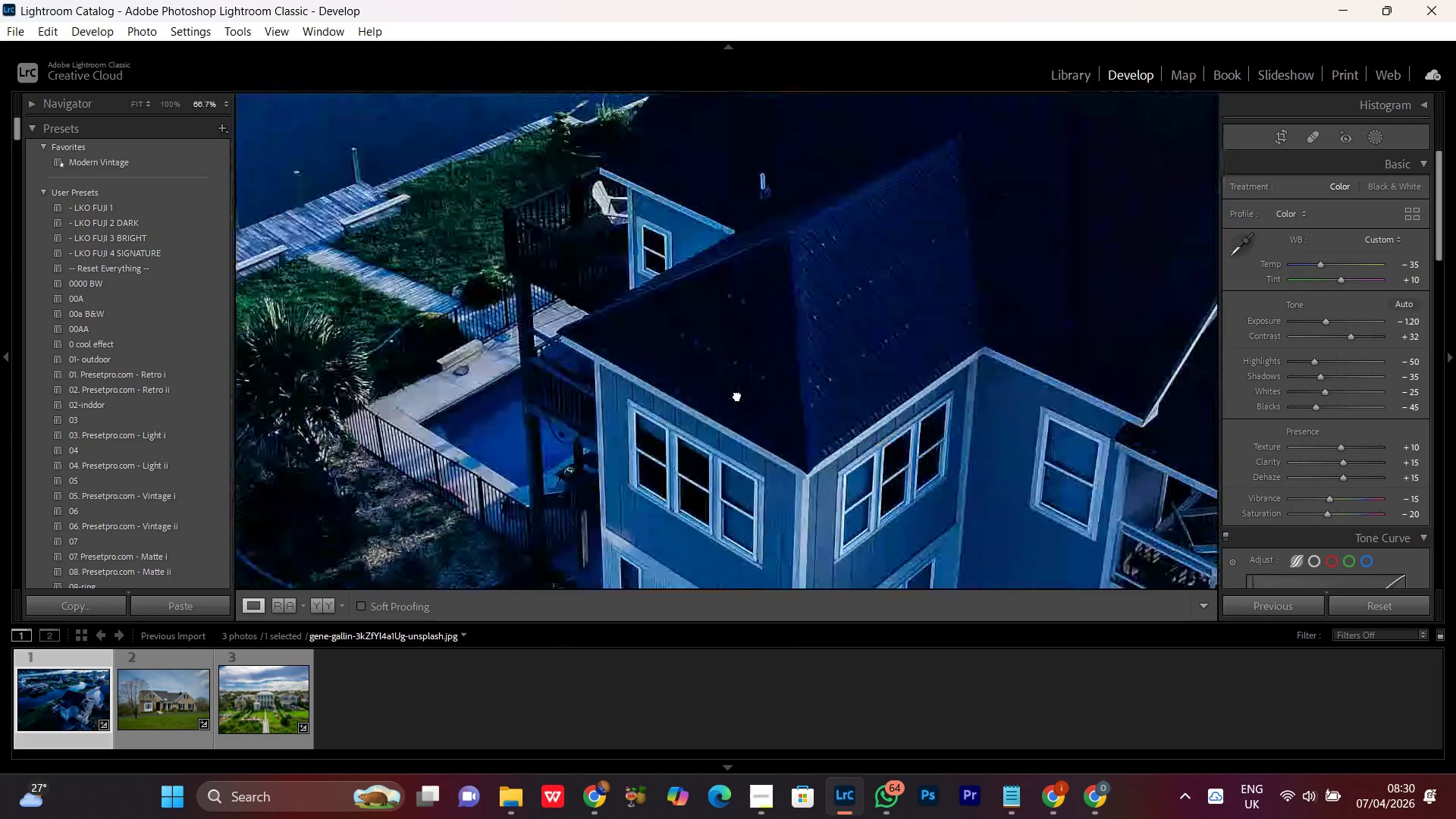 
triple_click([737, 395])
 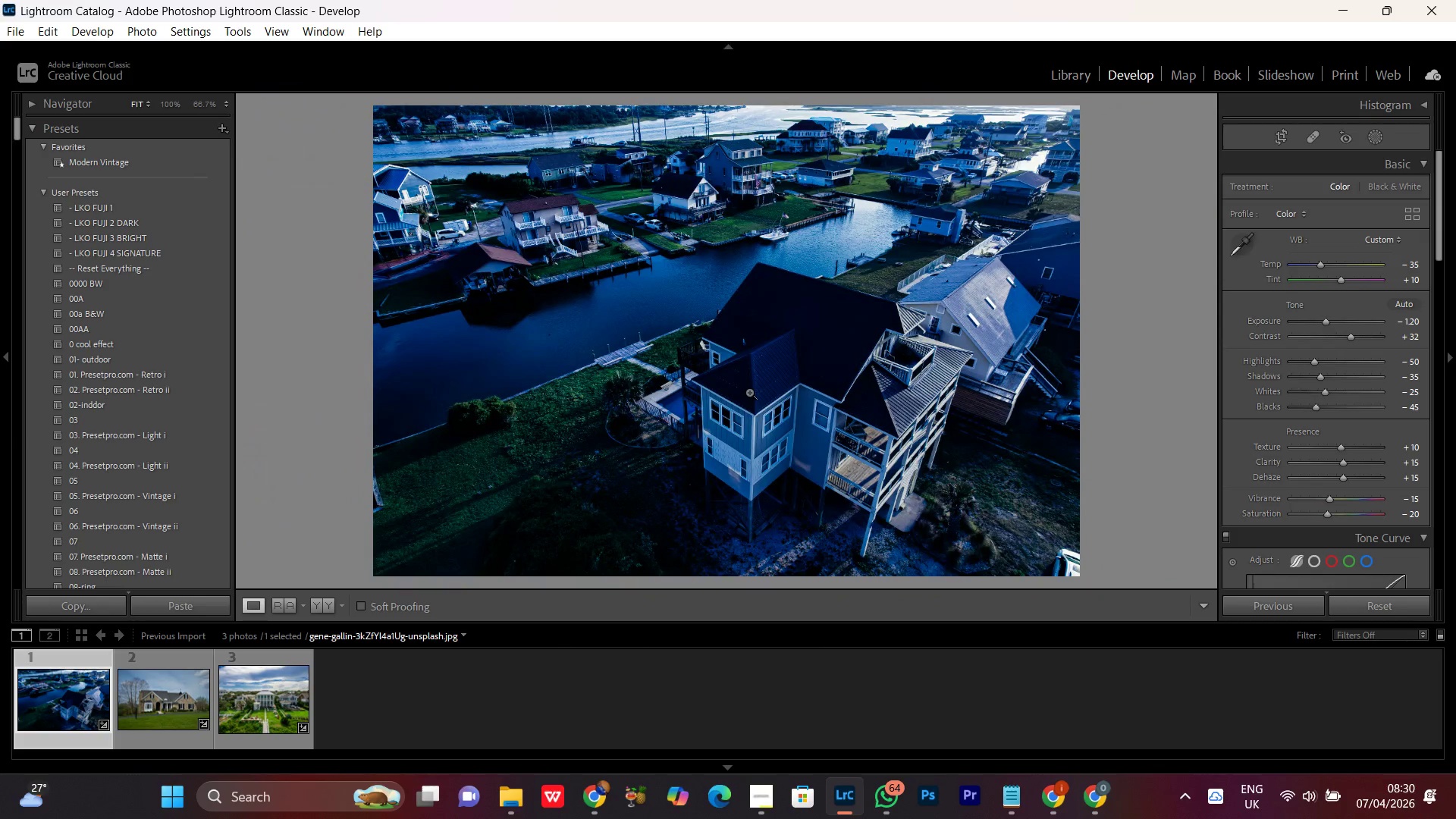 
double_click([749, 392])
 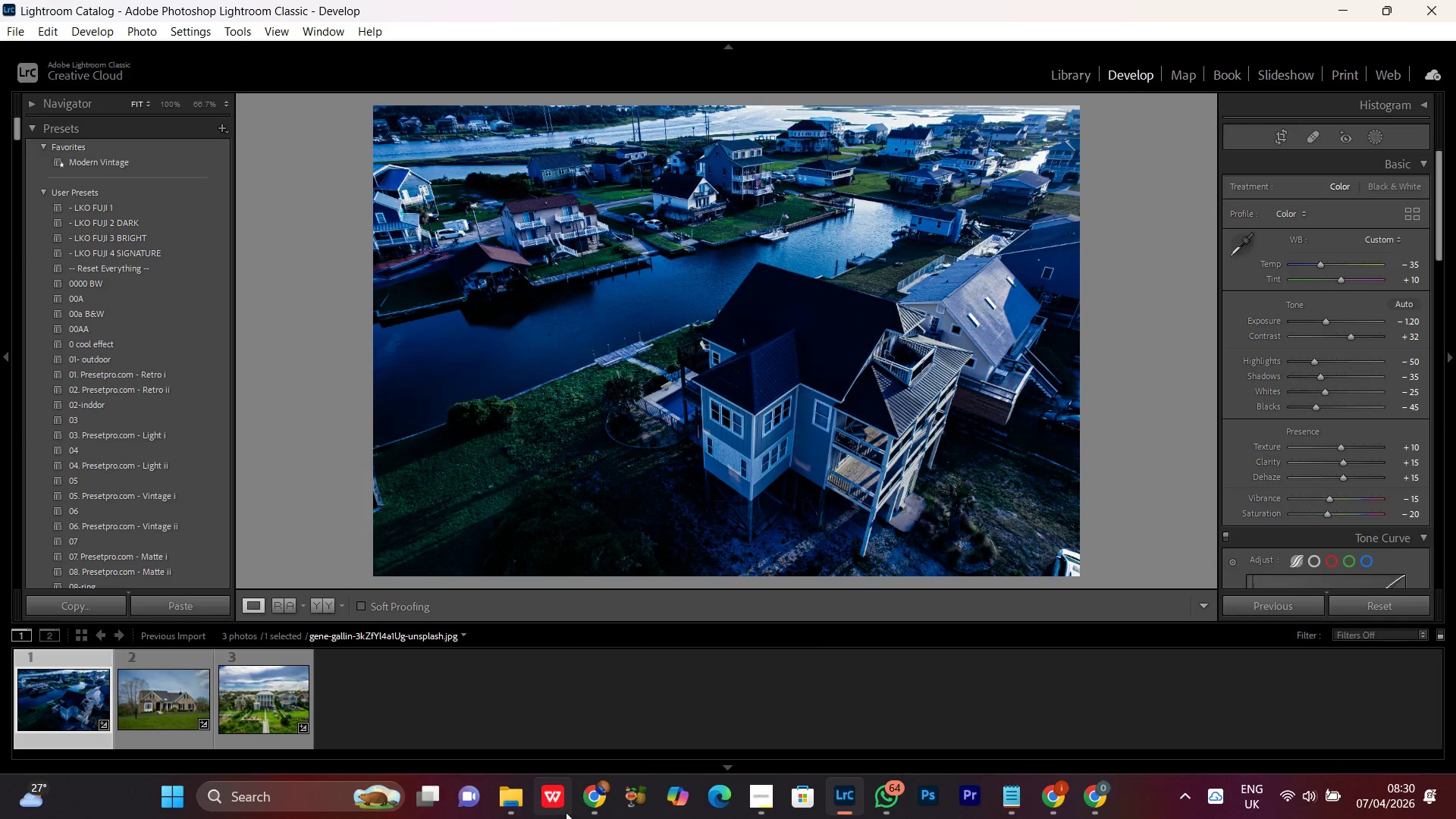 
left_click([587, 805])
 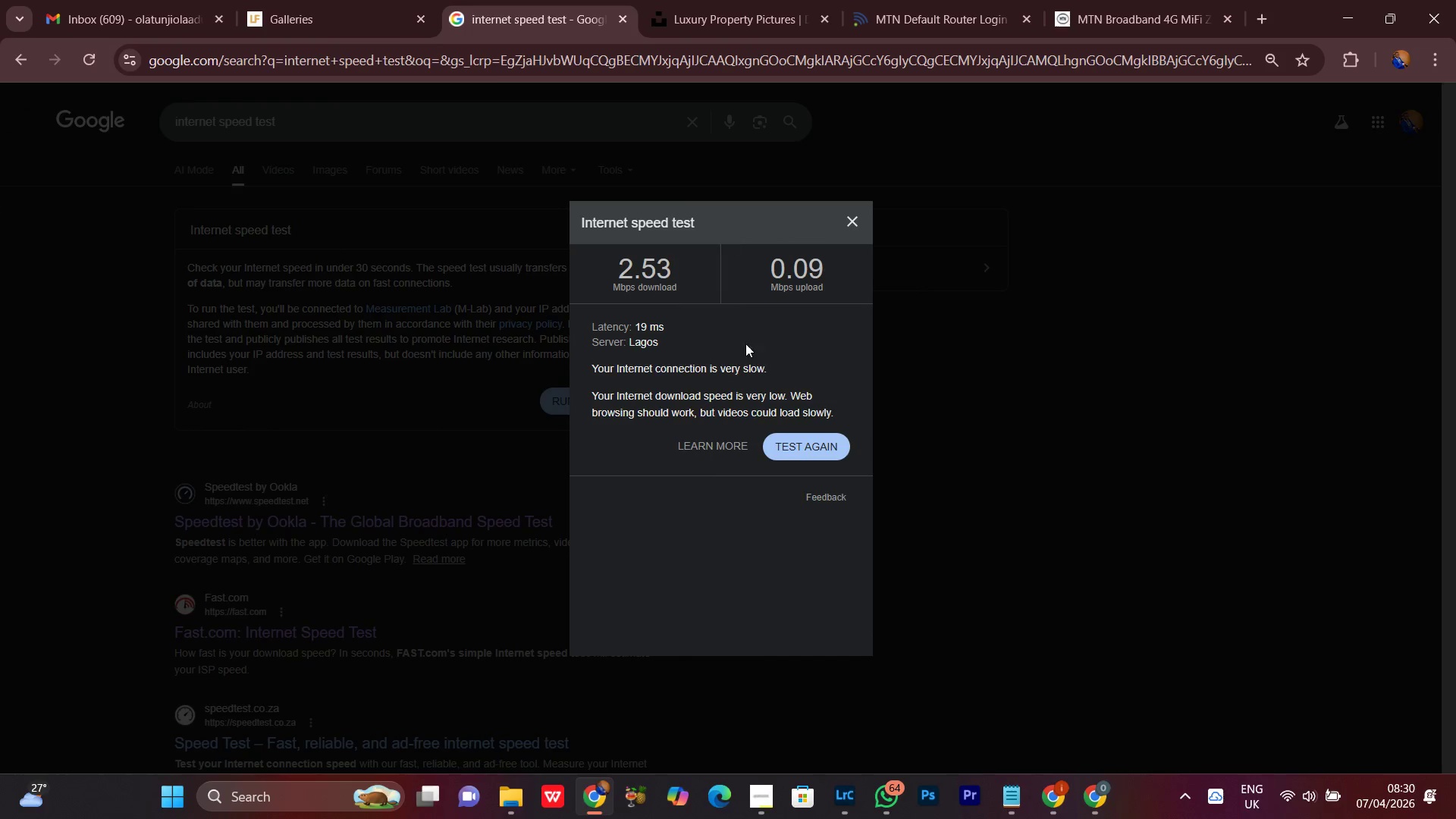 
left_click([817, 453])
 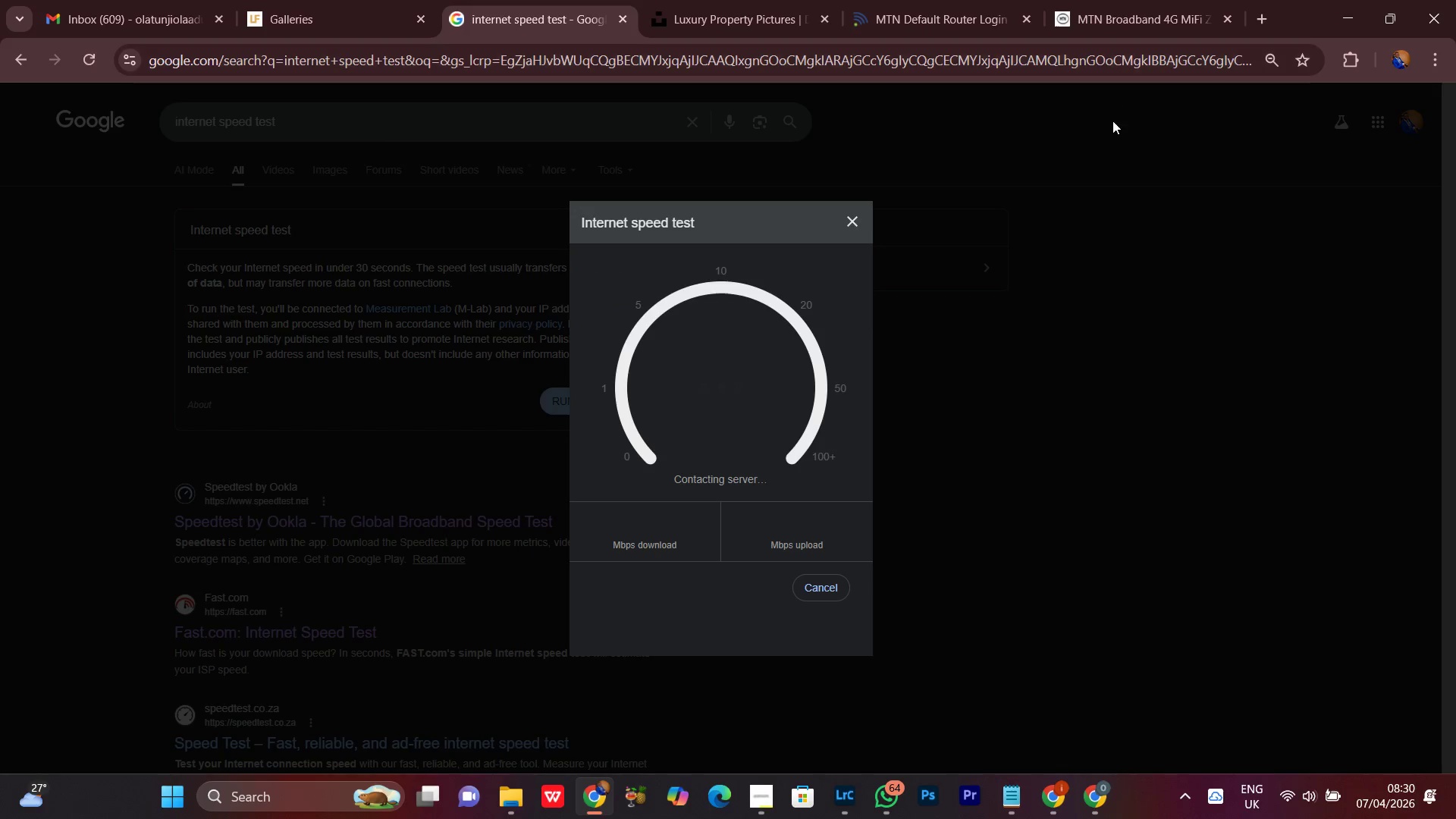 
left_click([1147, 0])
 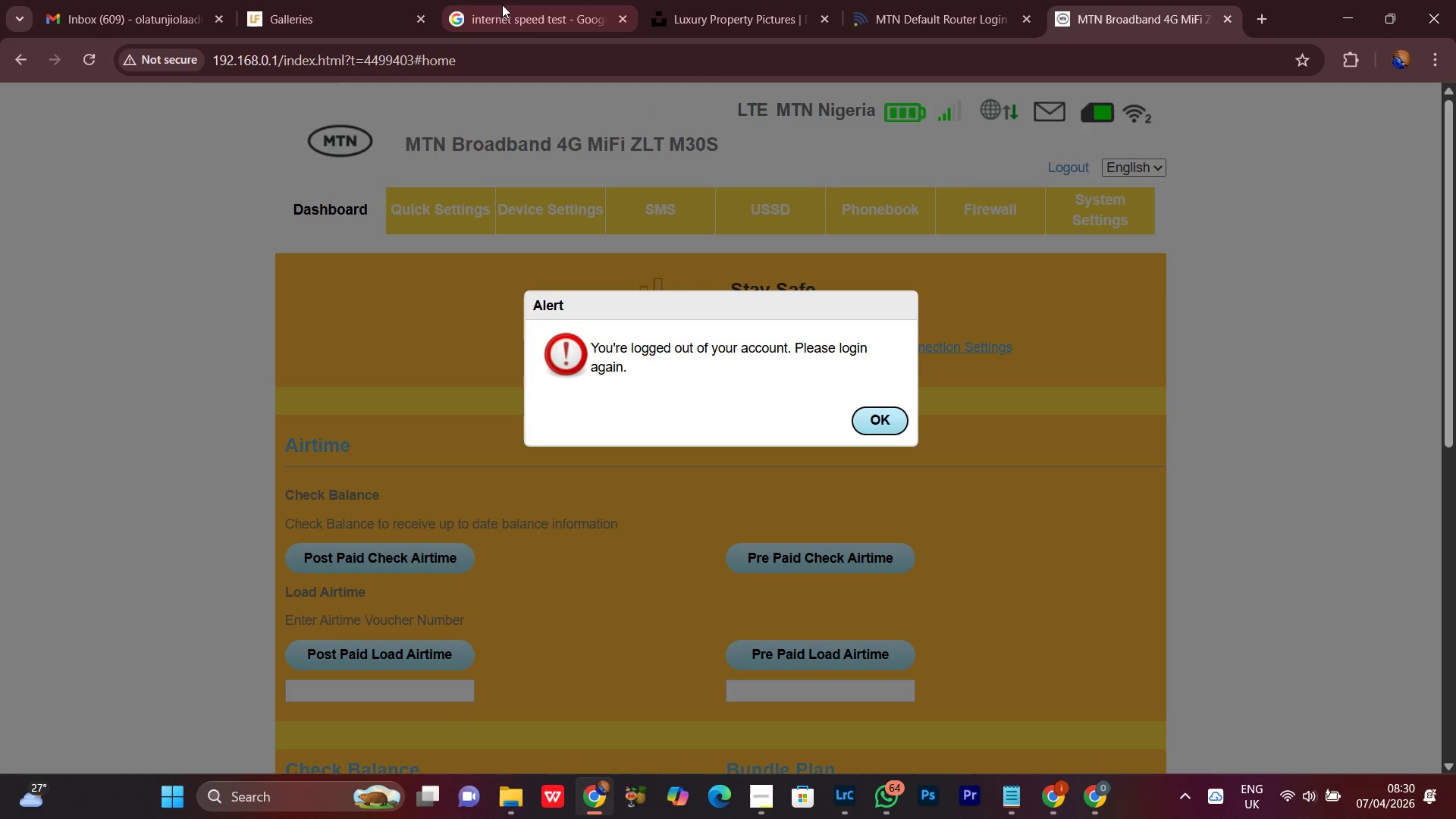 
left_click([461, 0])
 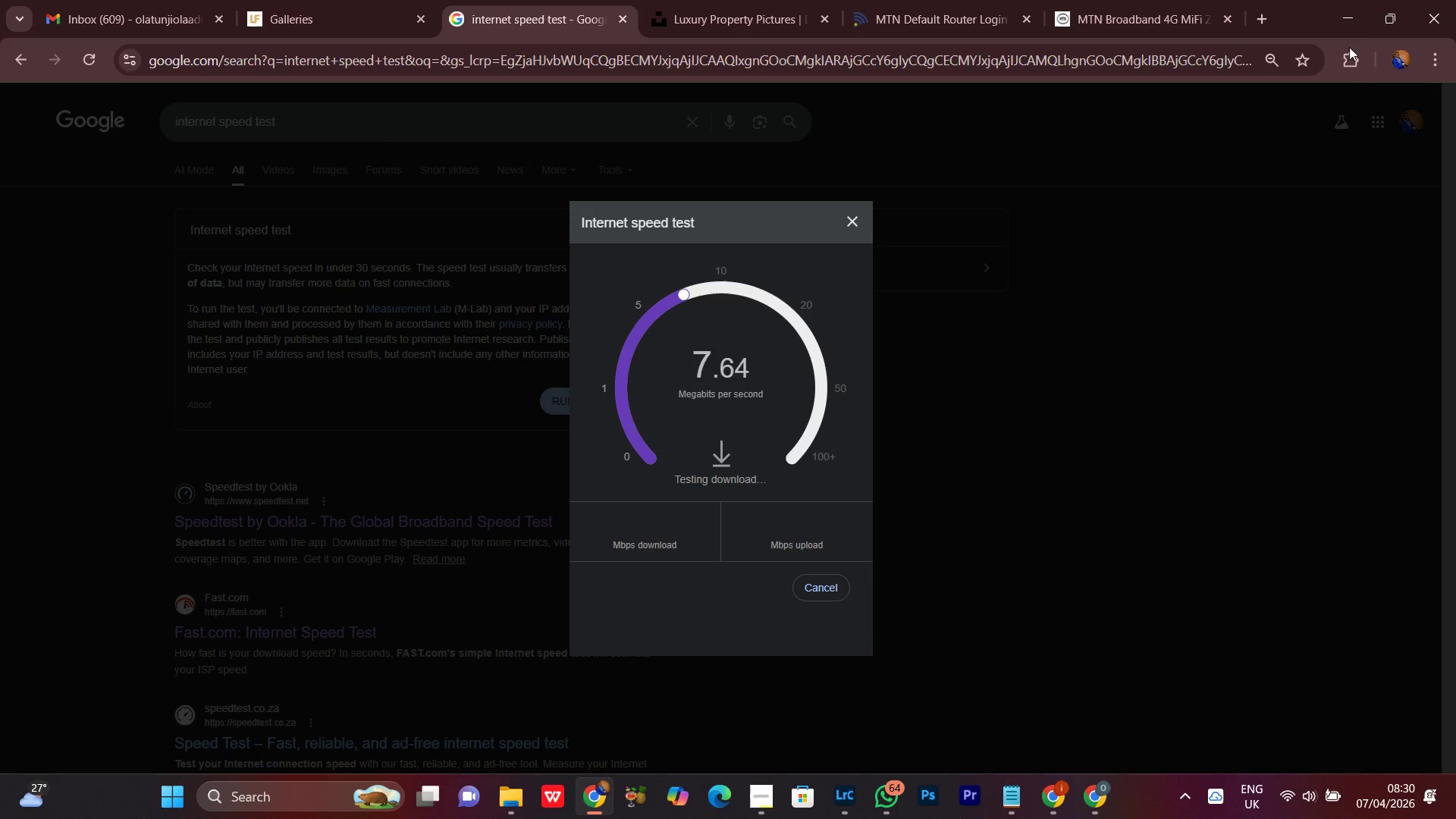 
left_click([1353, 20])
 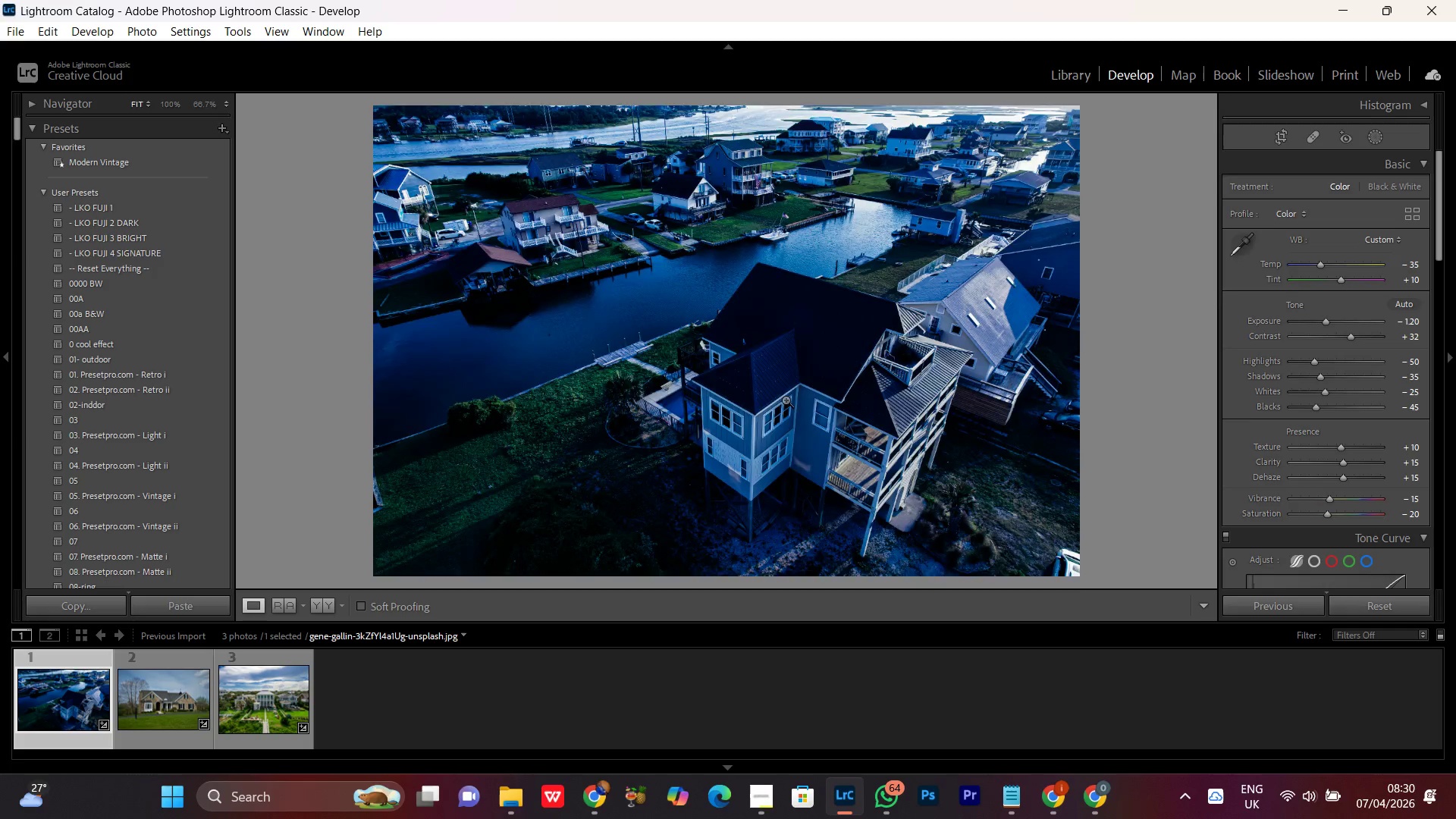 
double_click([786, 400])
 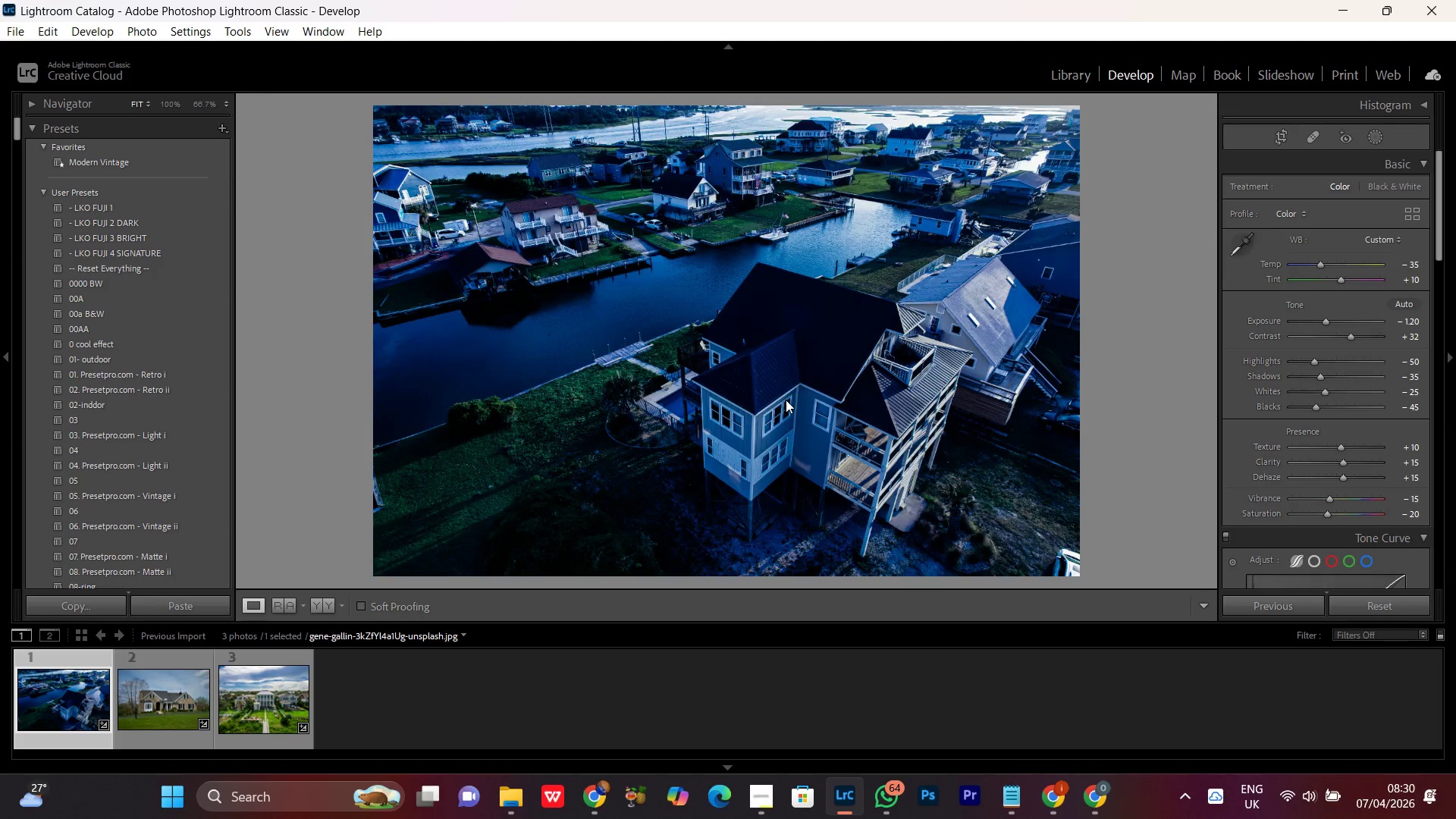 
triple_click([786, 400])
 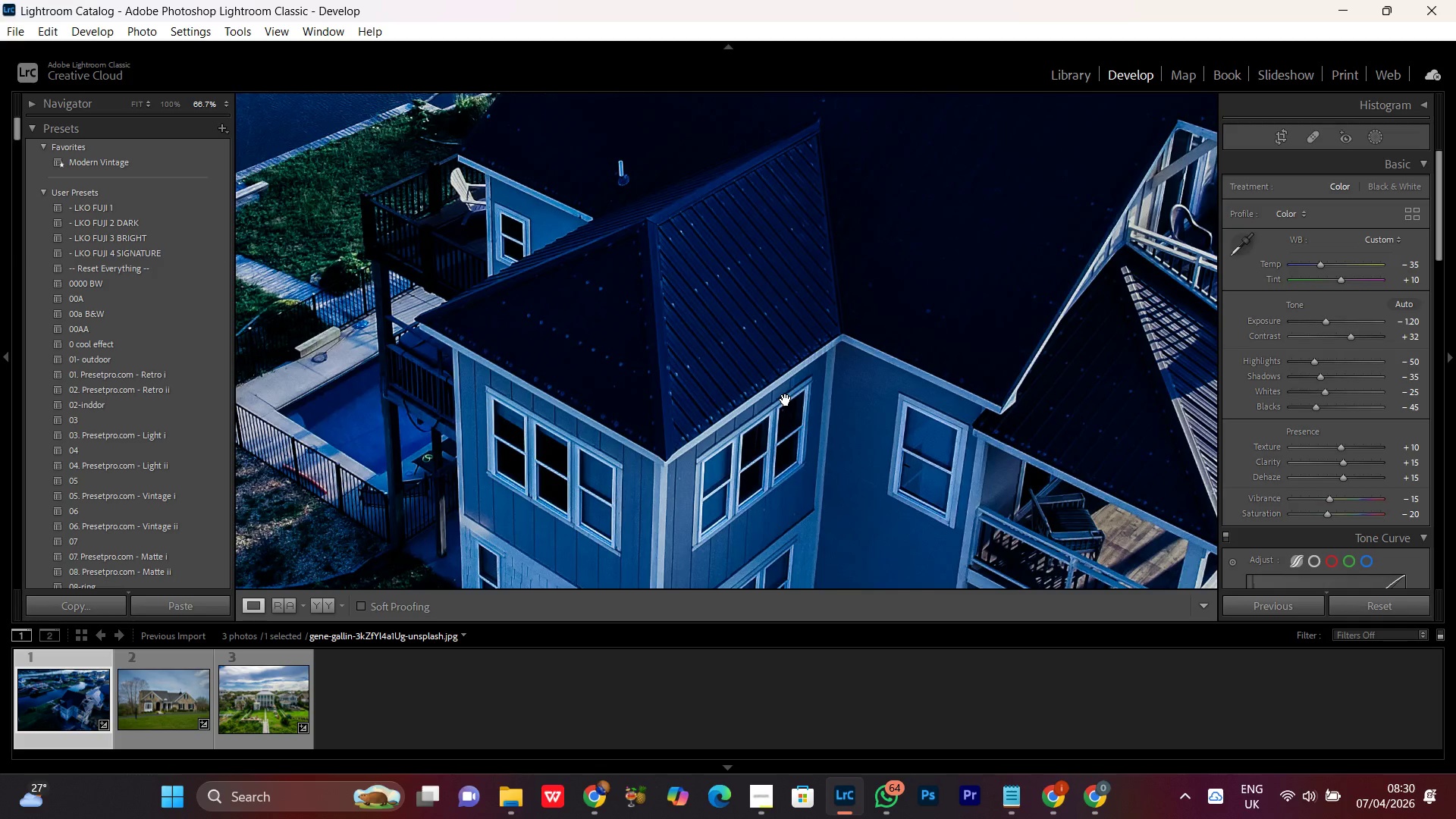 
triple_click([786, 400])
 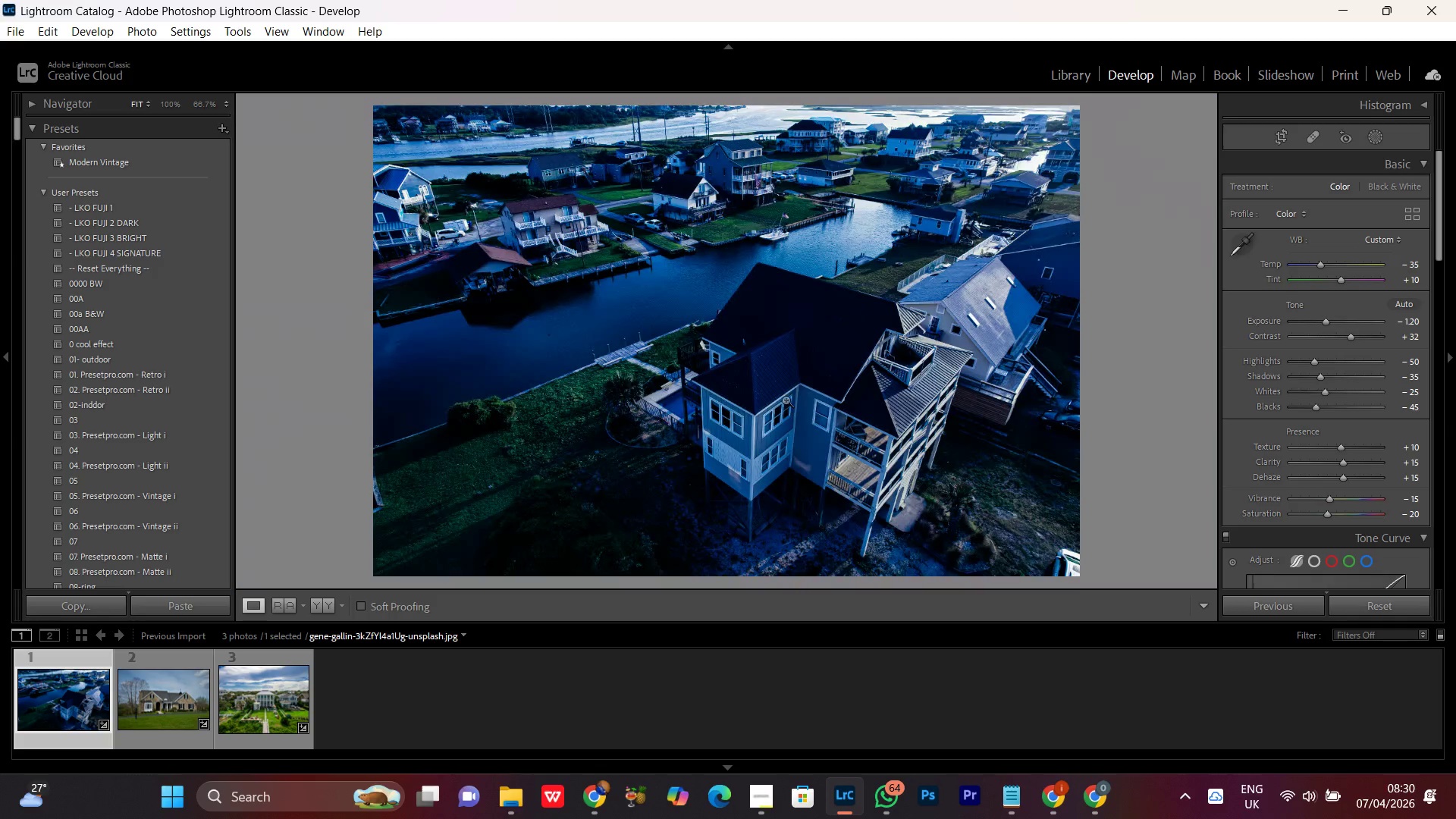 
triple_click([786, 400])
 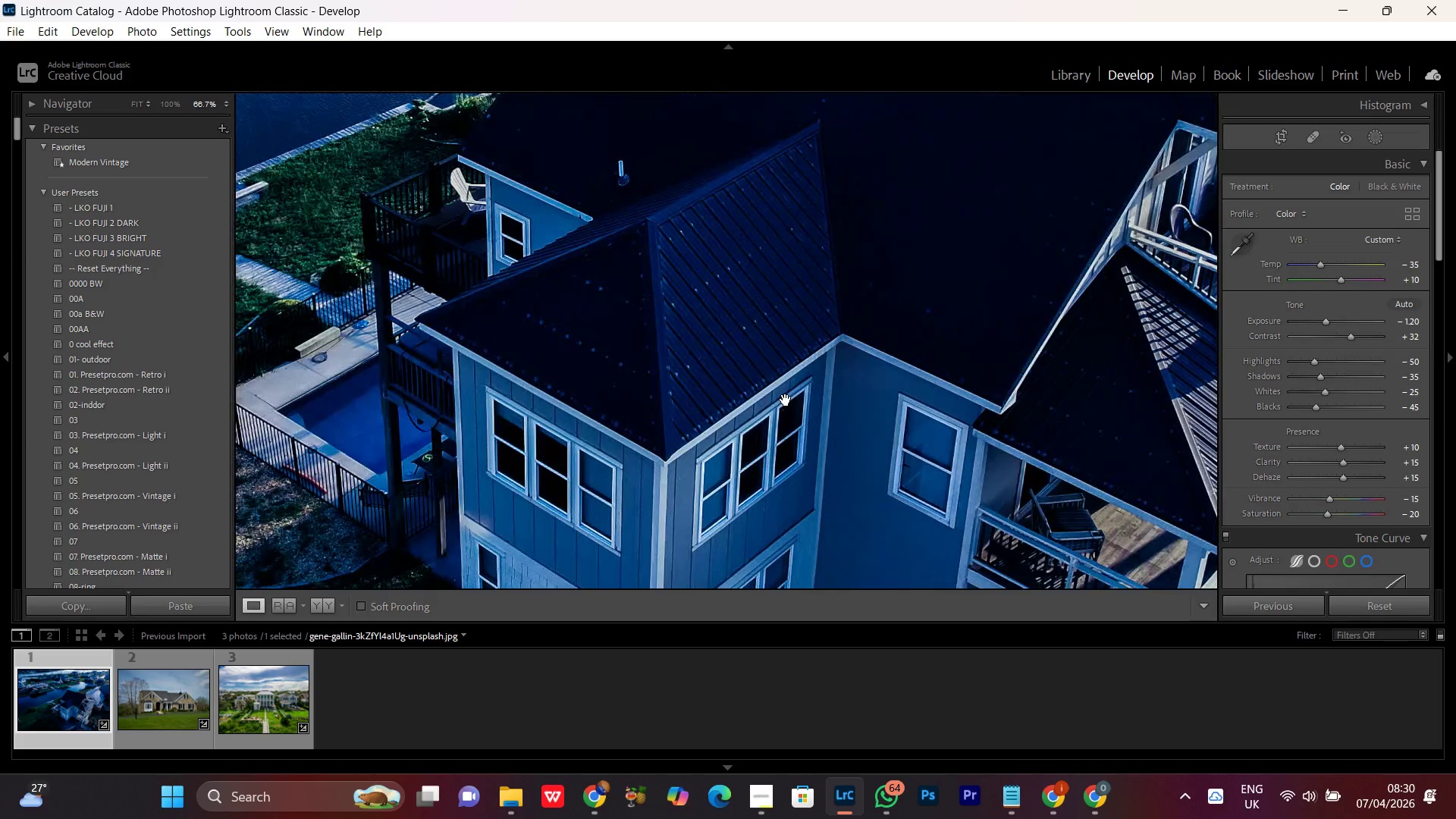 
triple_click([786, 400])
 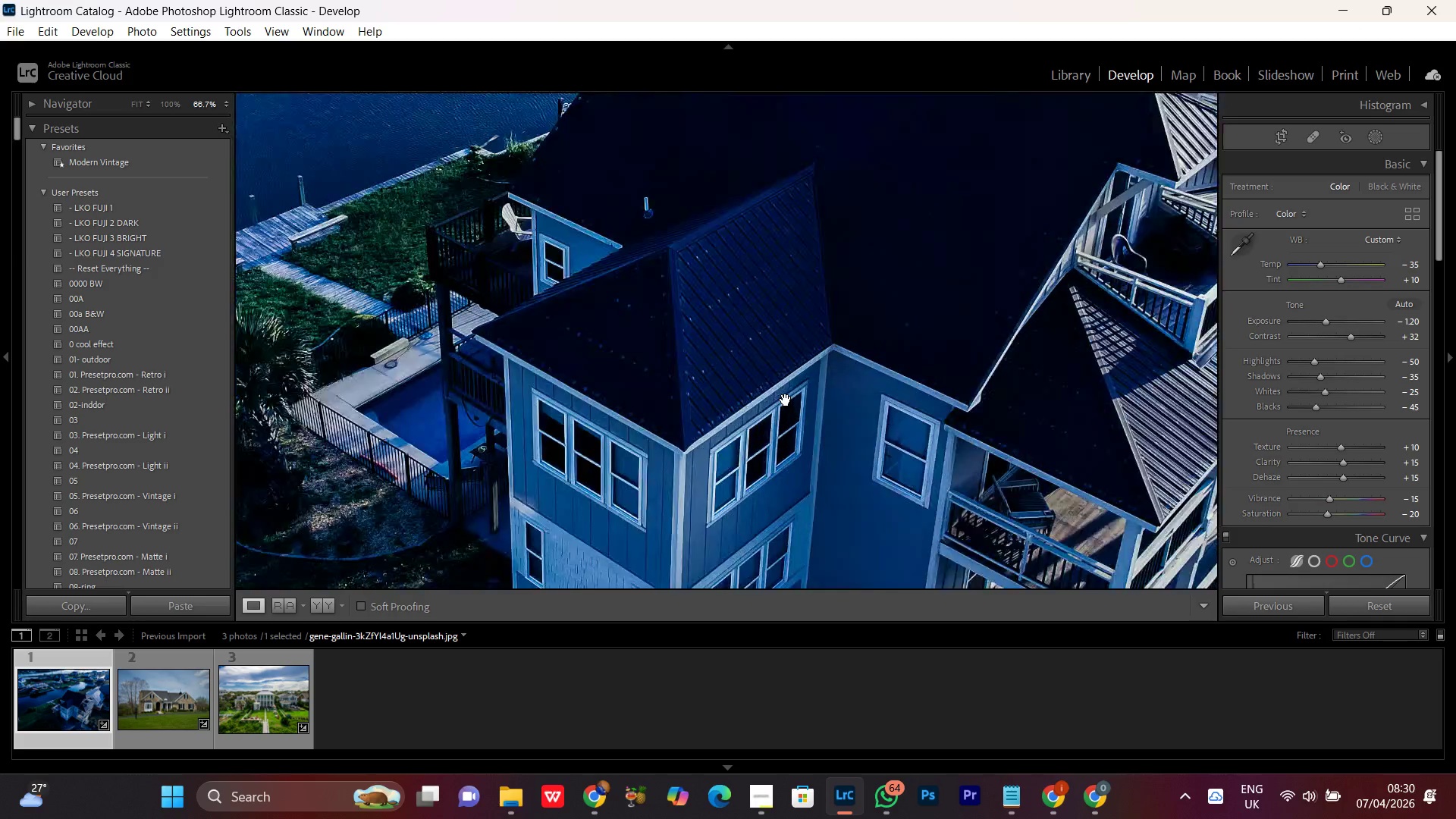 
double_click([786, 400])
 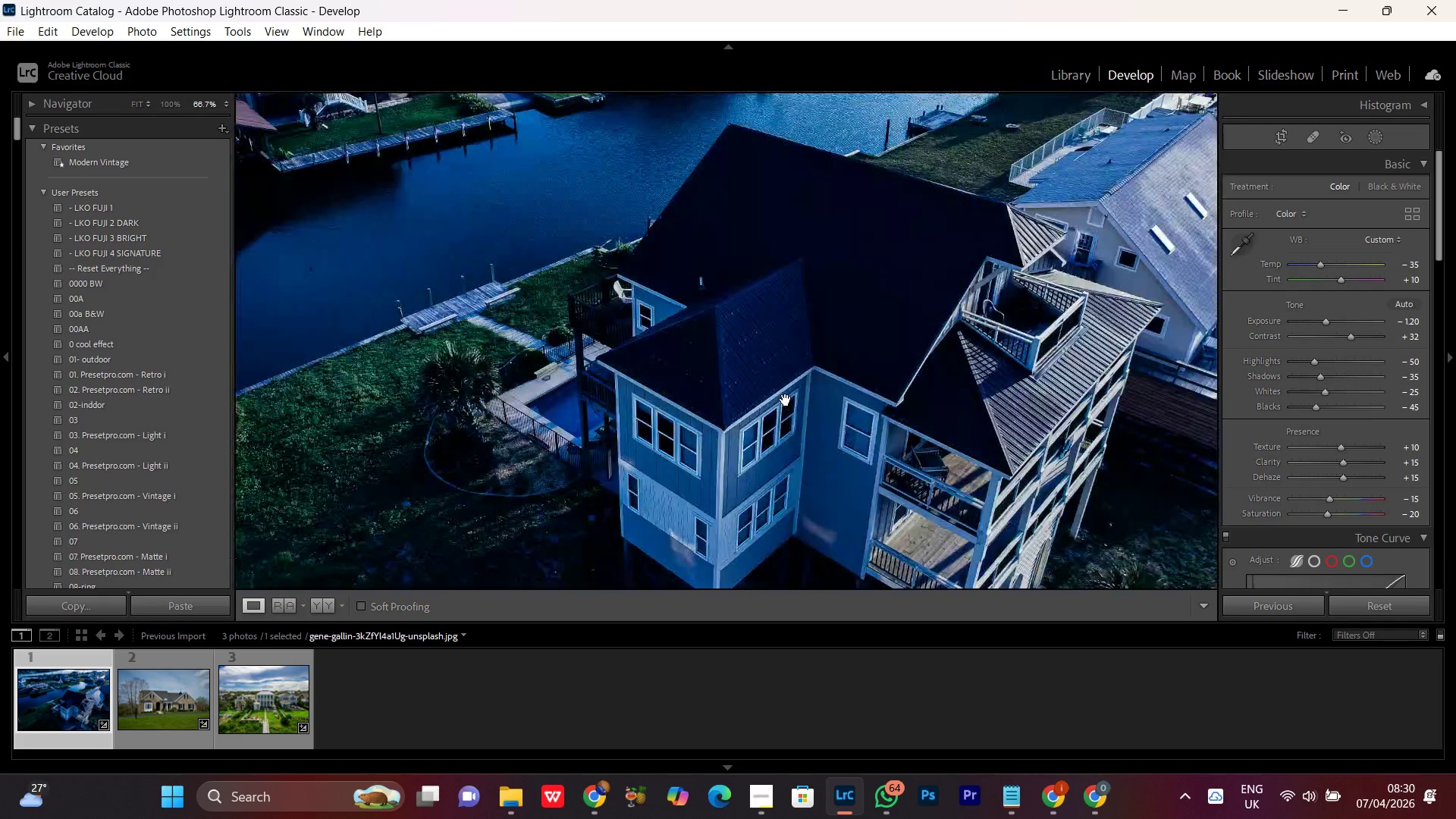 
double_click([786, 400])
 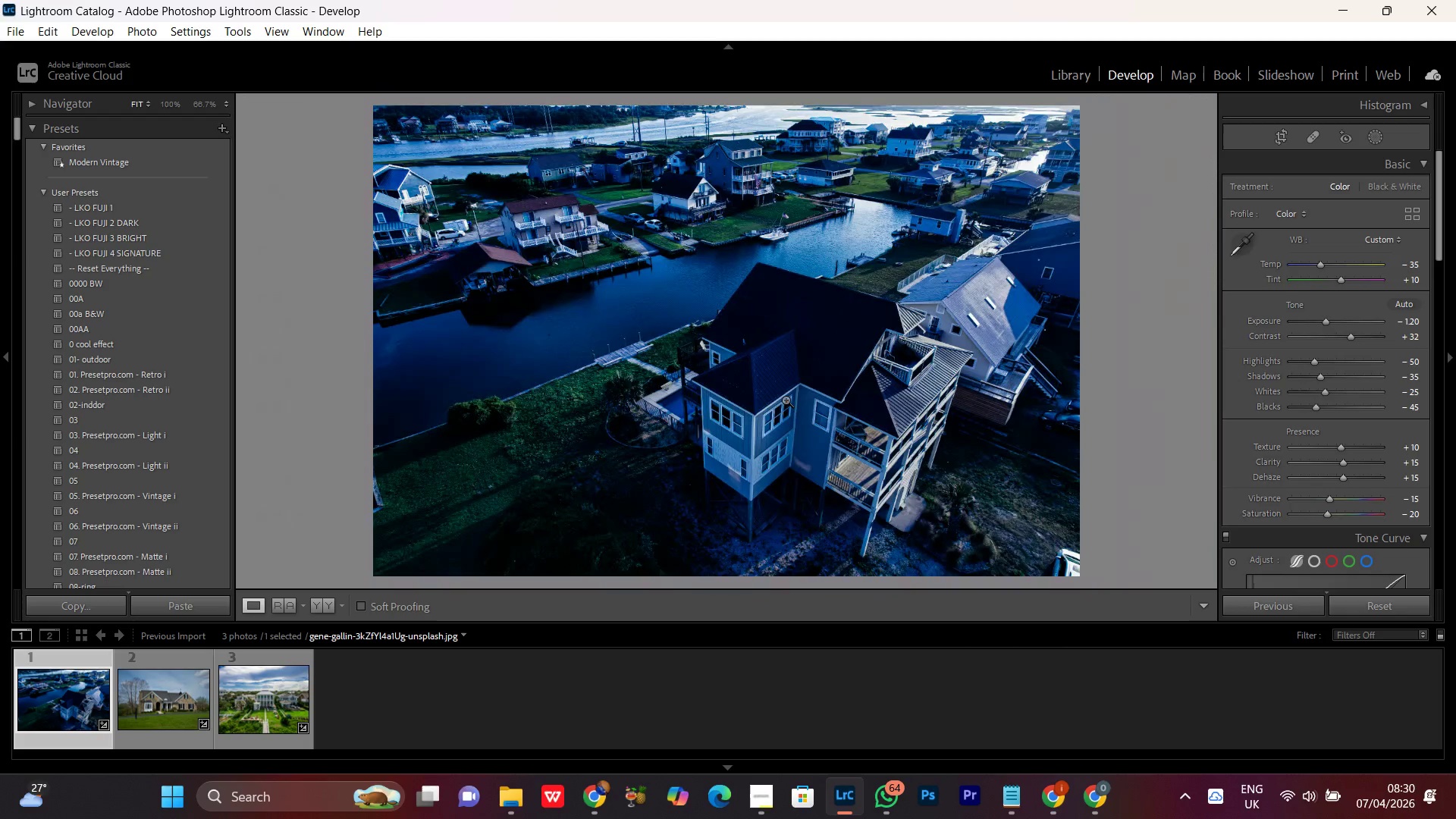 
triple_click([786, 400])
 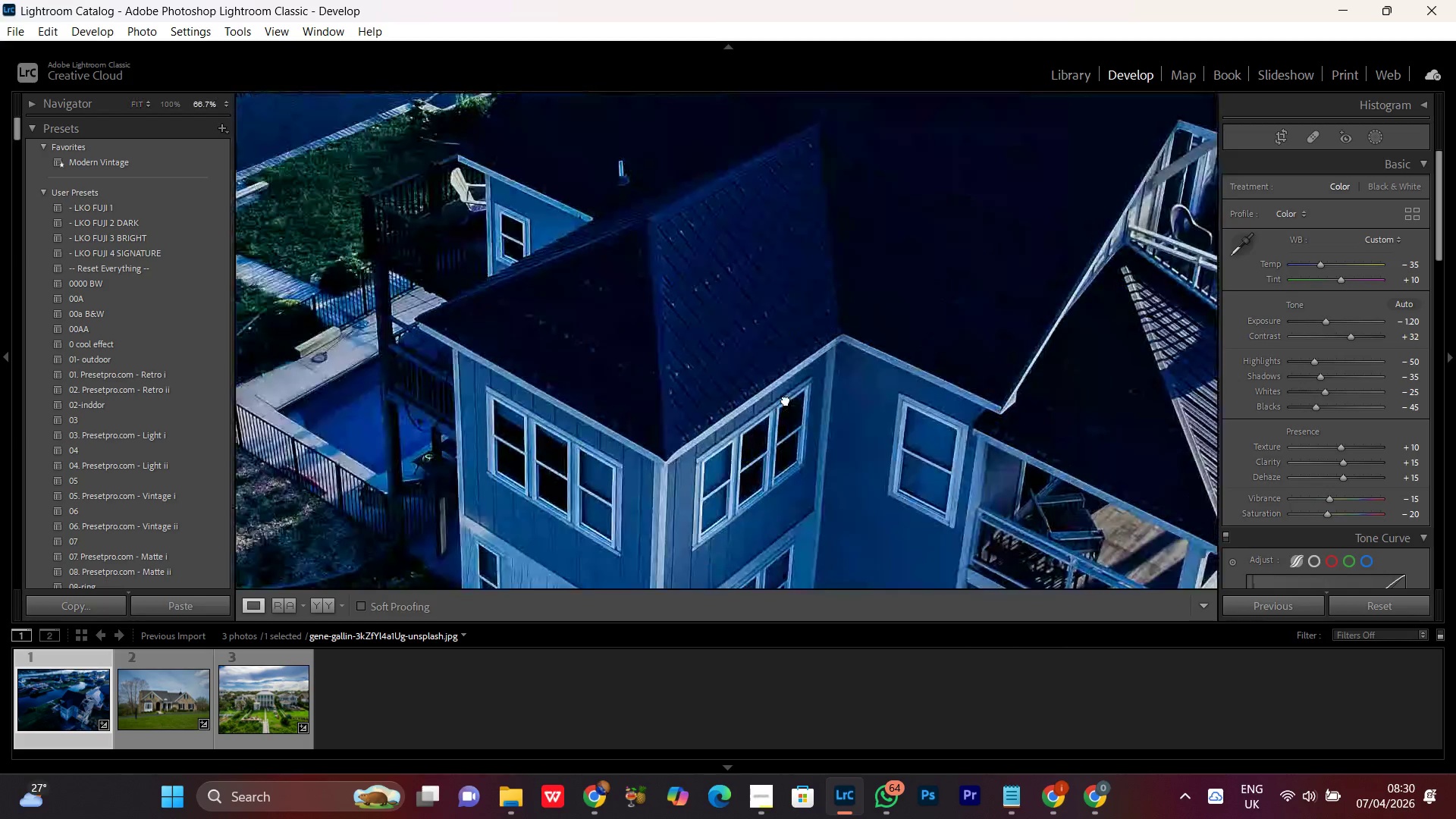 
triple_click([786, 400])
 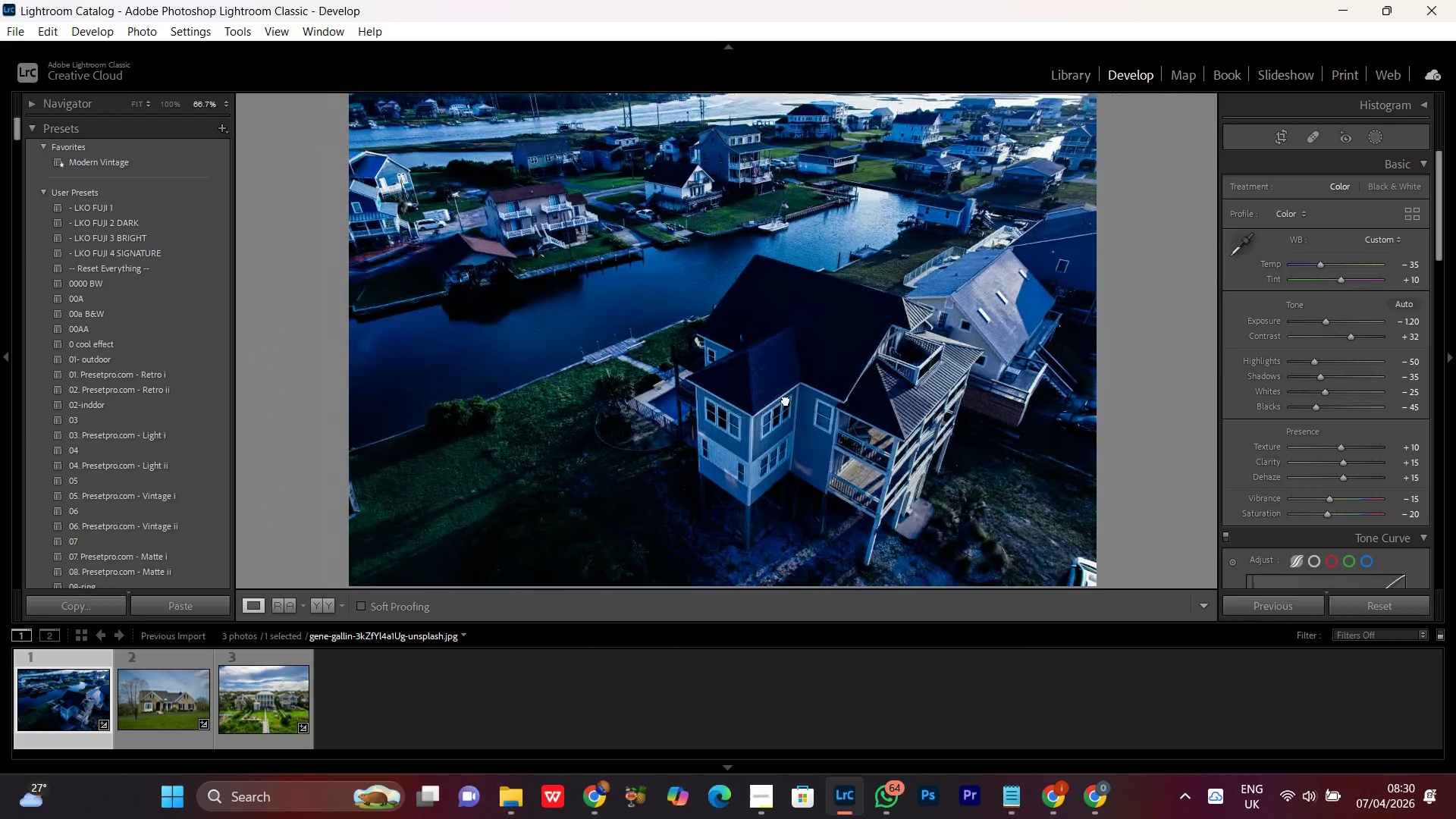 
double_click([786, 400])
 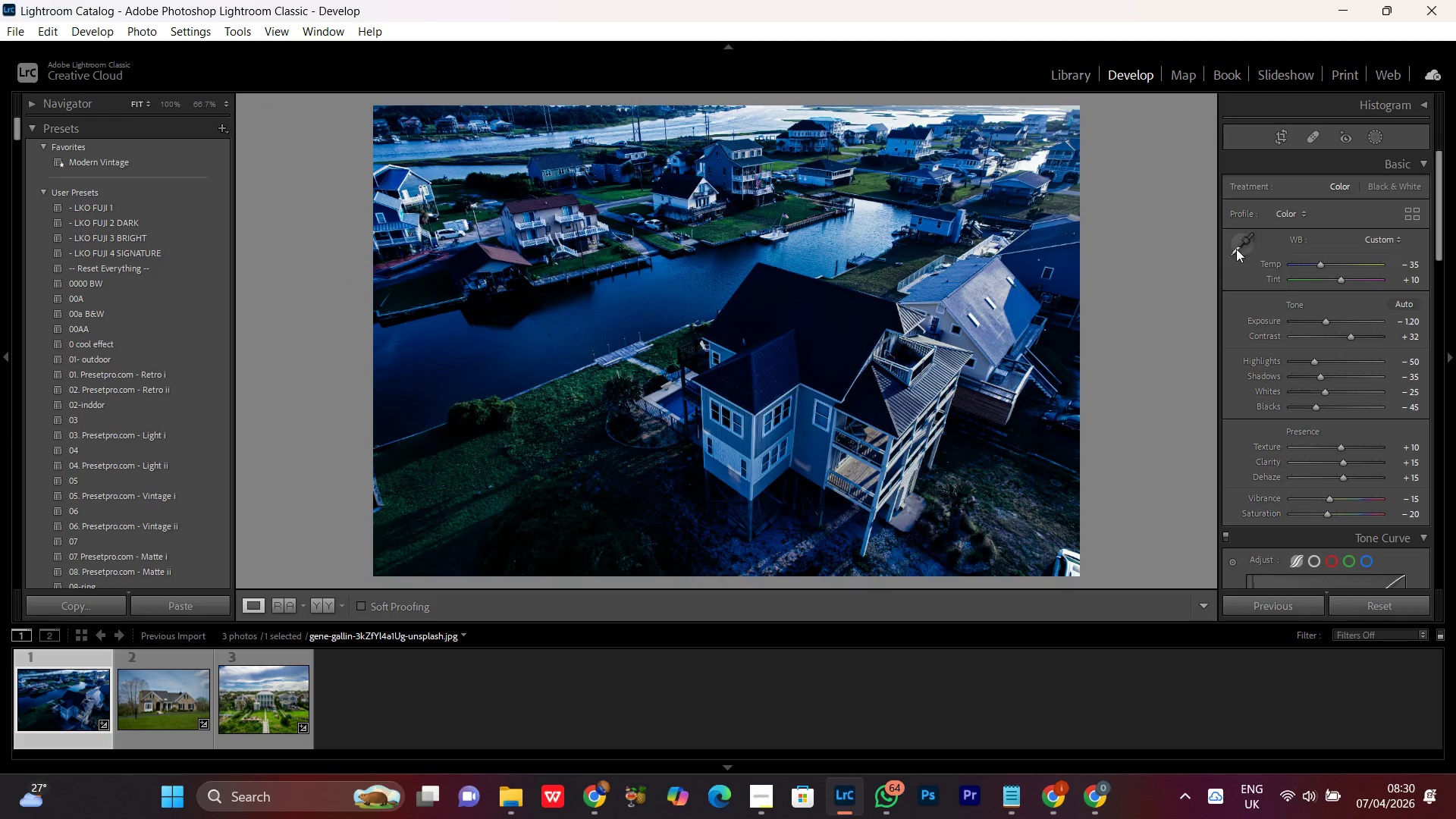 
wait(5.52)
 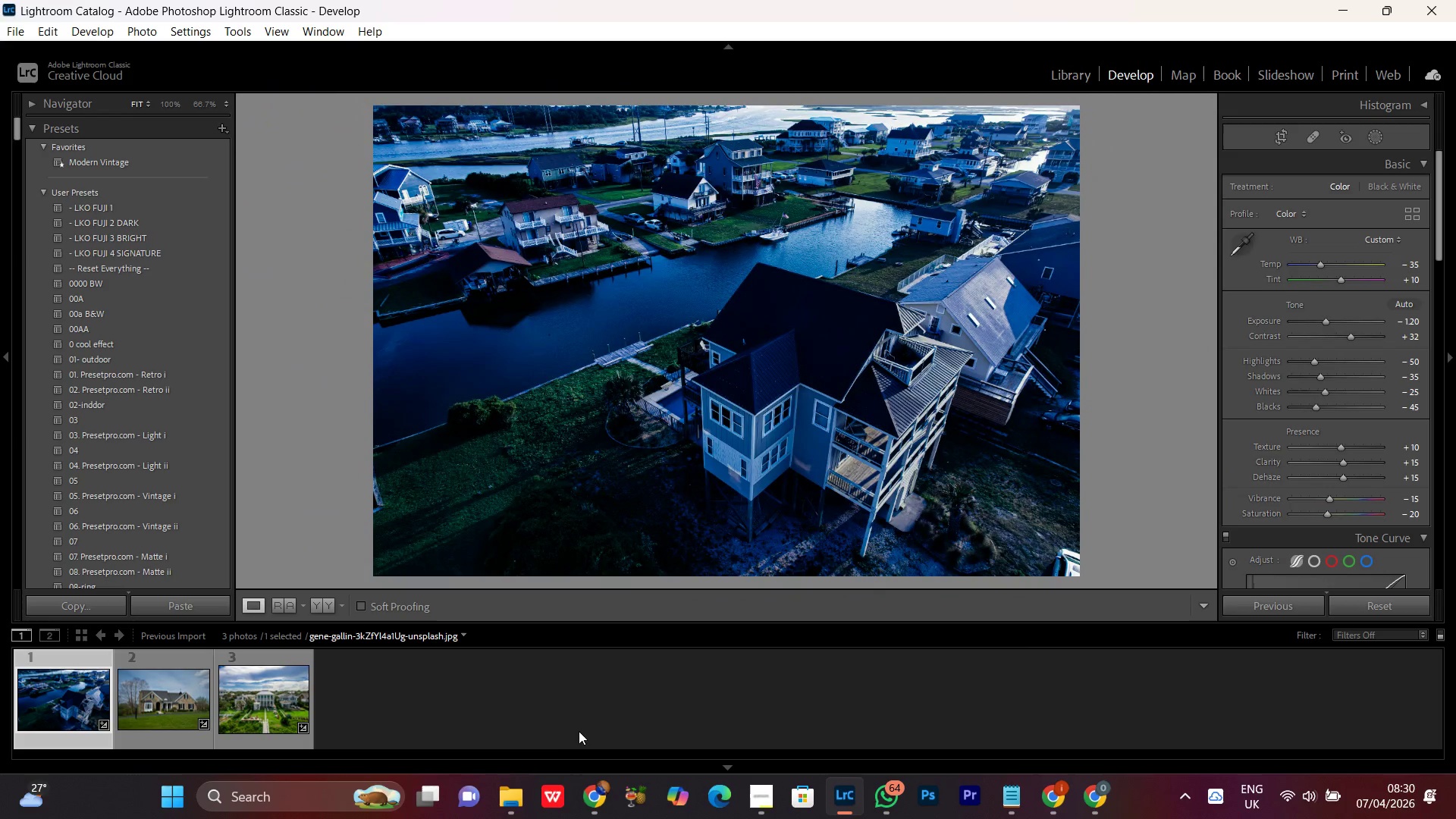 
double_click([742, 402])
 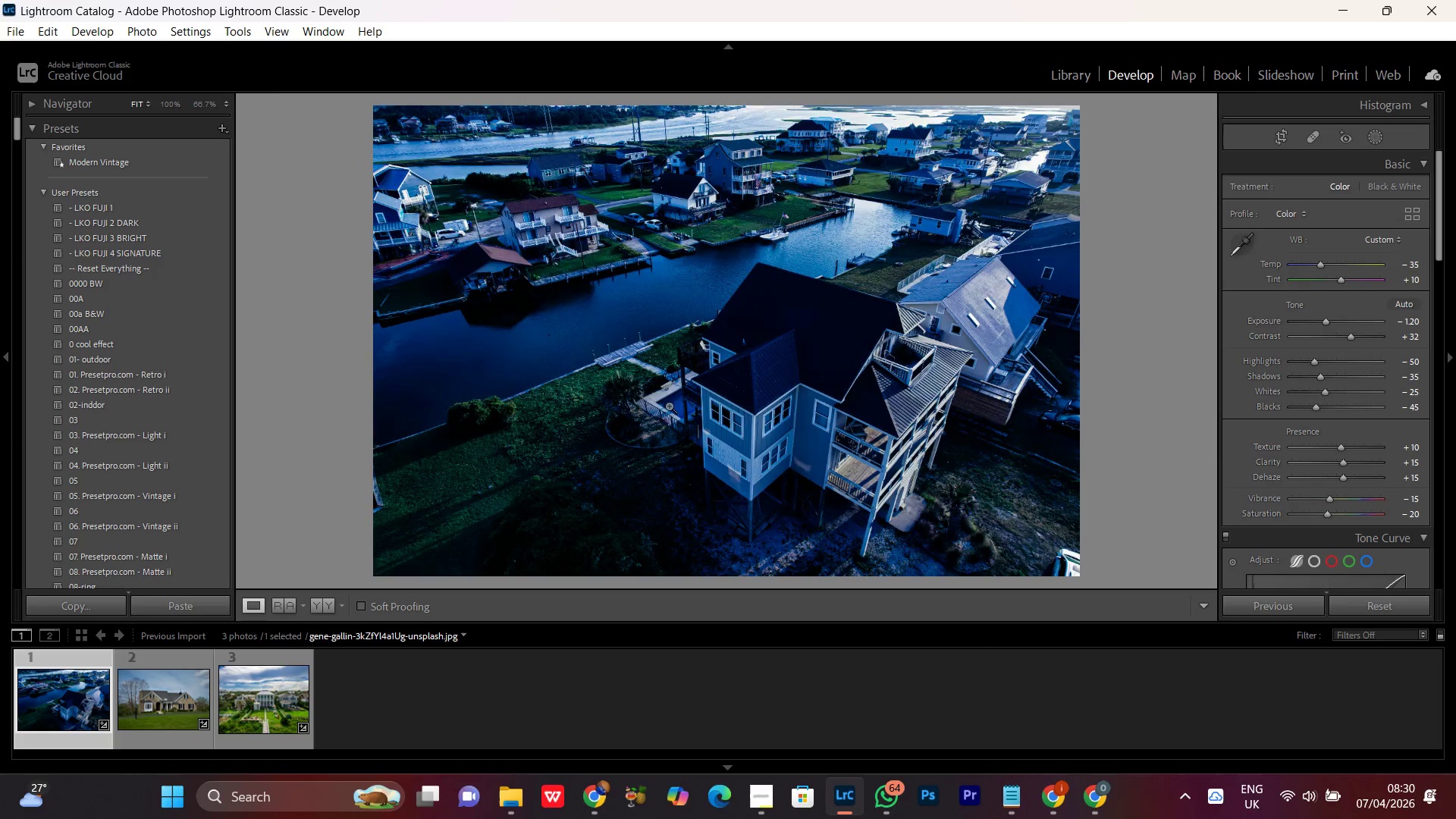 
double_click([669, 406])
 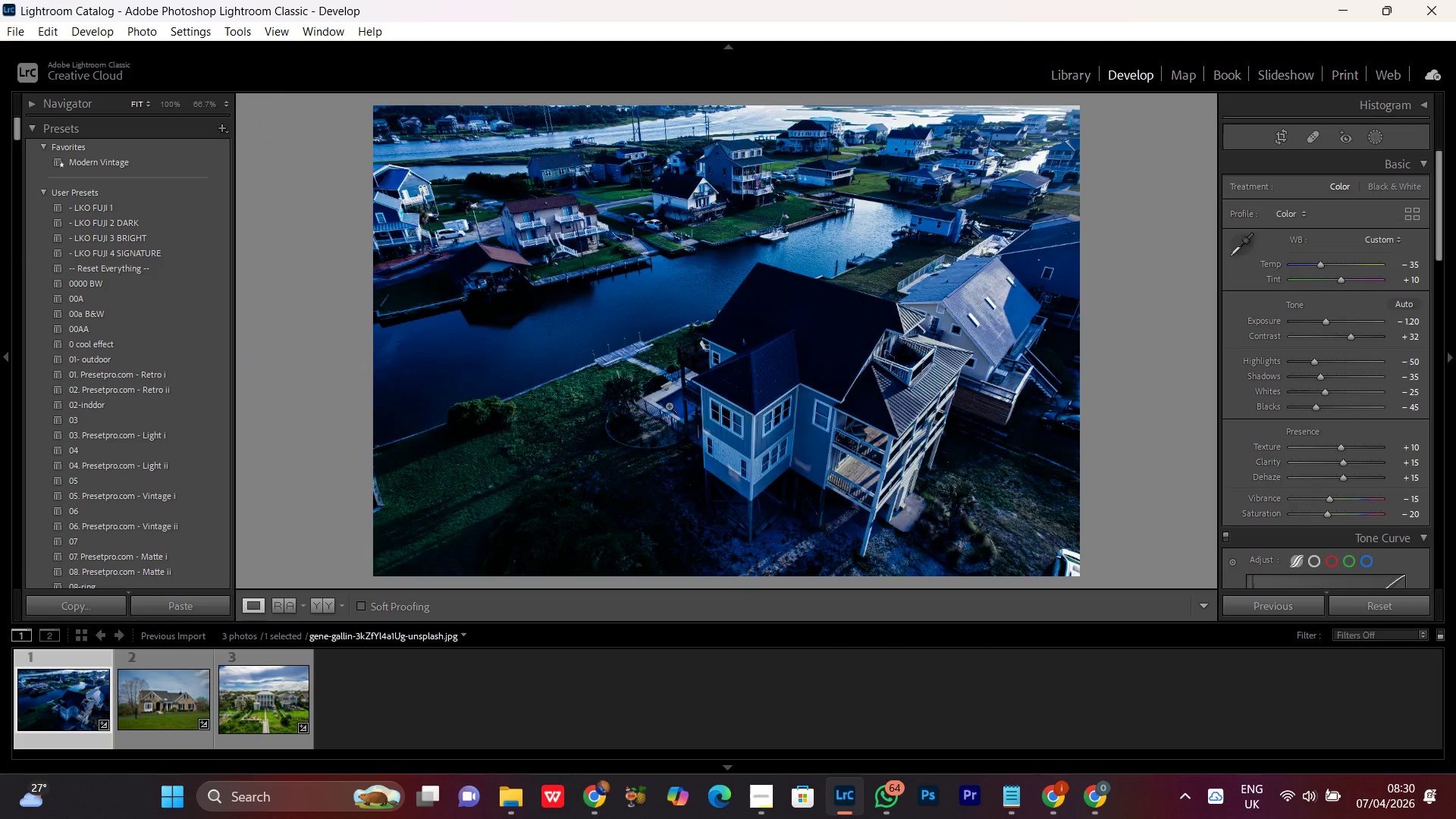 
triple_click([669, 406])
 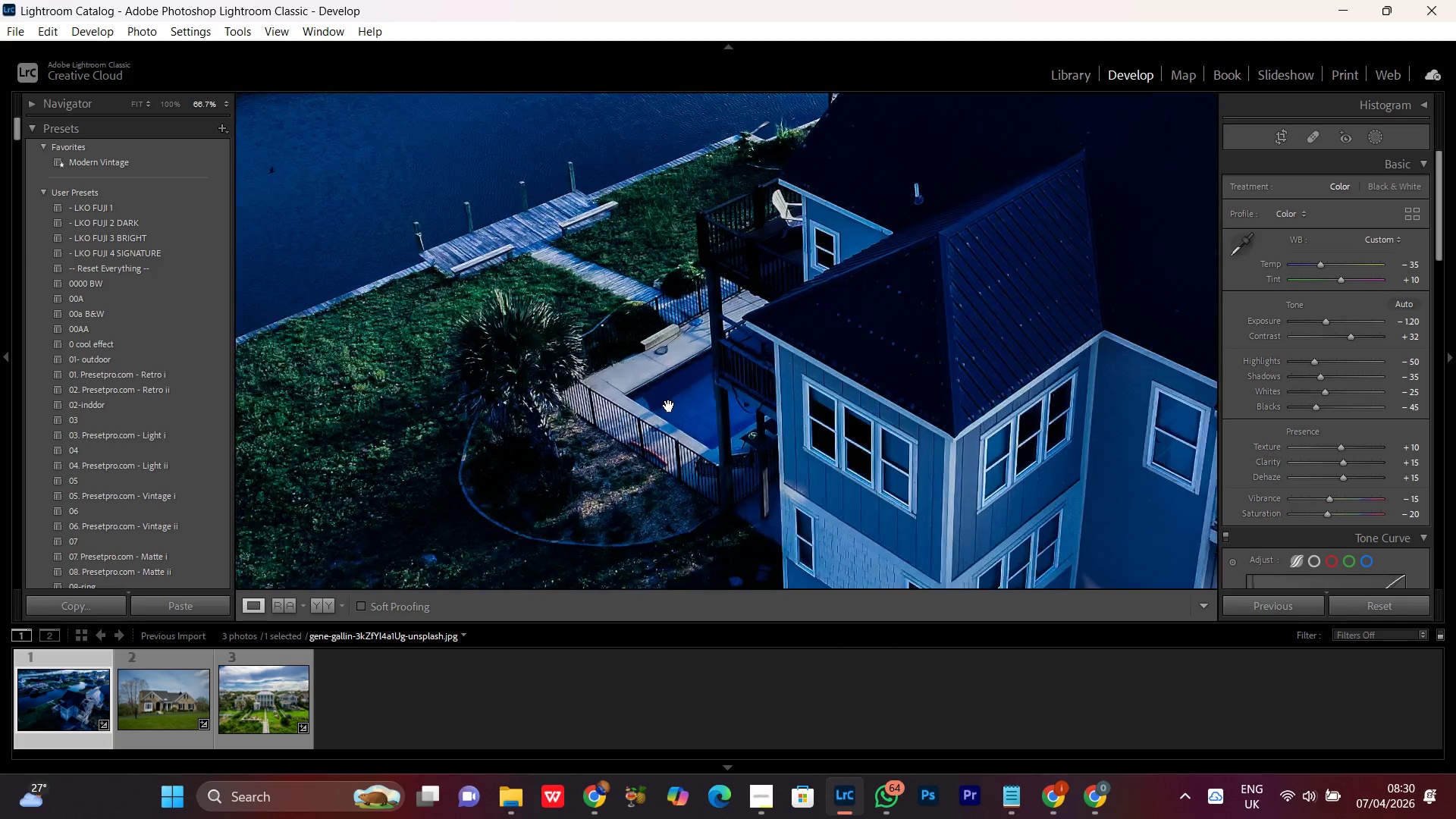 
triple_click([669, 406])
 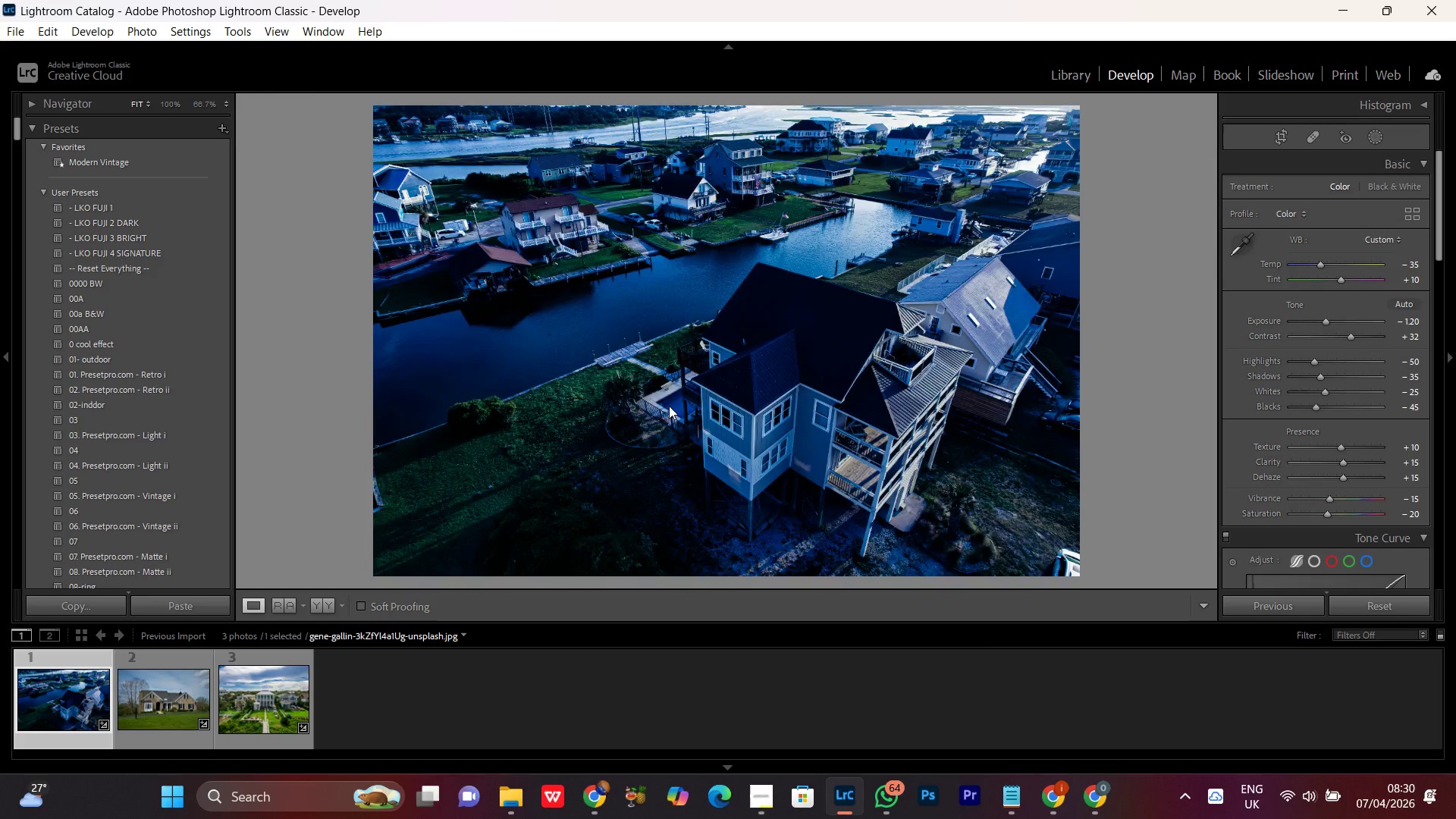 
triple_click([669, 406])
 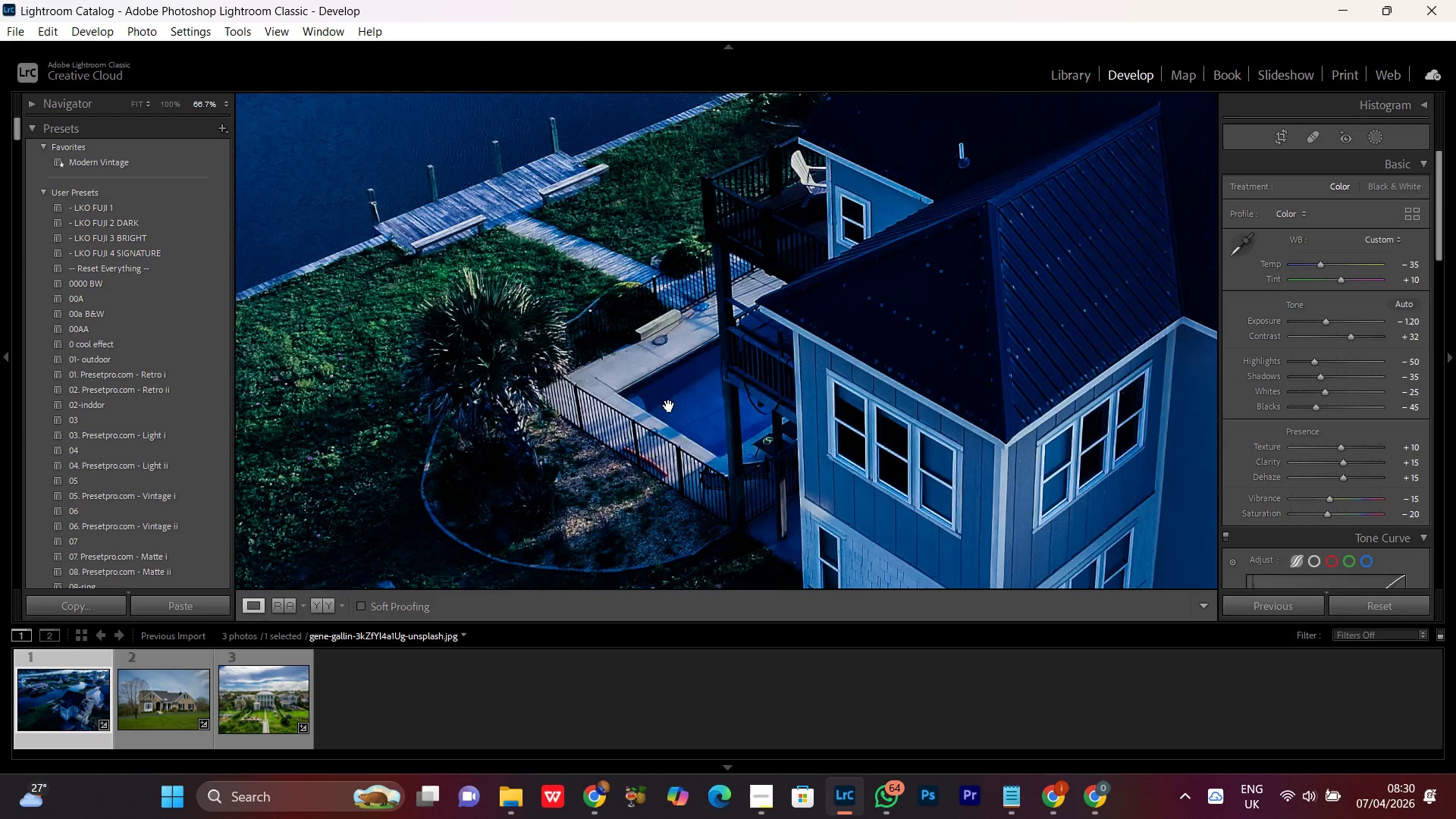 
triple_click([669, 406])
 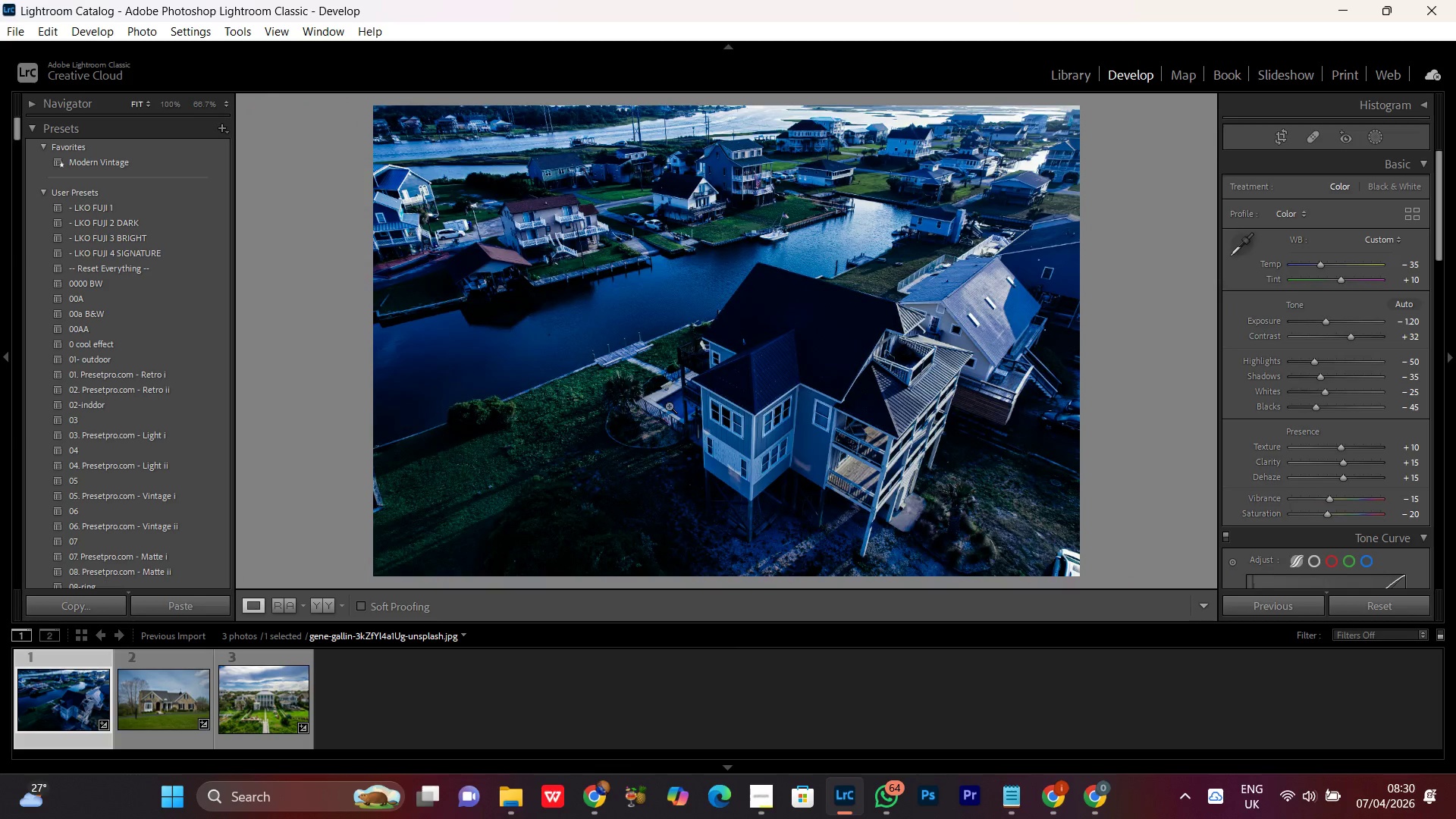 
double_click([669, 406])
 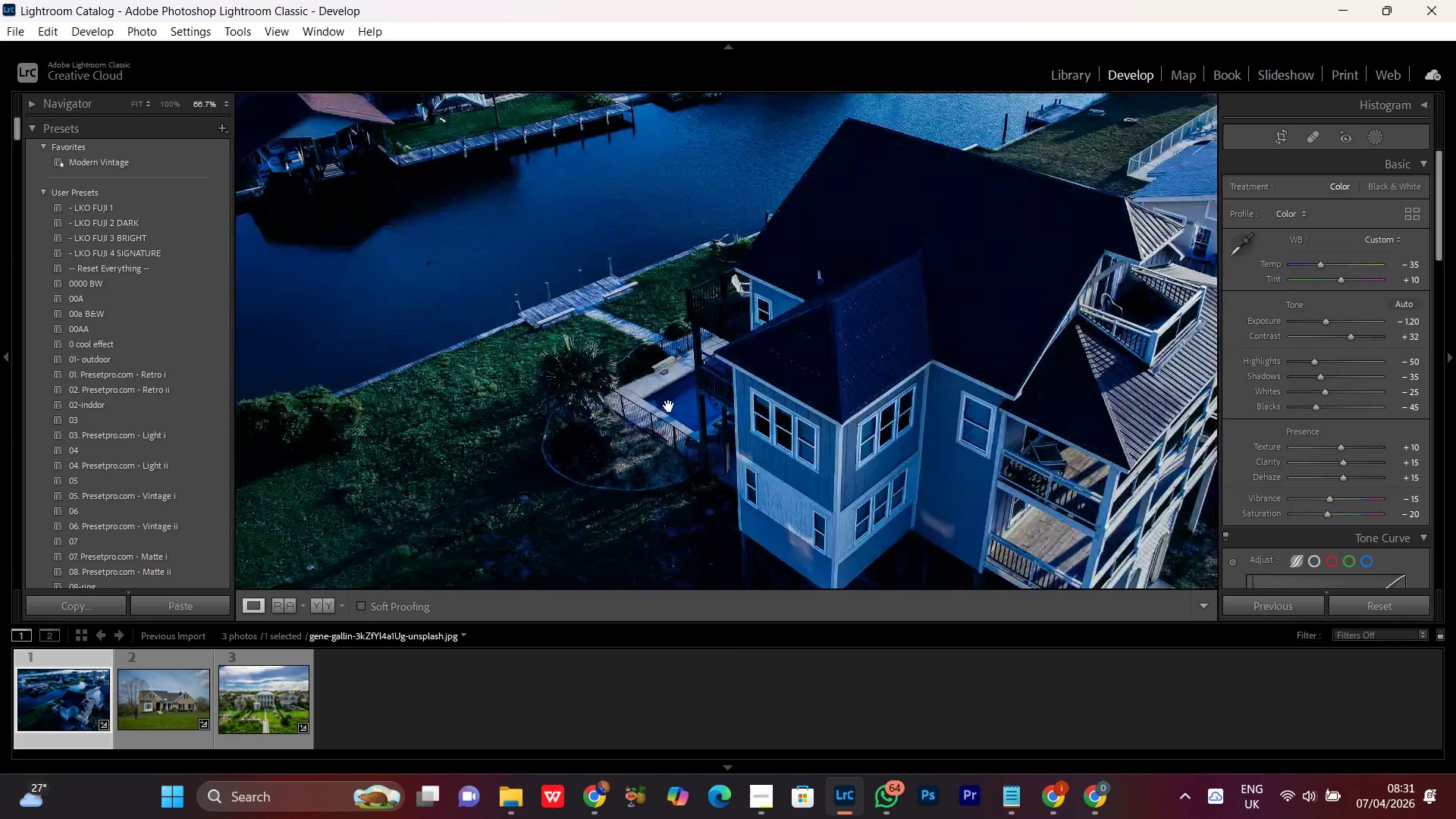 
double_click([669, 406])
 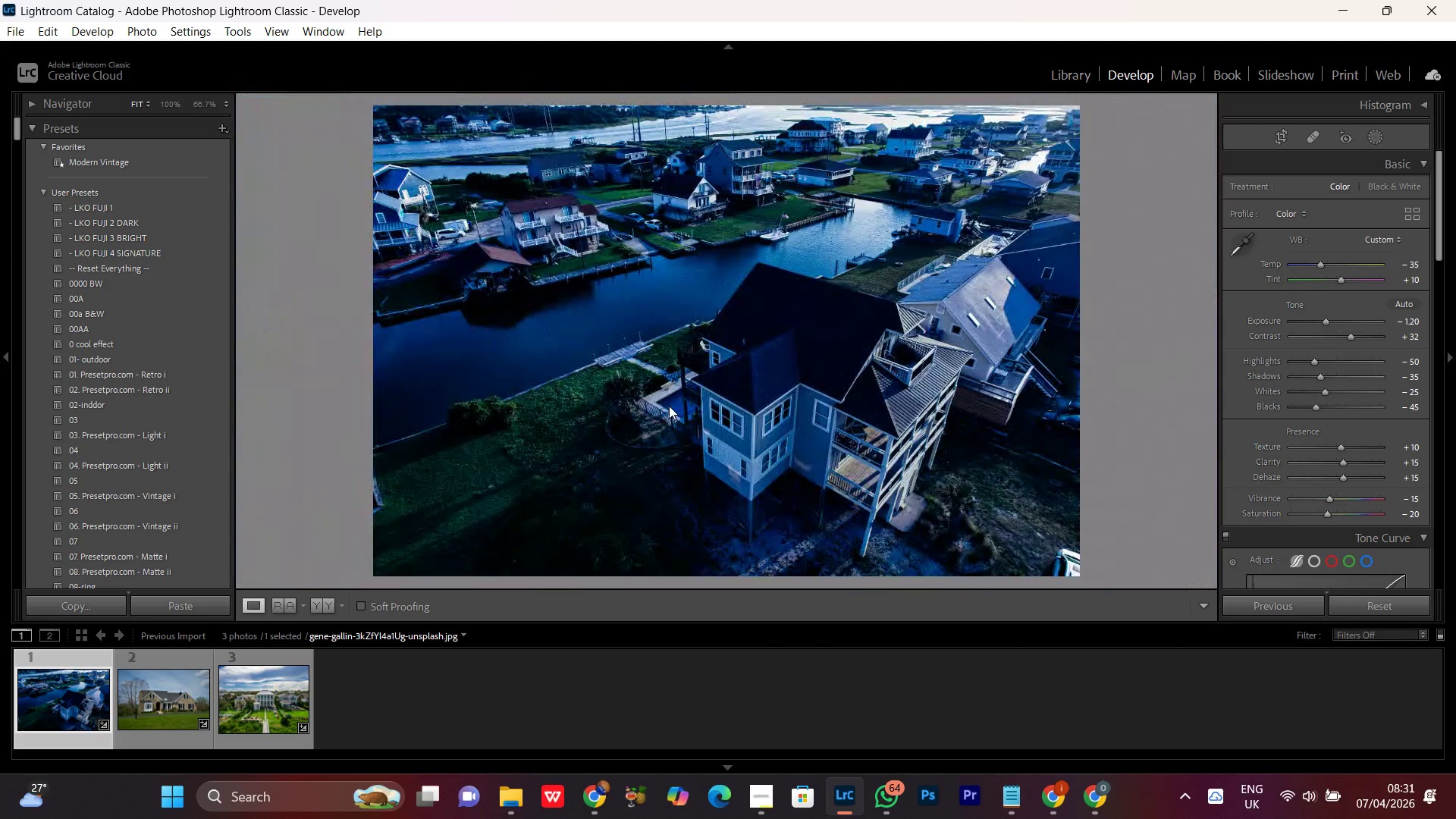 
left_click([669, 406])
 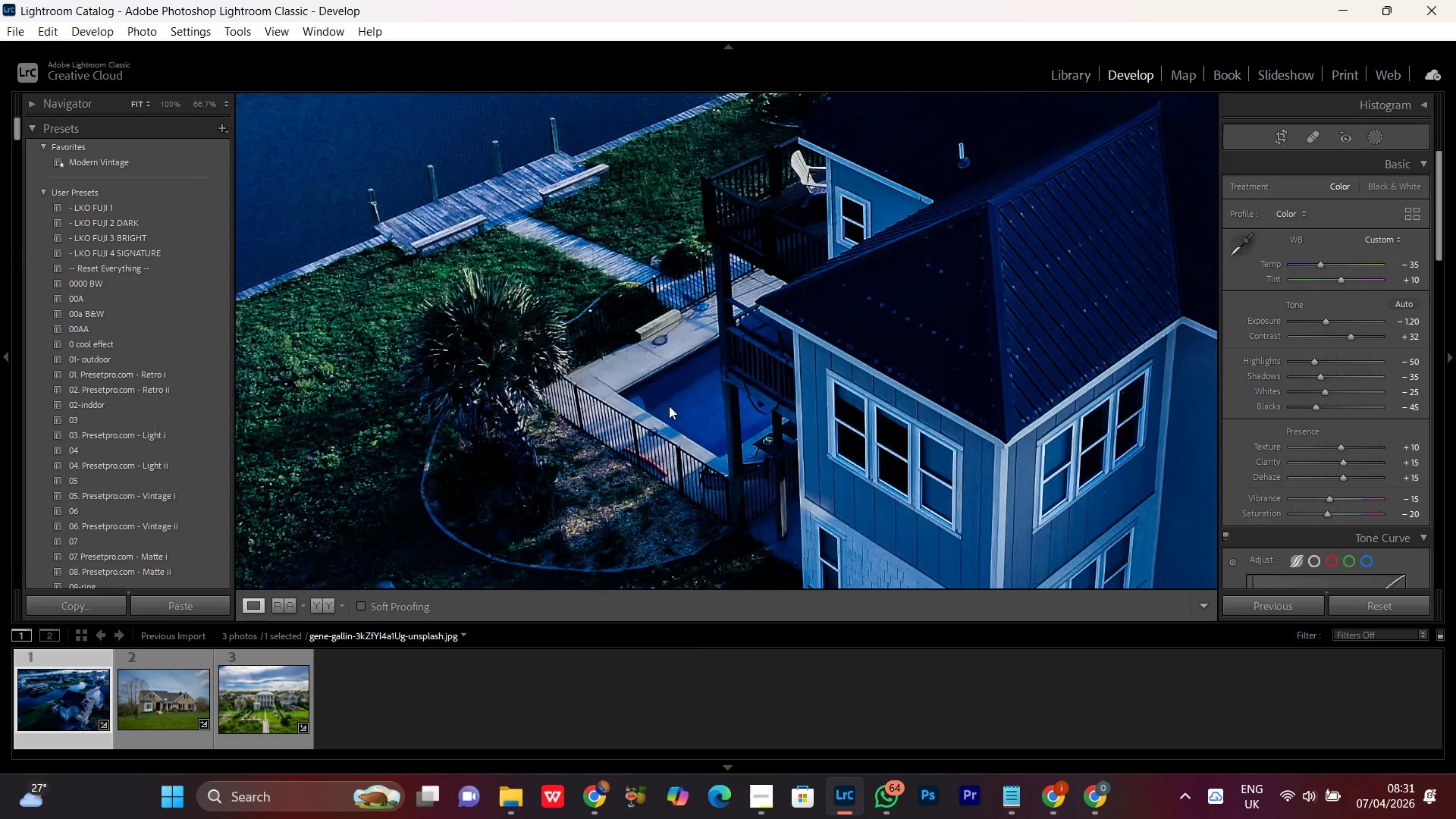 
double_click([669, 406])
 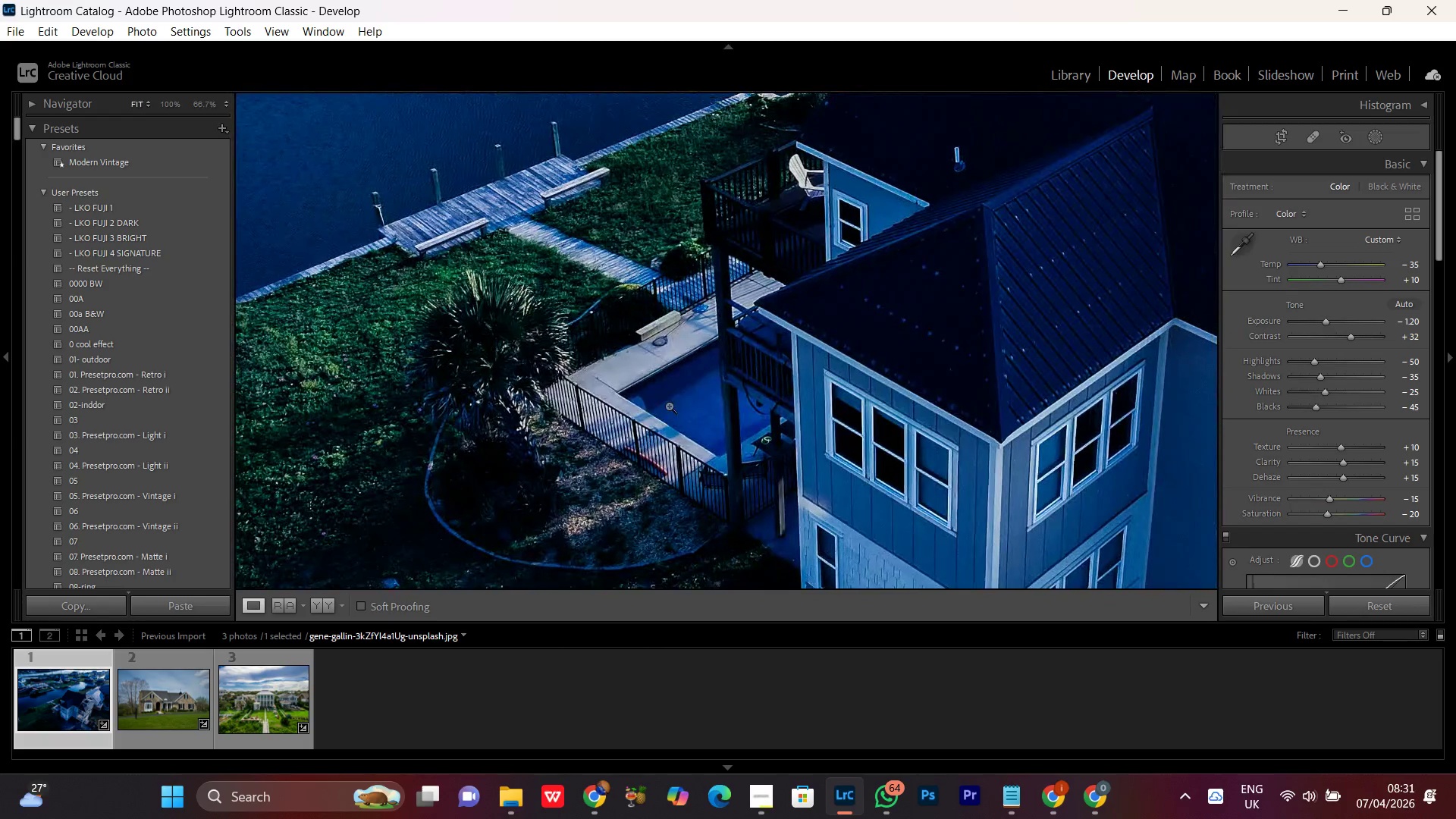 
double_click([669, 406])
 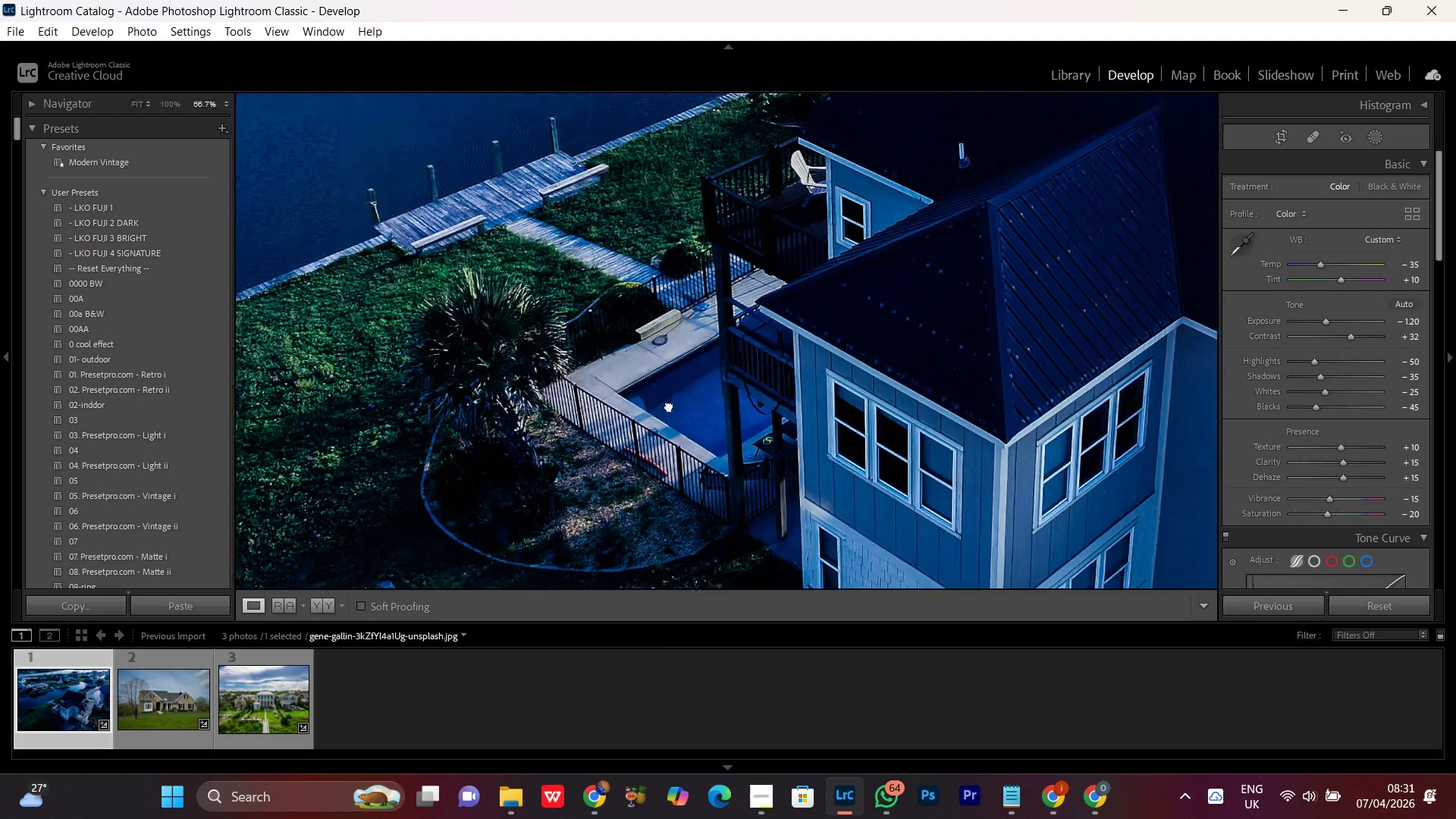 
triple_click([669, 406])
 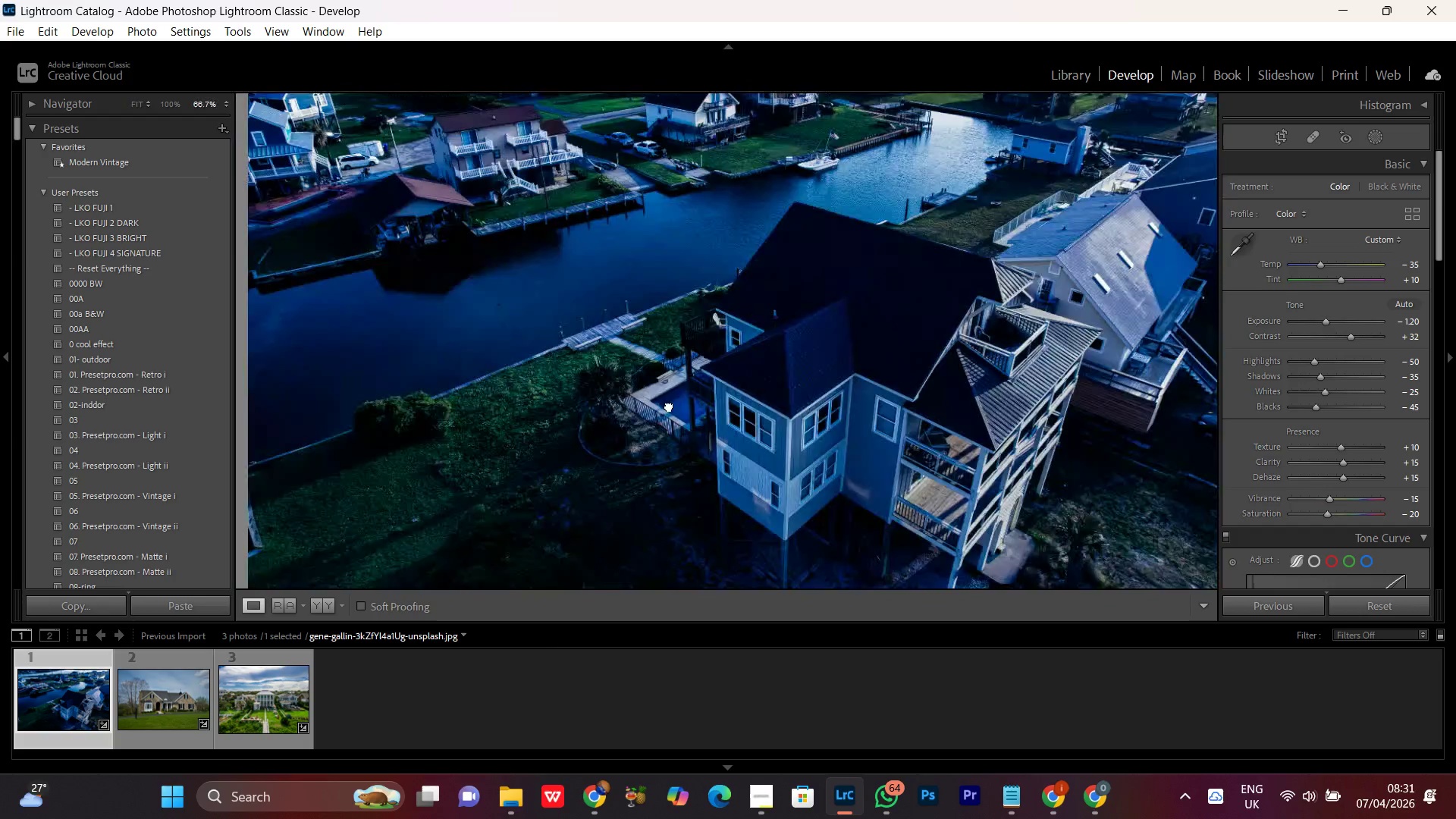 
double_click([669, 406])
 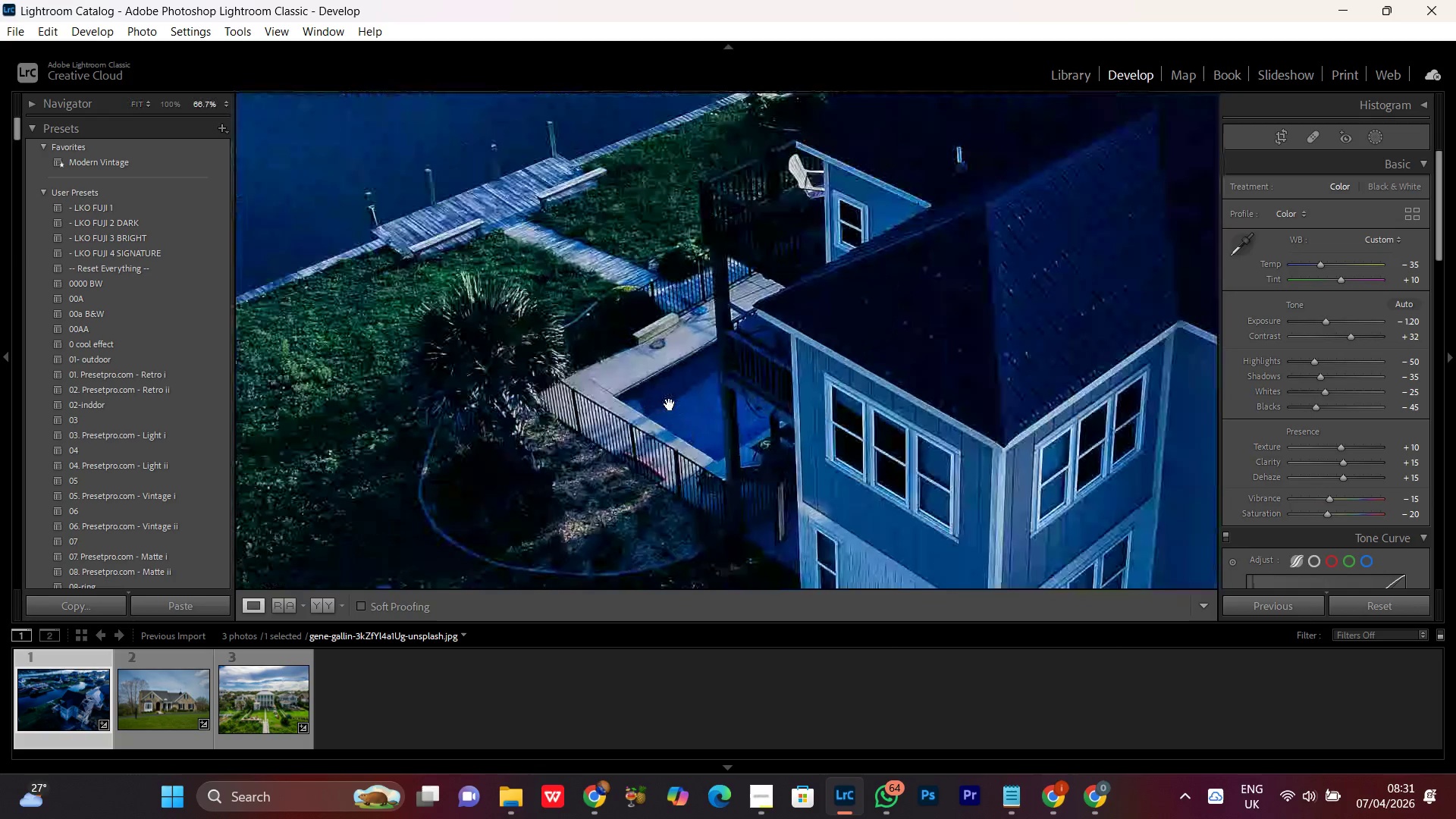 
double_click([670, 404])
 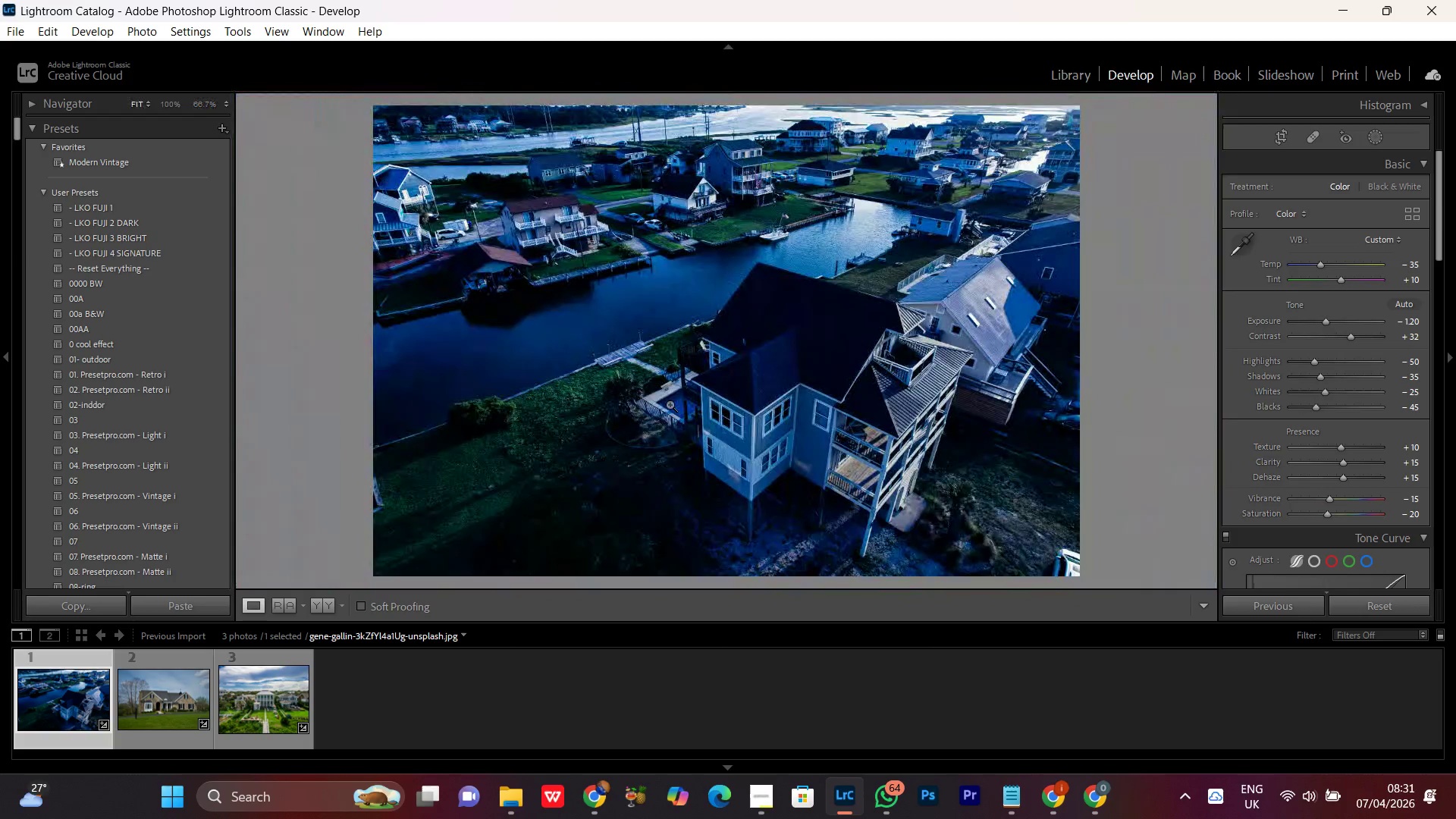 
left_click([670, 404])
 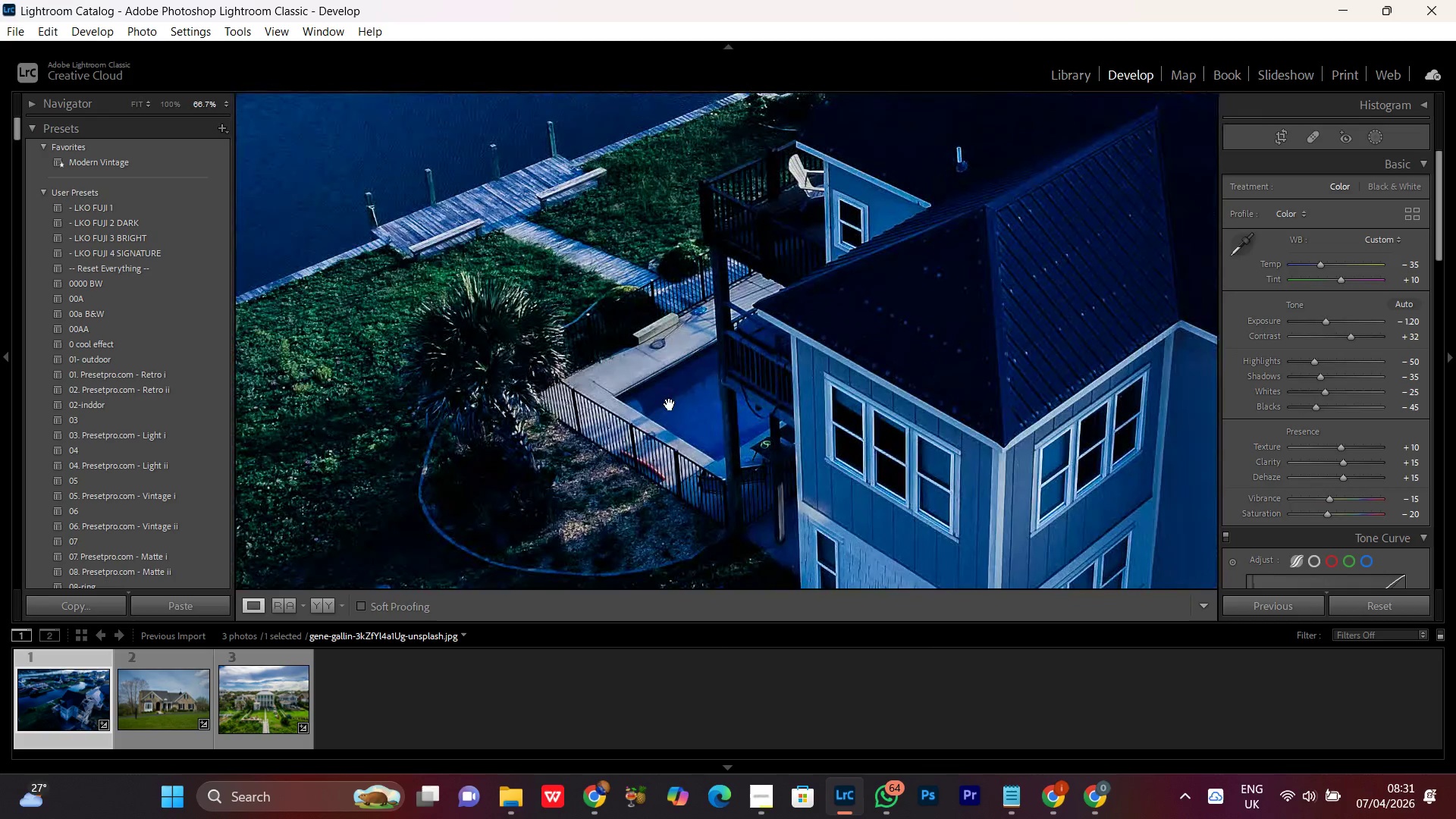 
left_click([670, 404])
 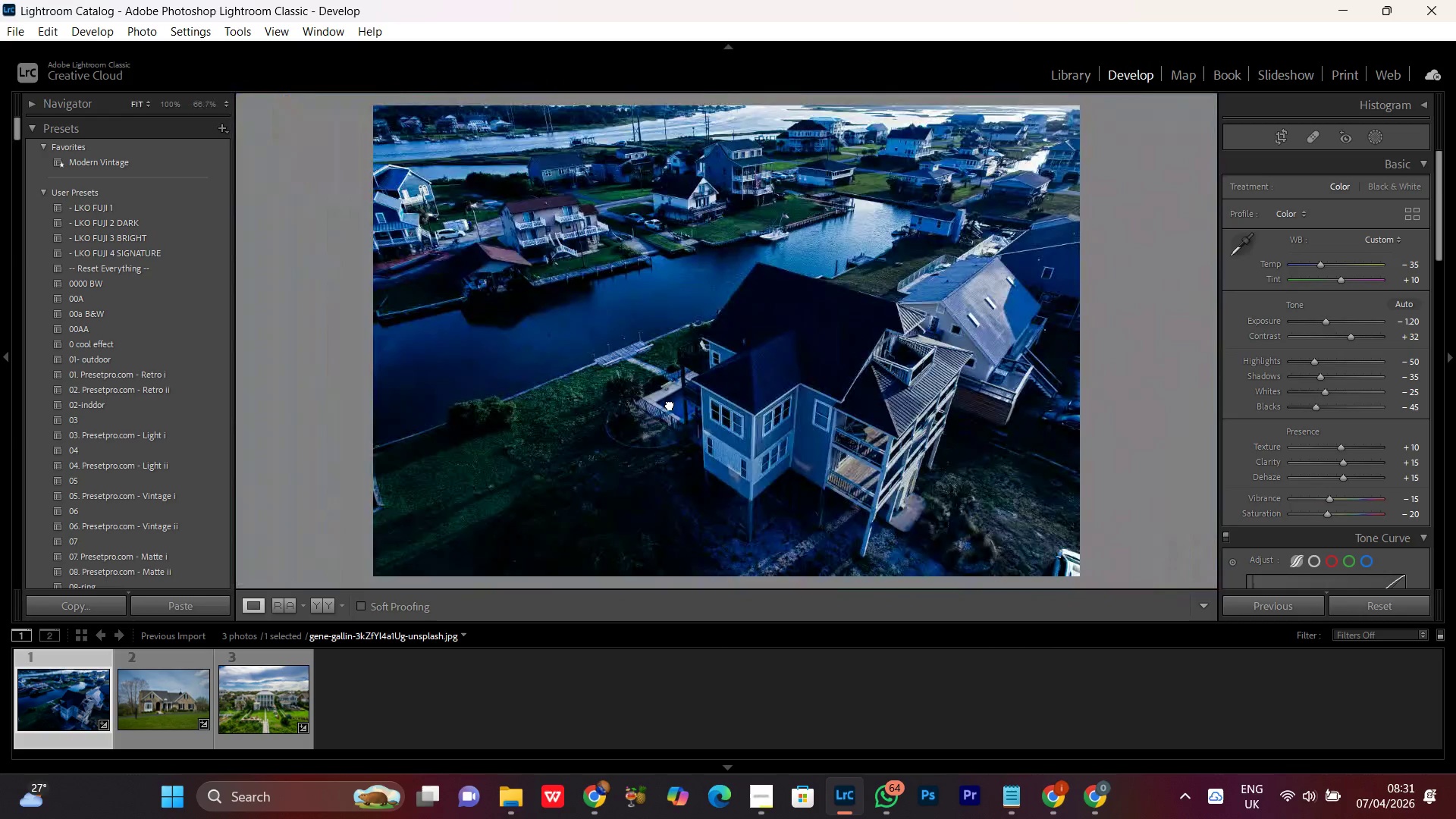 
left_click([670, 404])
 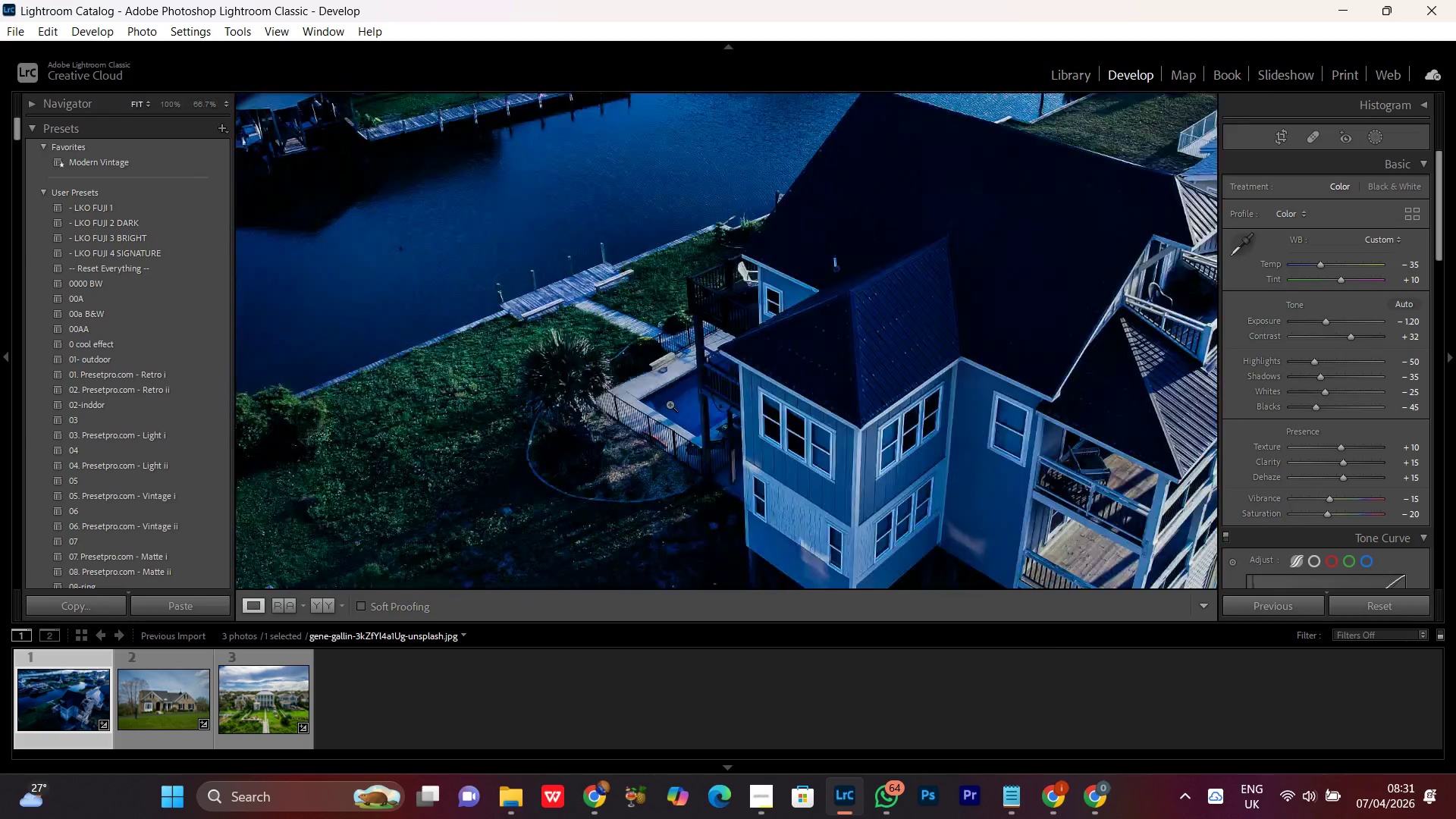 
double_click([670, 404])
 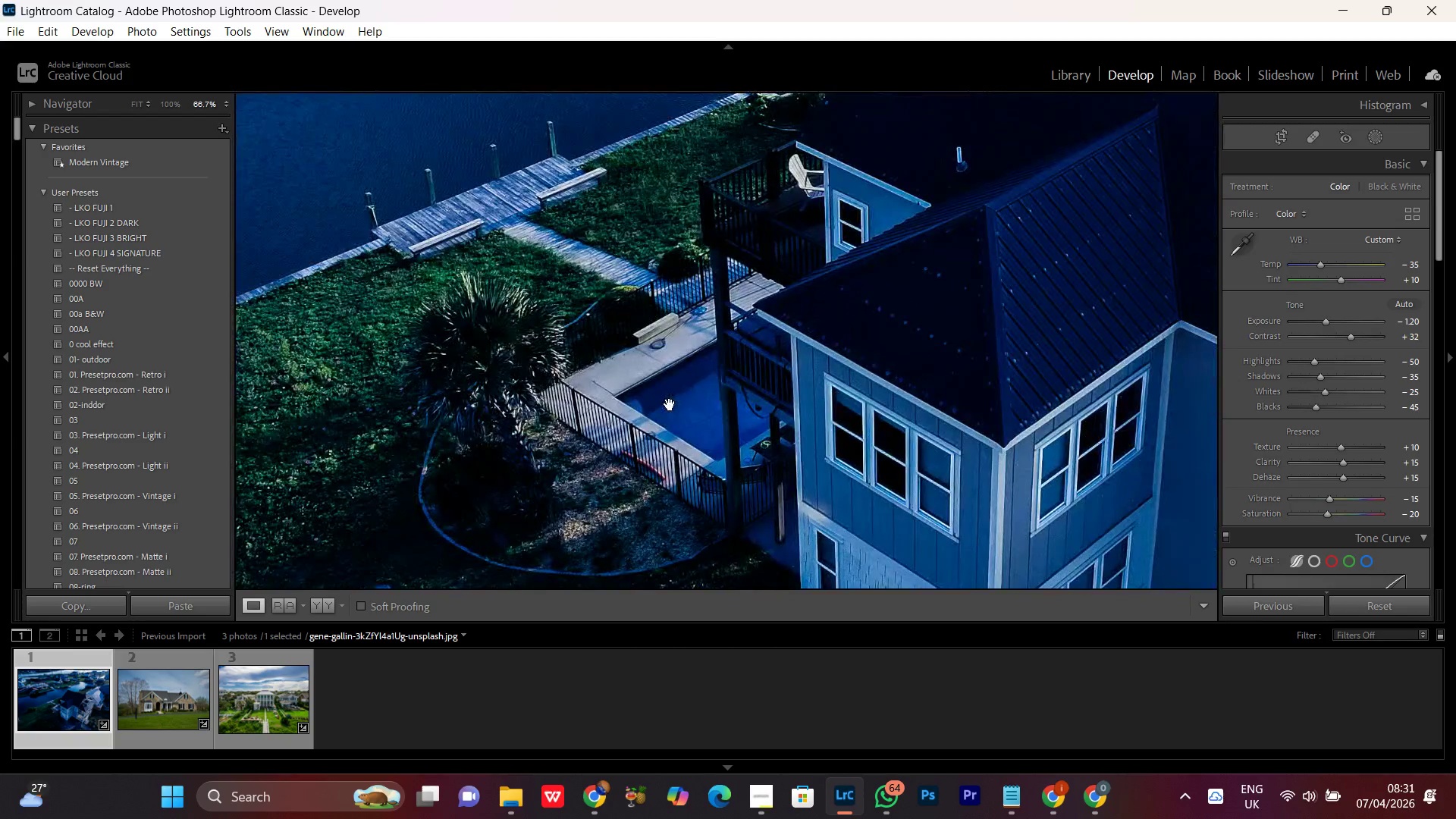 
triple_click([670, 404])
 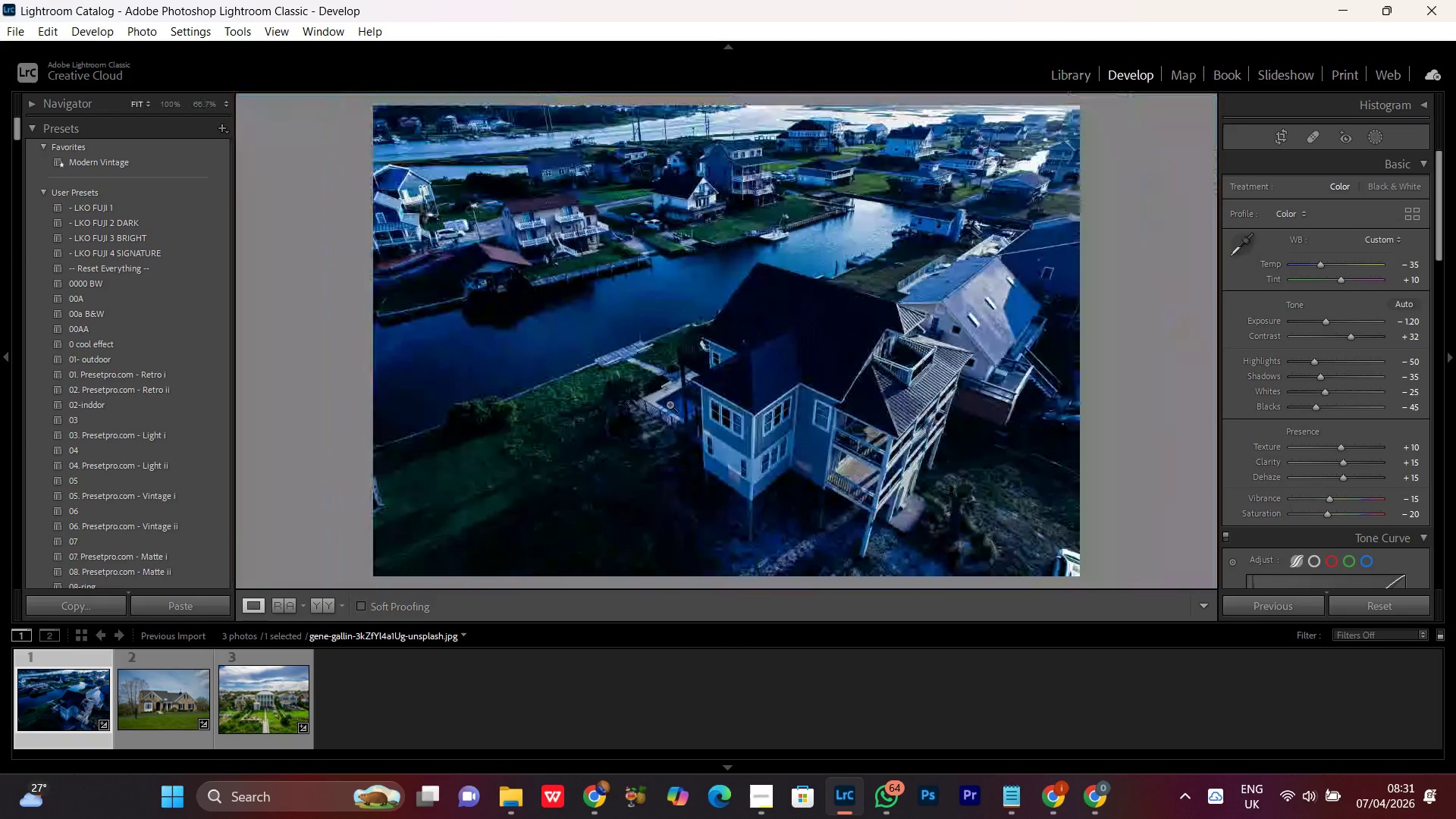 
triple_click([670, 404])
 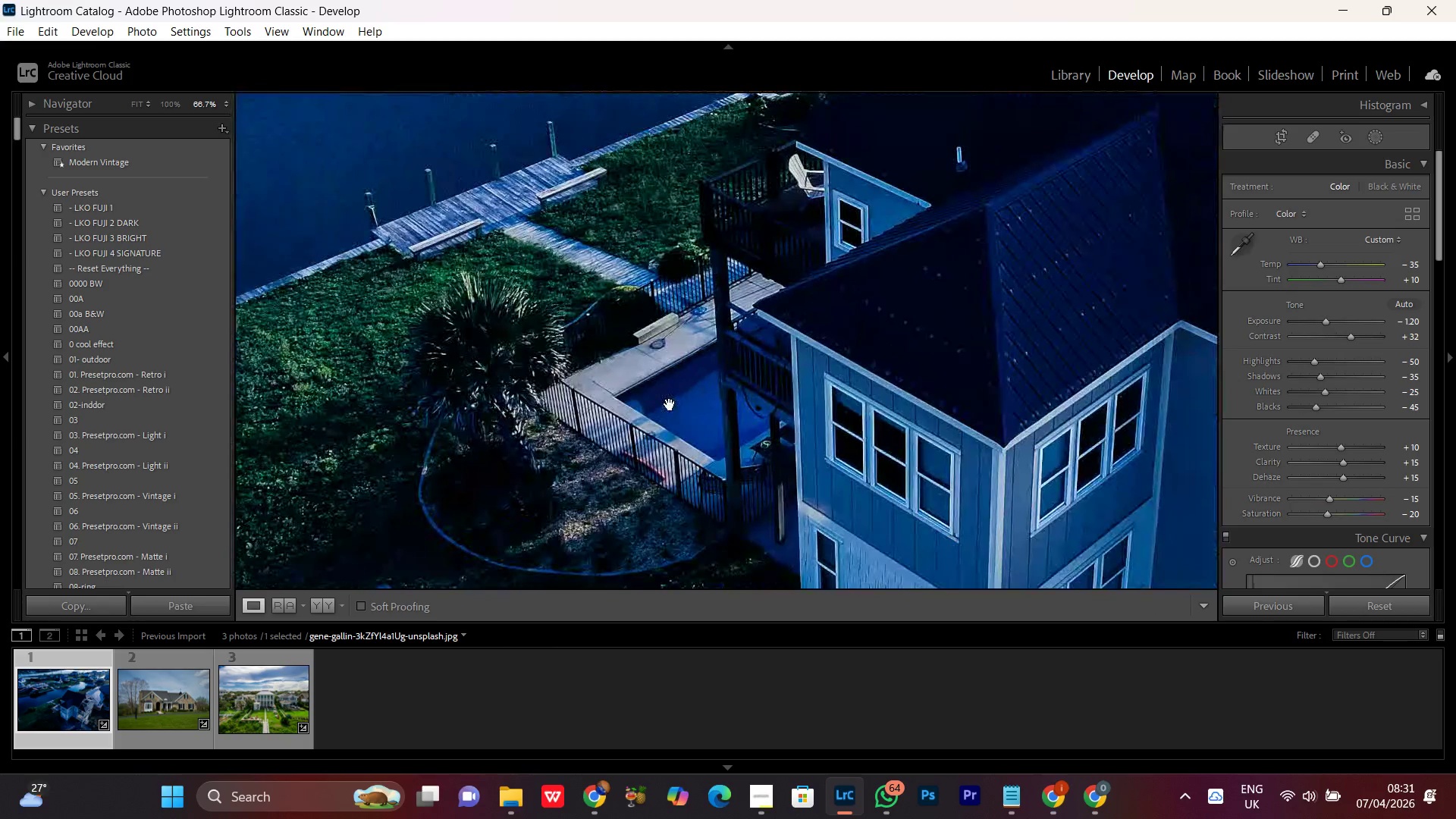 
triple_click([670, 404])
 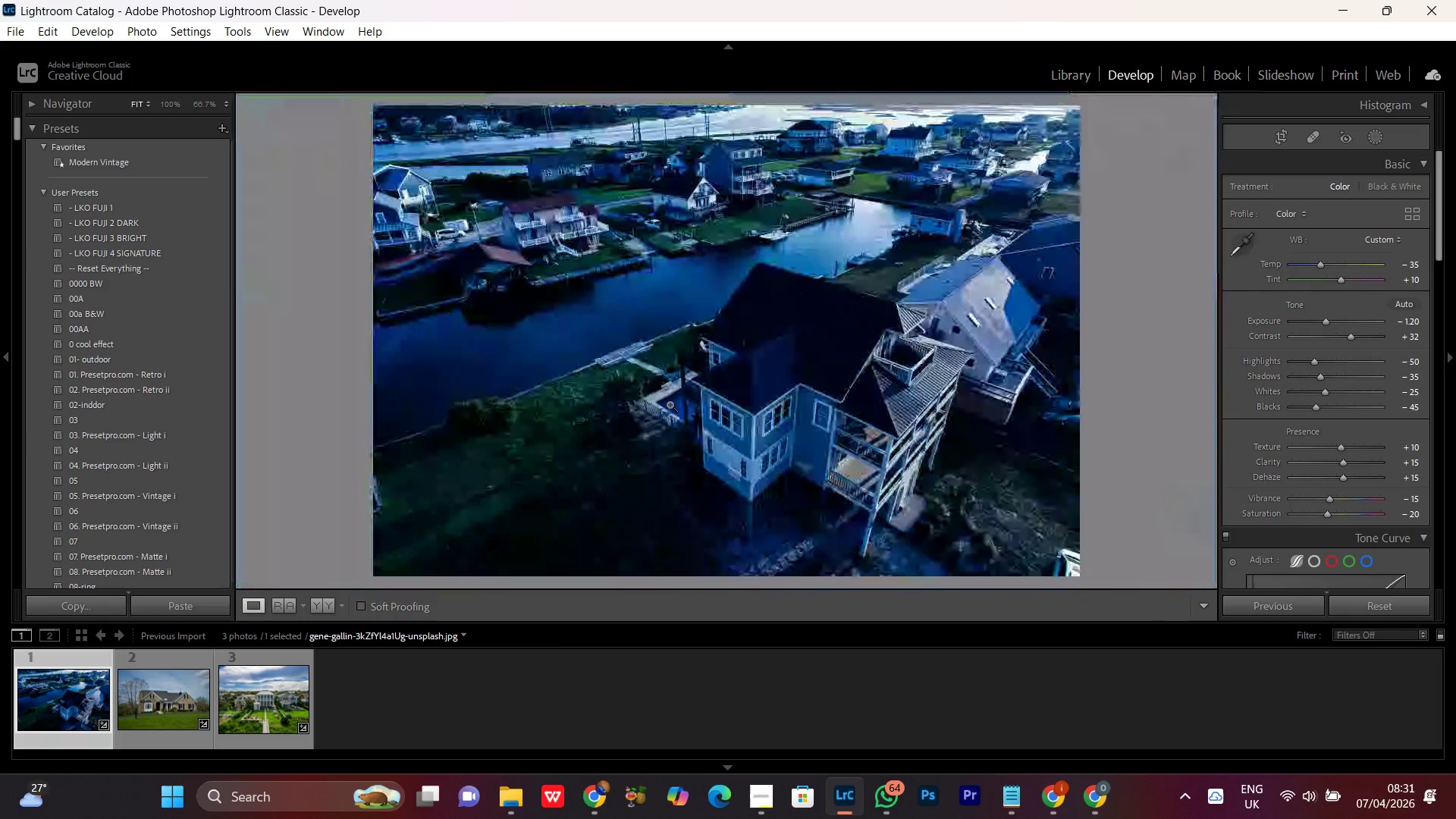 
triple_click([670, 404])
 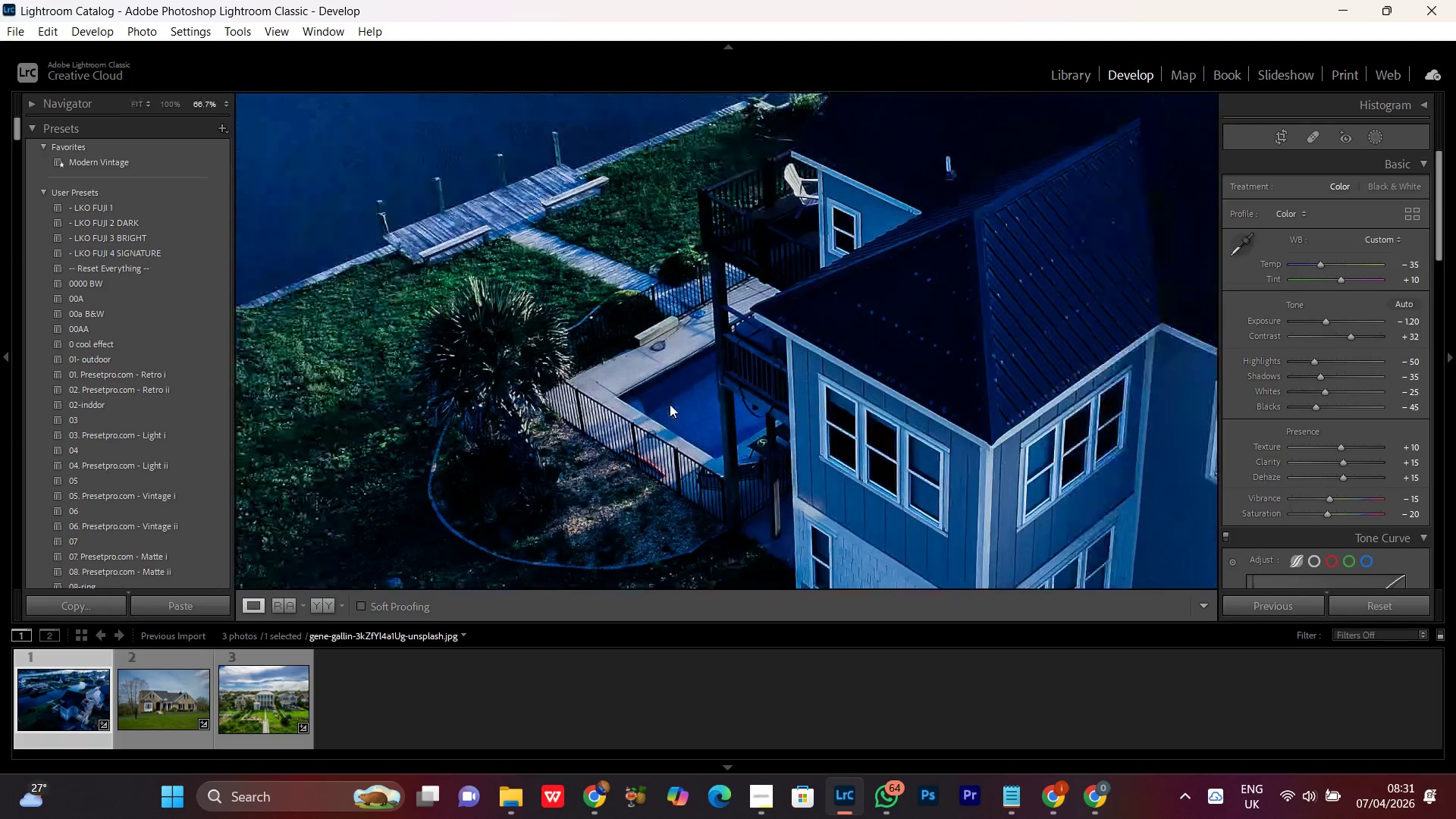 
triple_click([670, 404])
 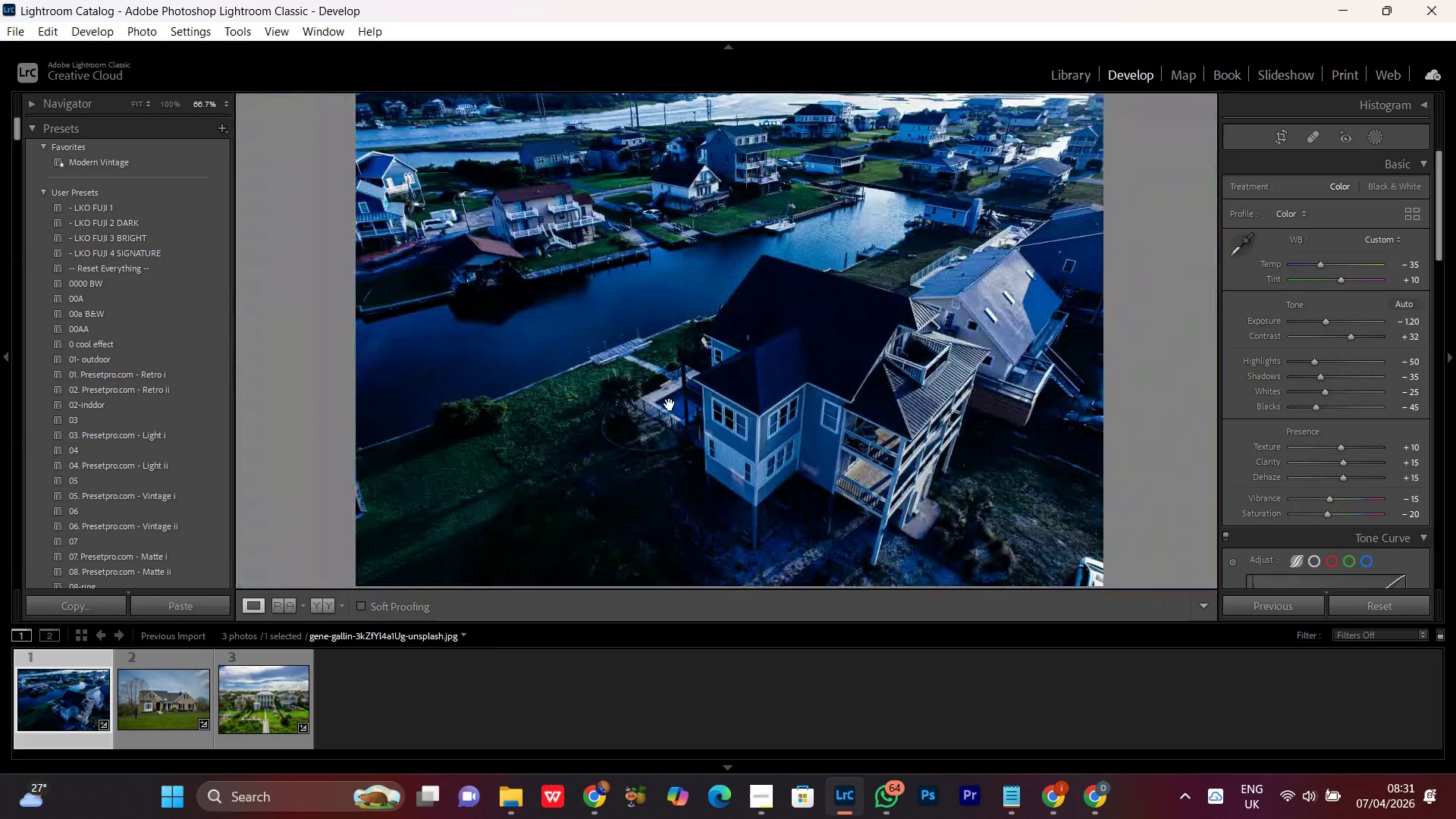 
double_click([670, 404])
 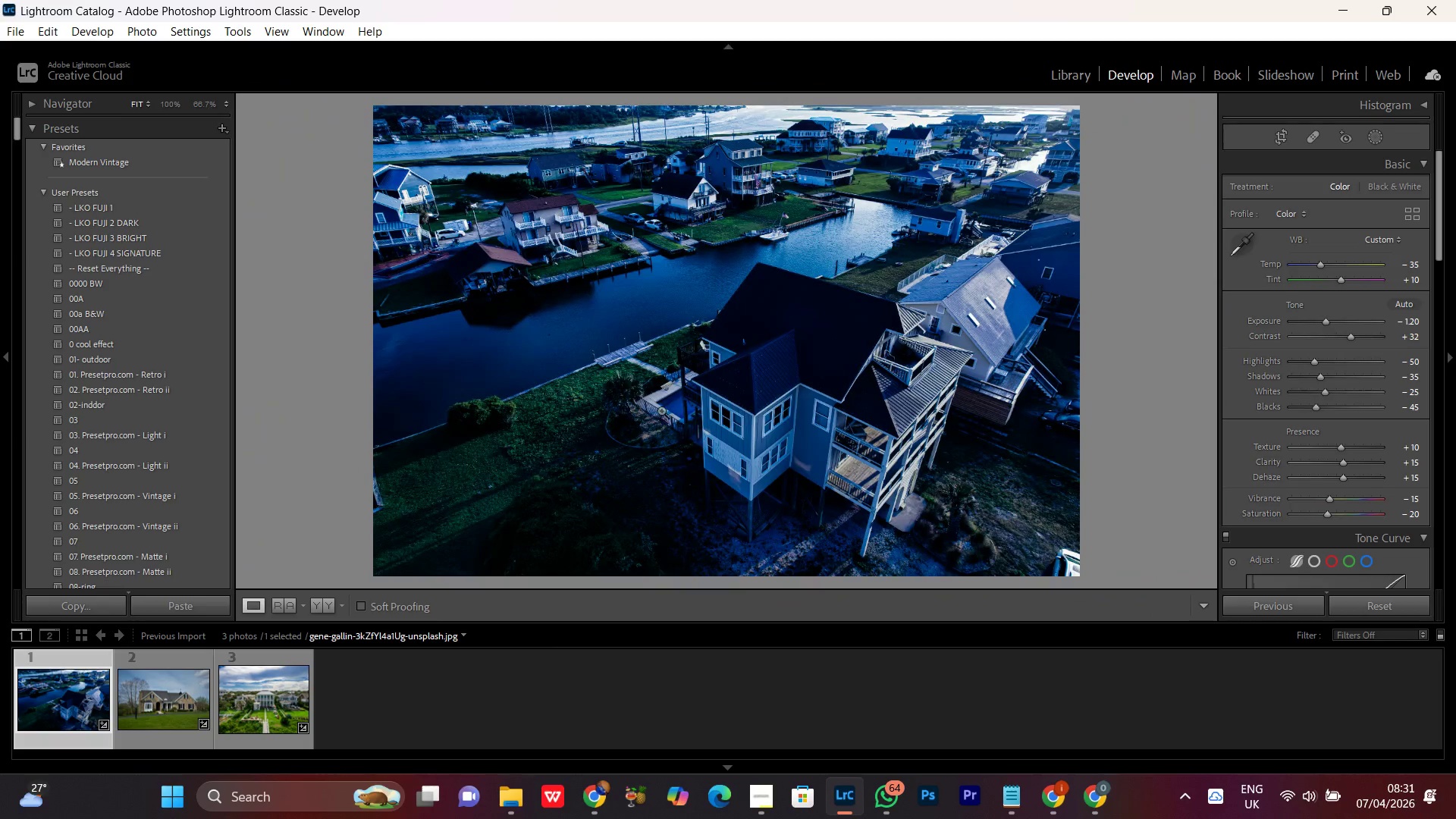 
double_click([661, 410])
 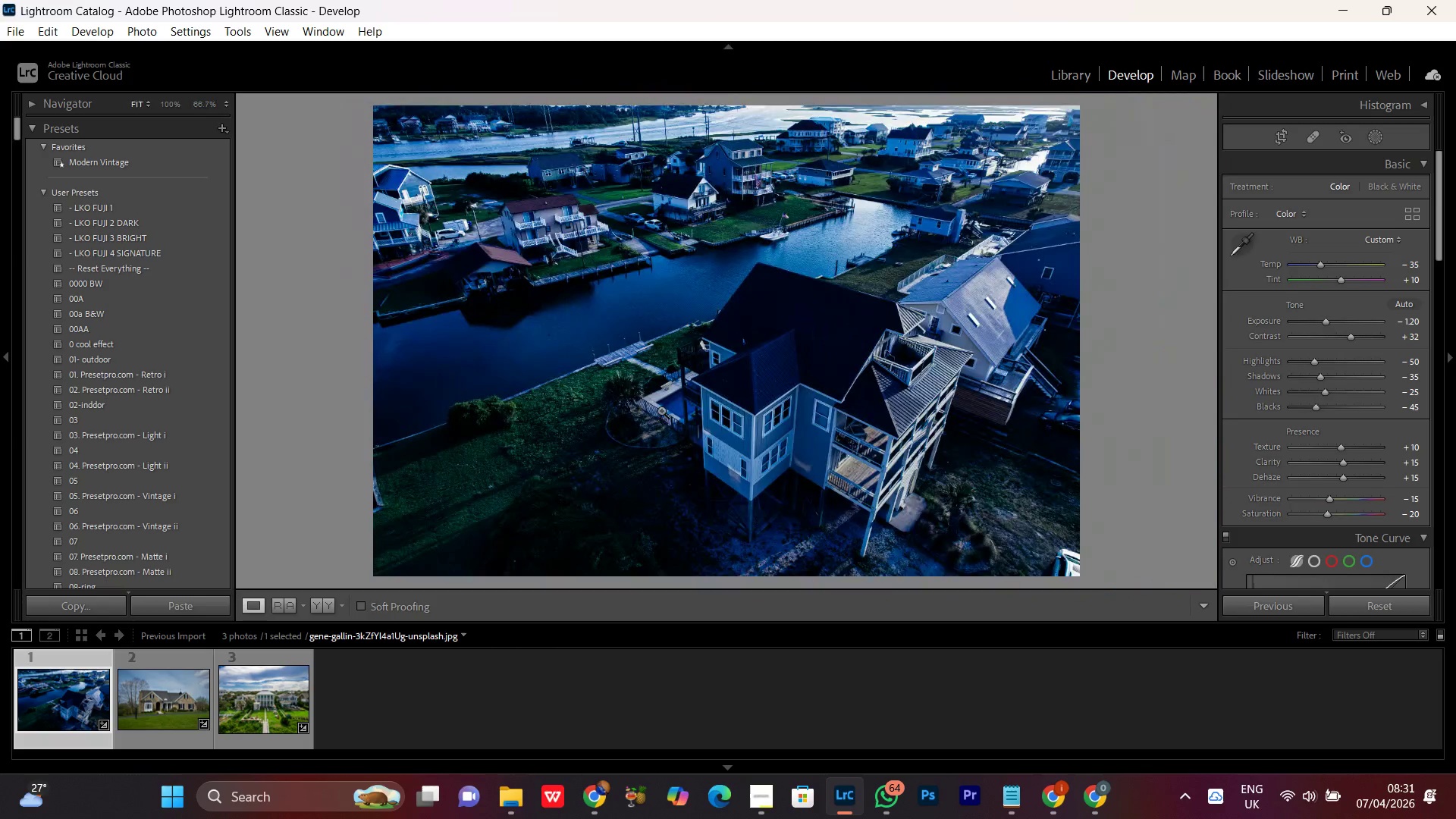 
triple_click([661, 410])
 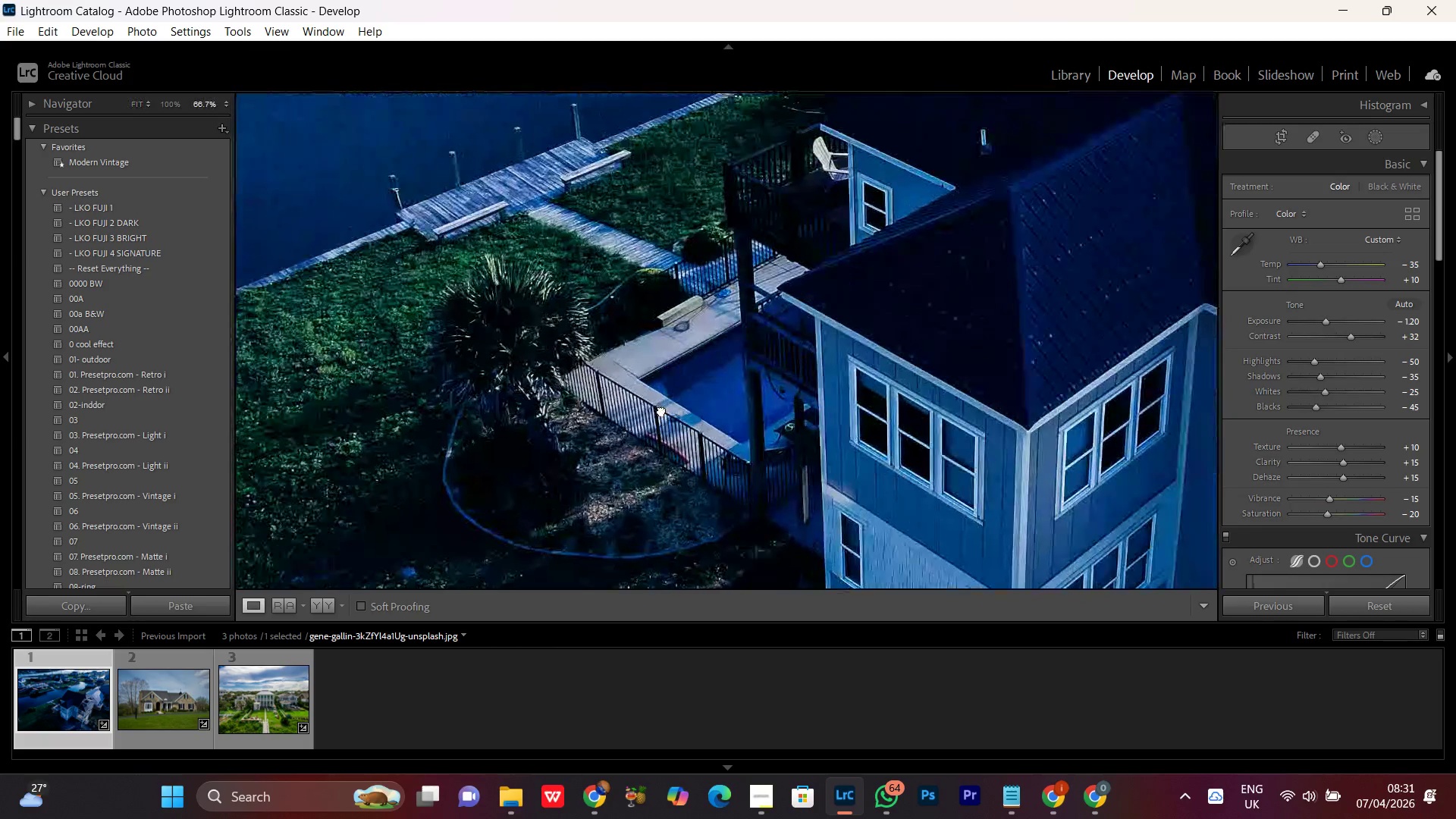 
triple_click([661, 410])
 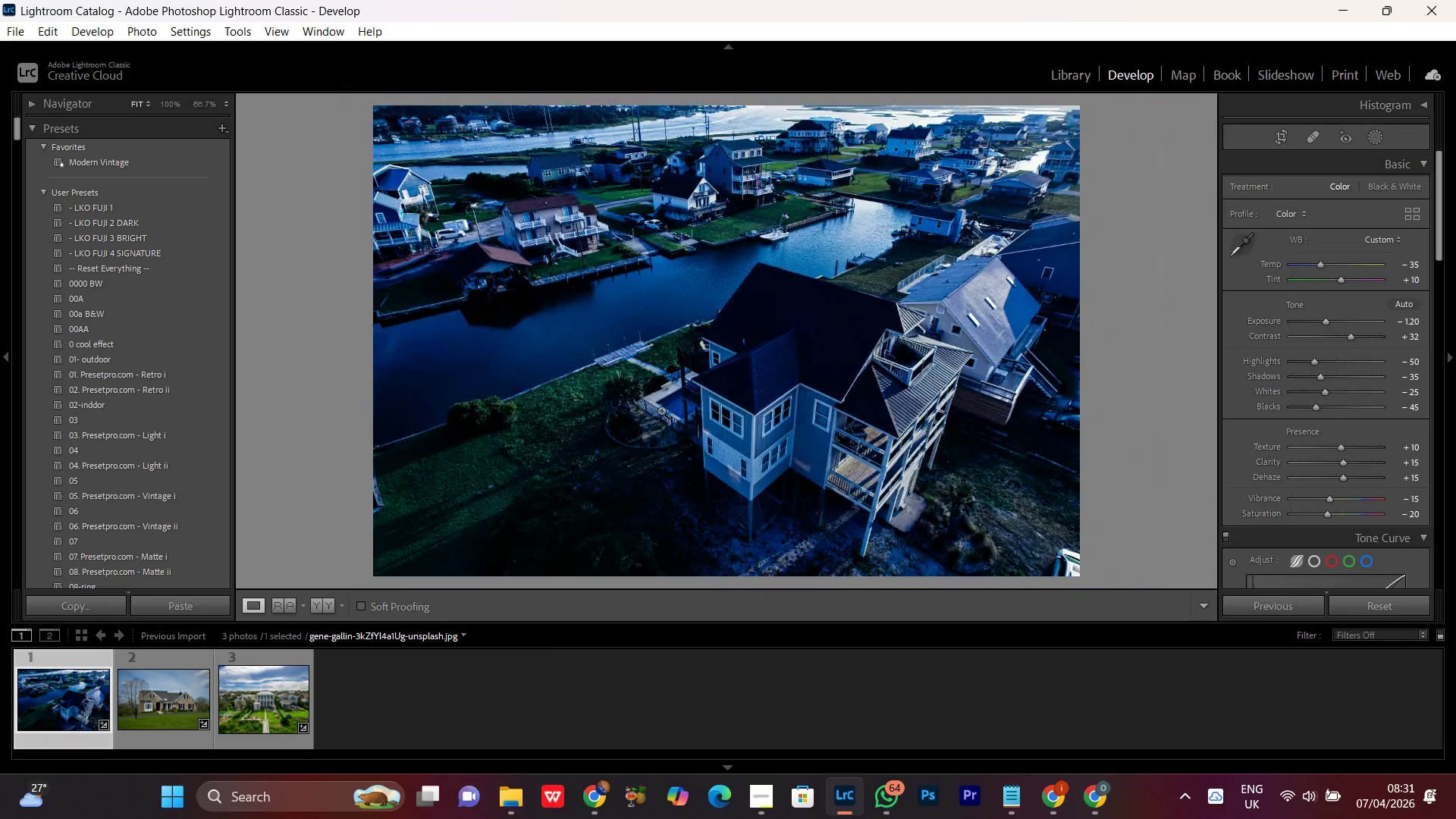 
triple_click([661, 410])
 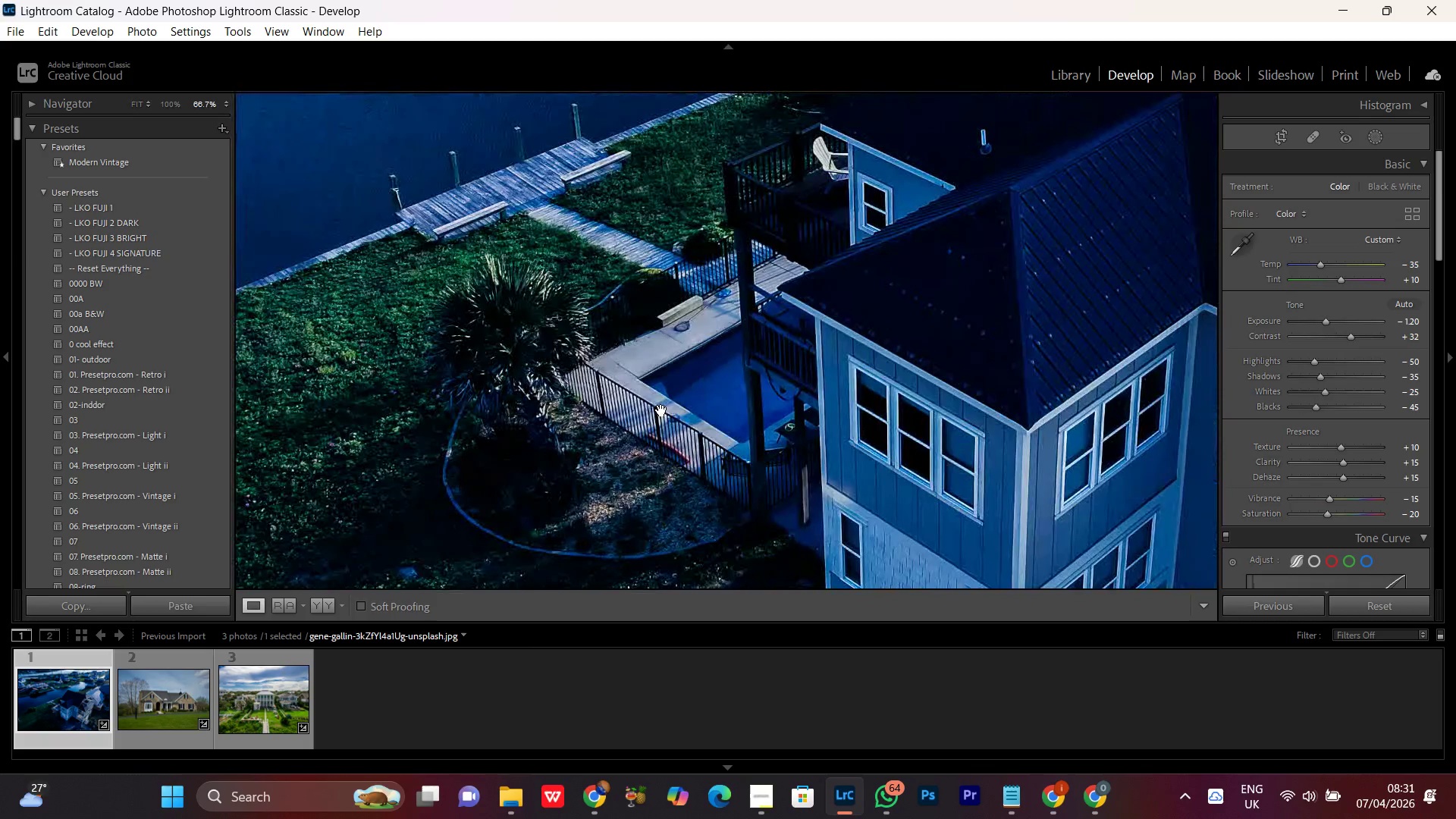 
triple_click([661, 410])
 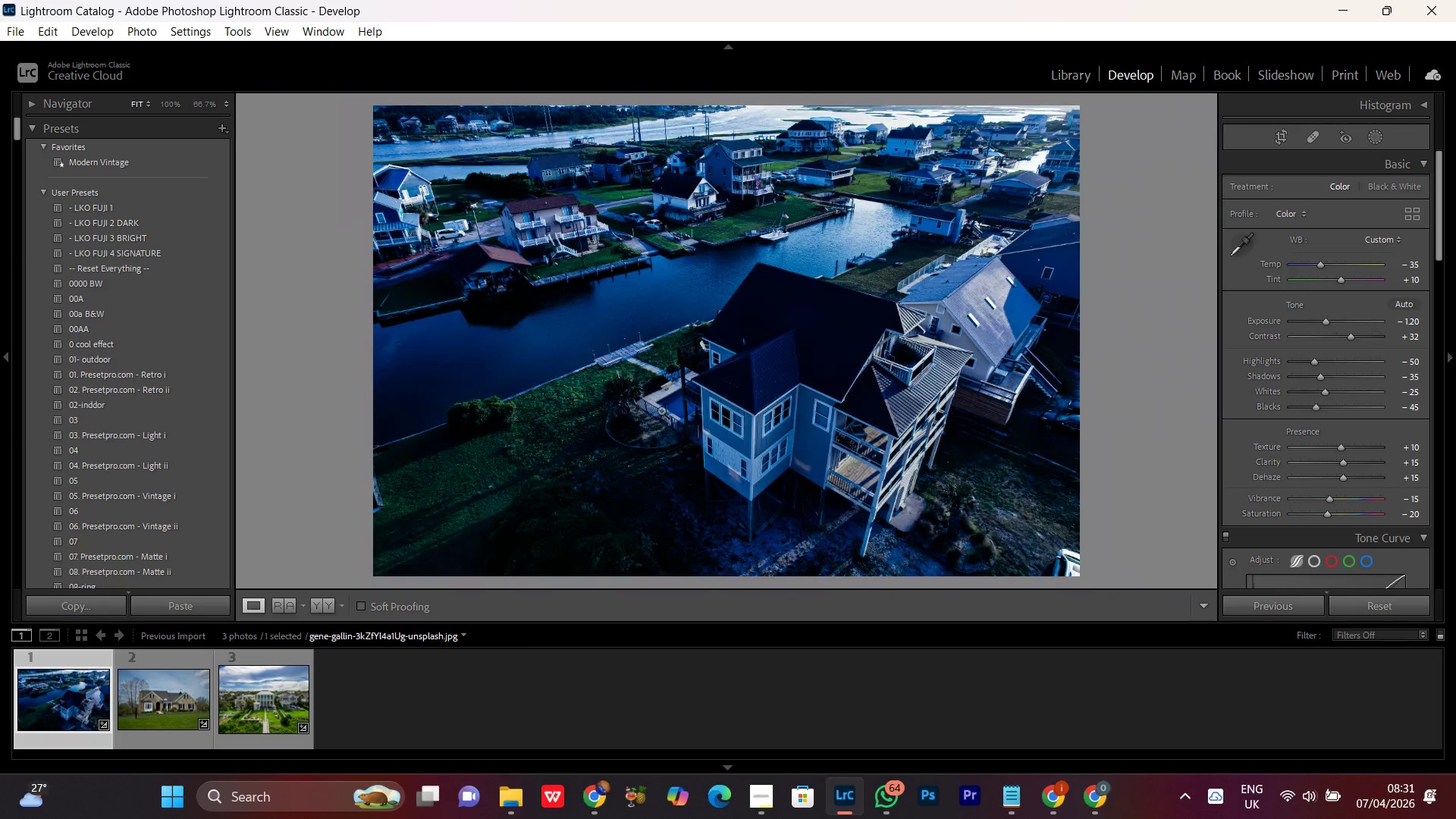 
triple_click([661, 410])
 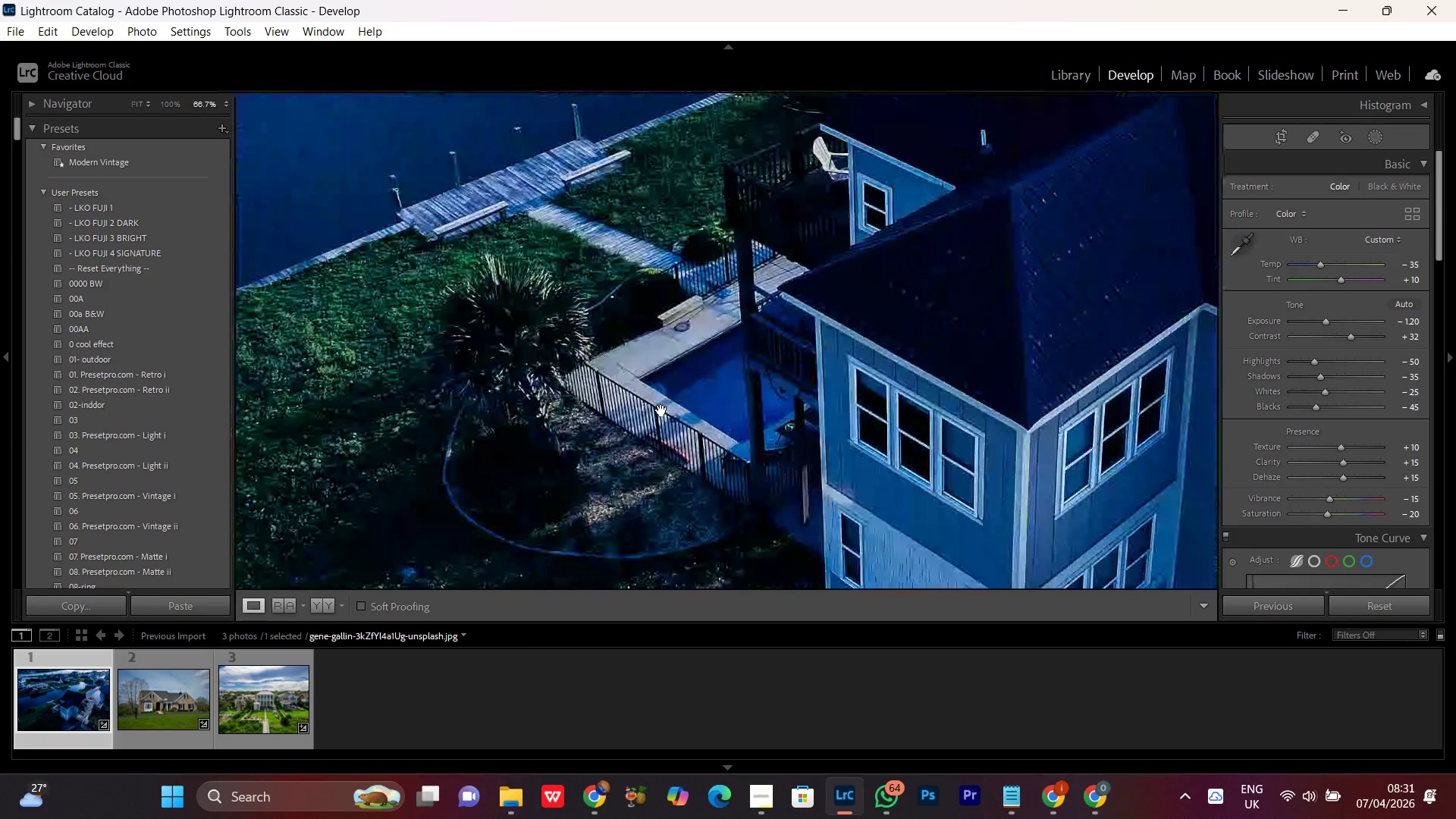 
triple_click([661, 410])
 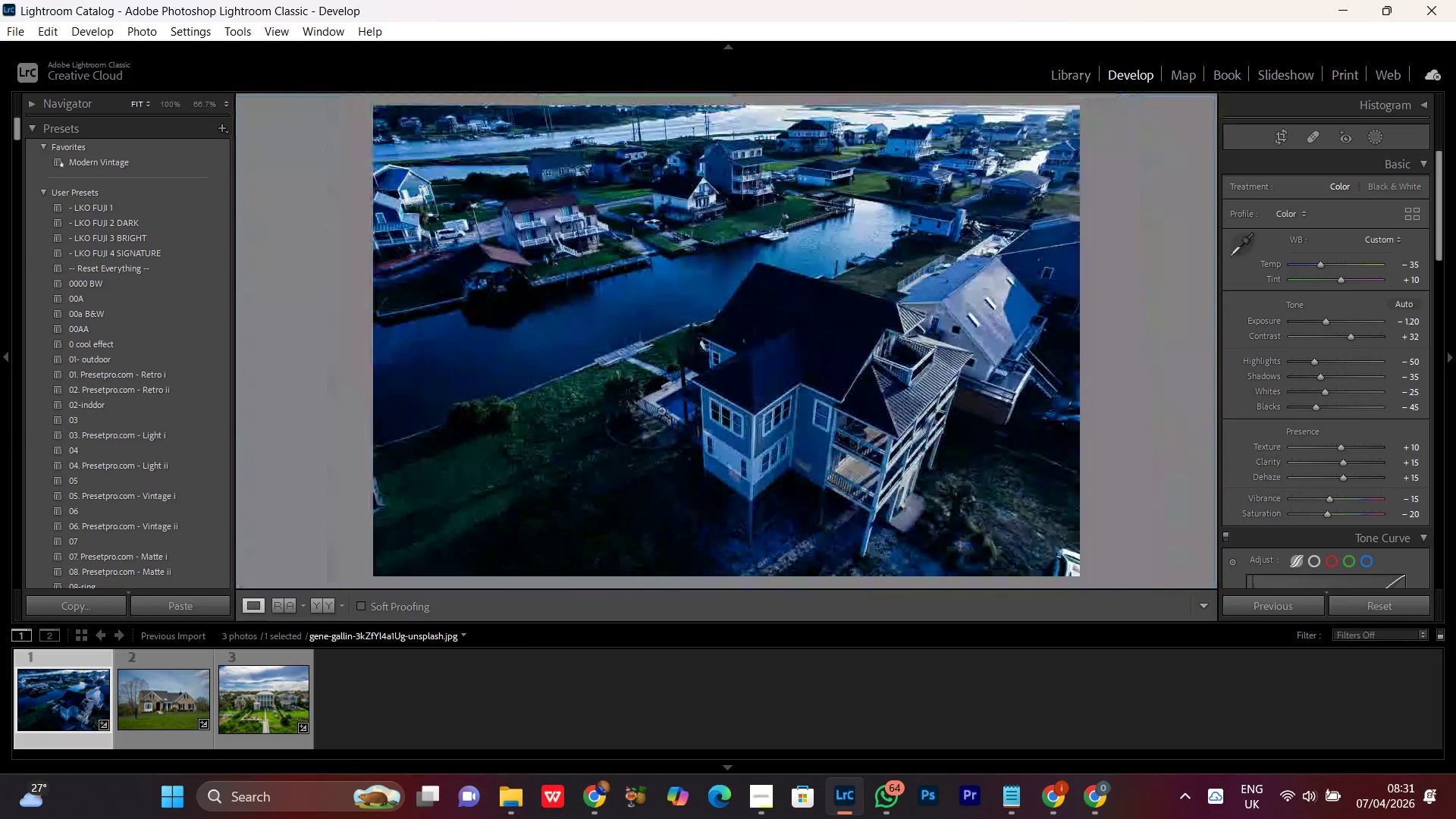 
triple_click([661, 410])
 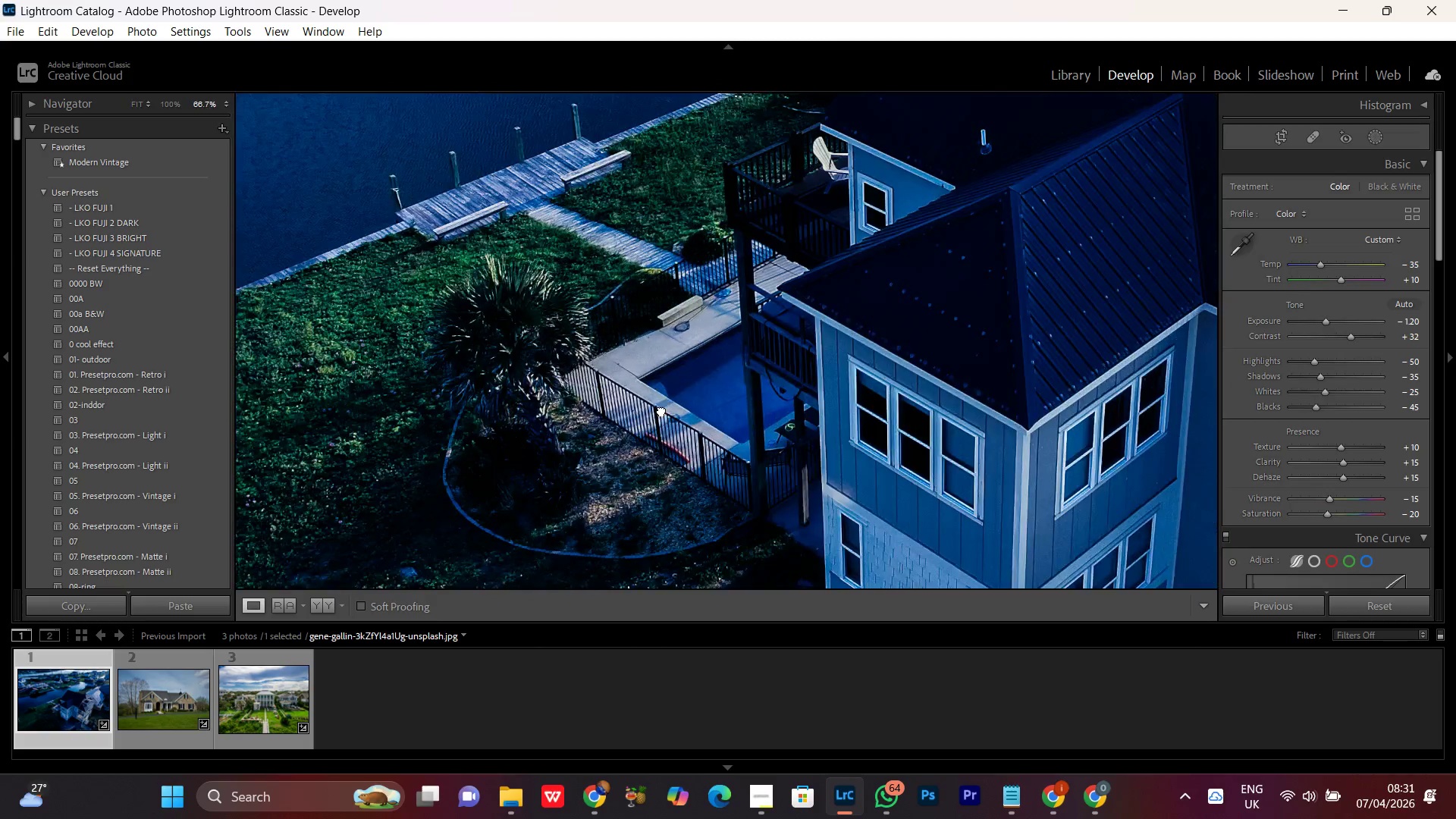 
triple_click([661, 410])
 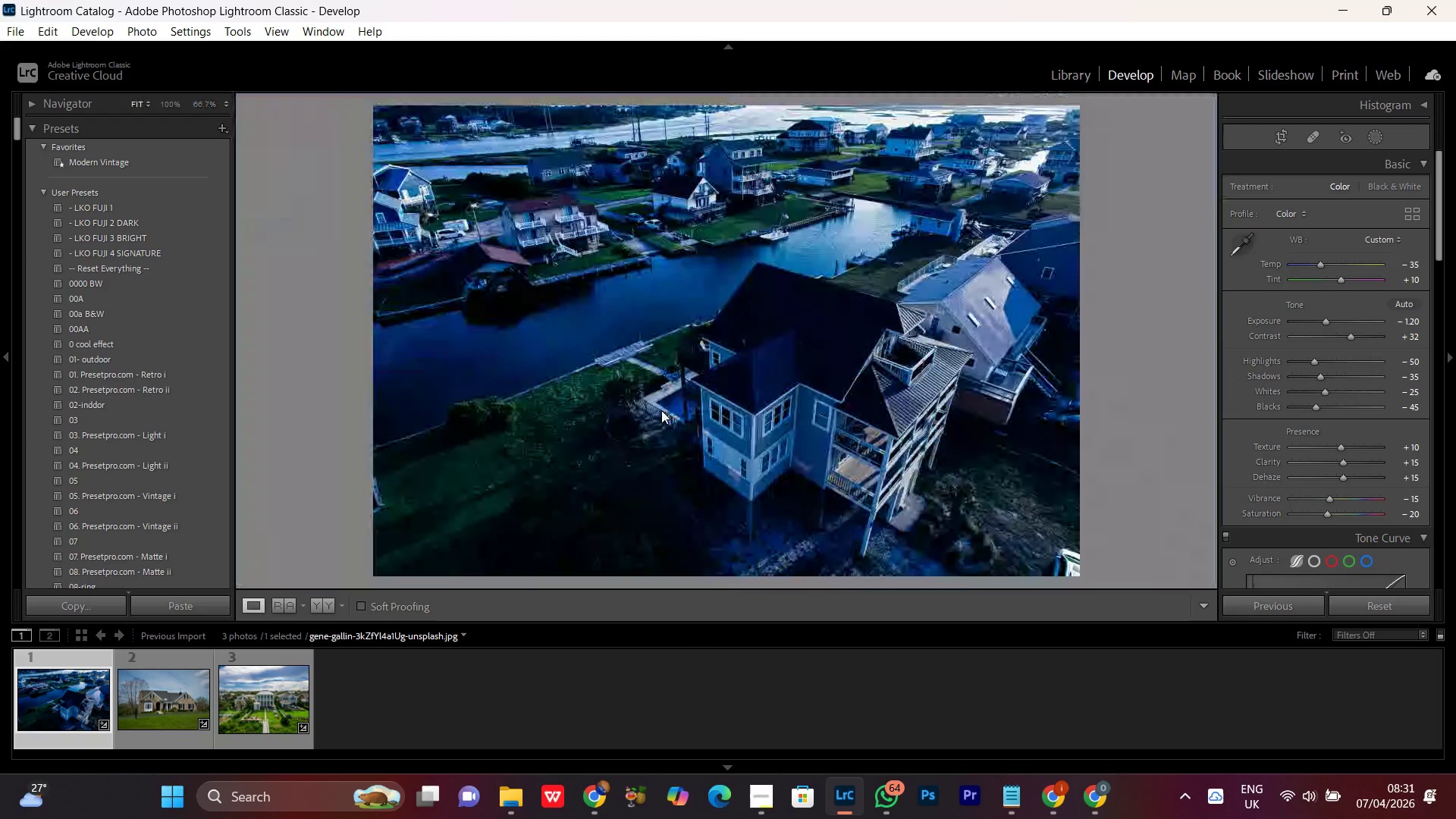 
triple_click([661, 410])
 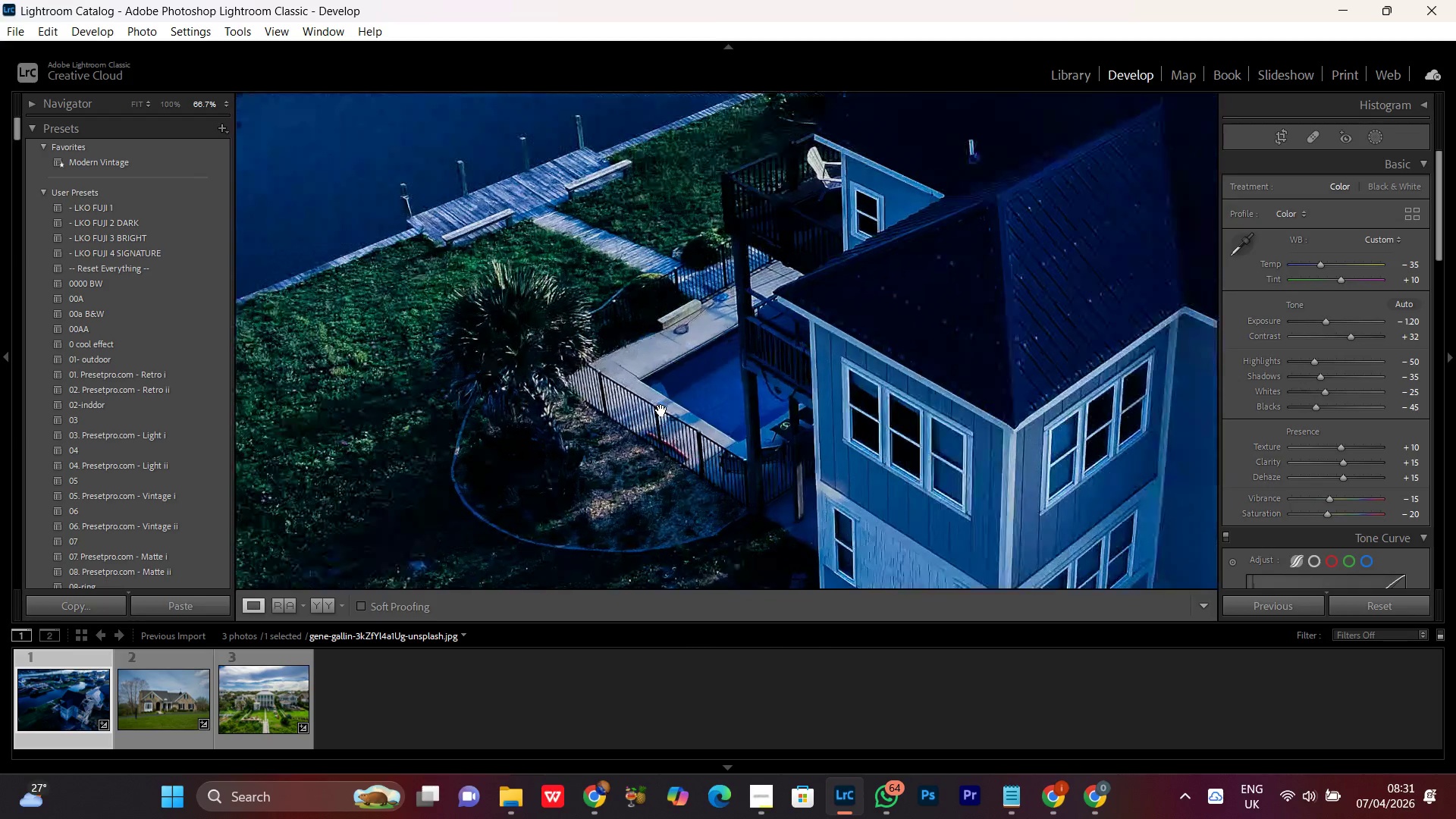 
triple_click([661, 410])
 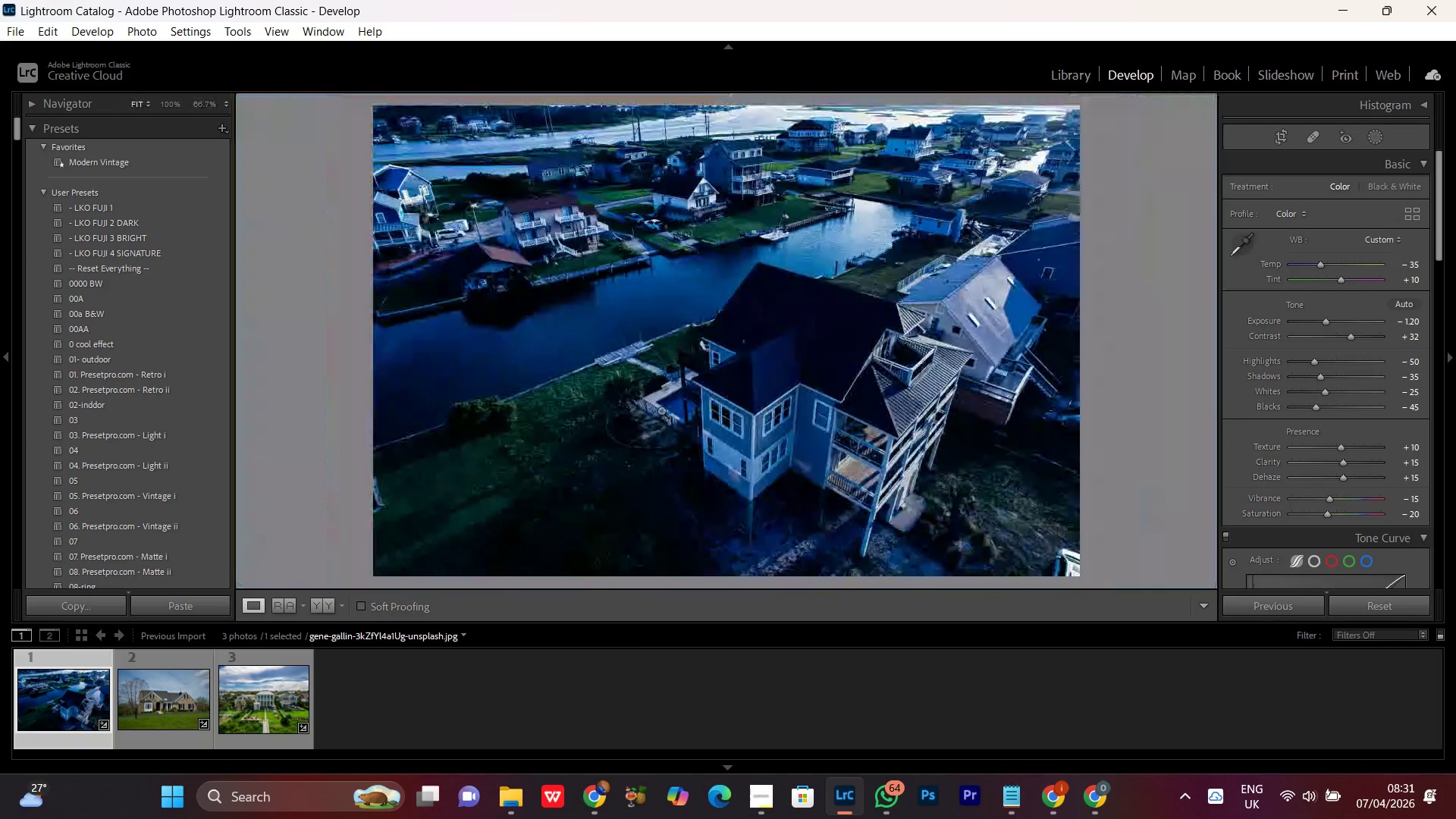 
triple_click([661, 410])
 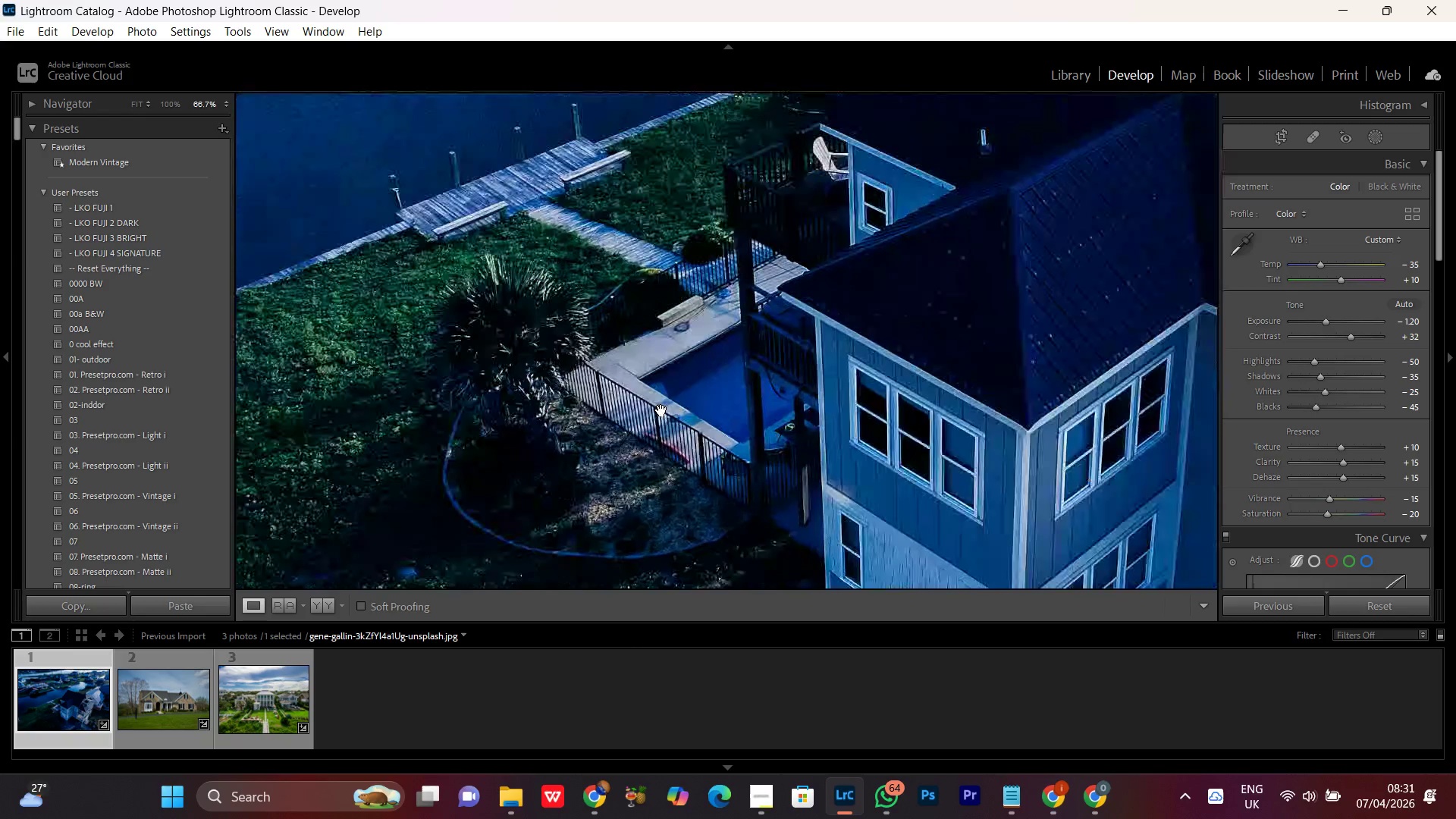 
triple_click([661, 410])
 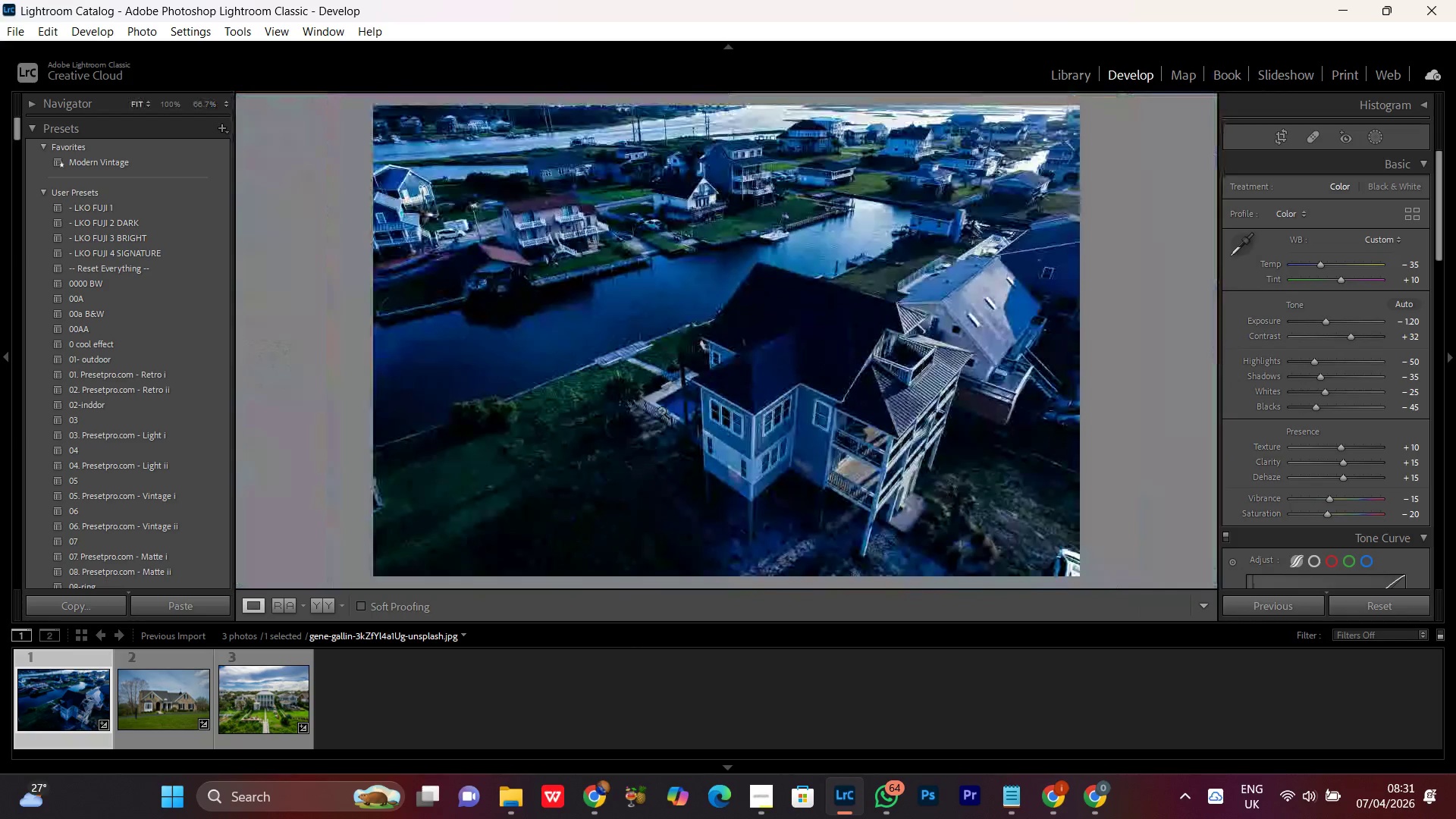 
triple_click([661, 410])
 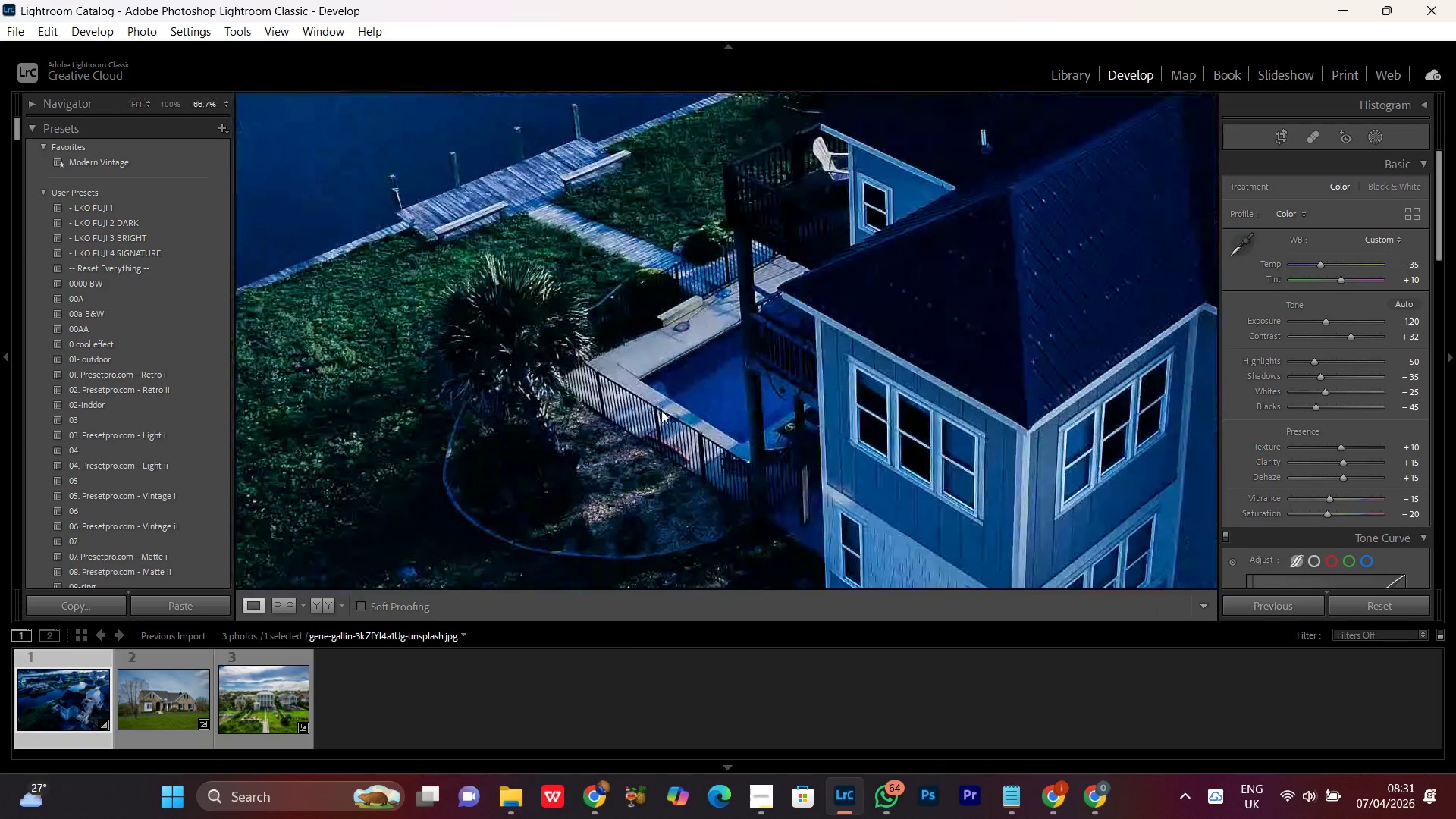 
triple_click([661, 410])
 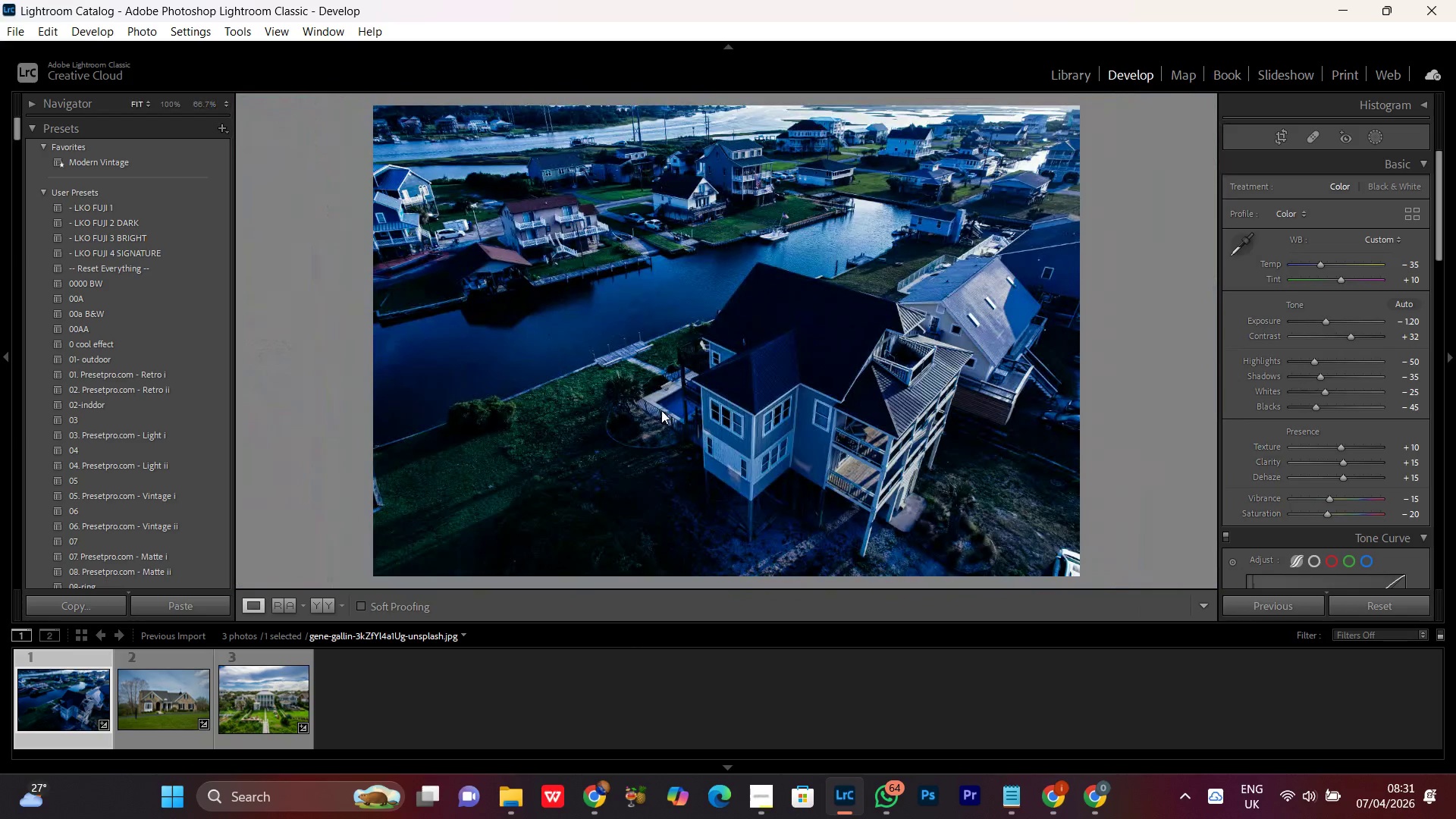 
triple_click([661, 410])
 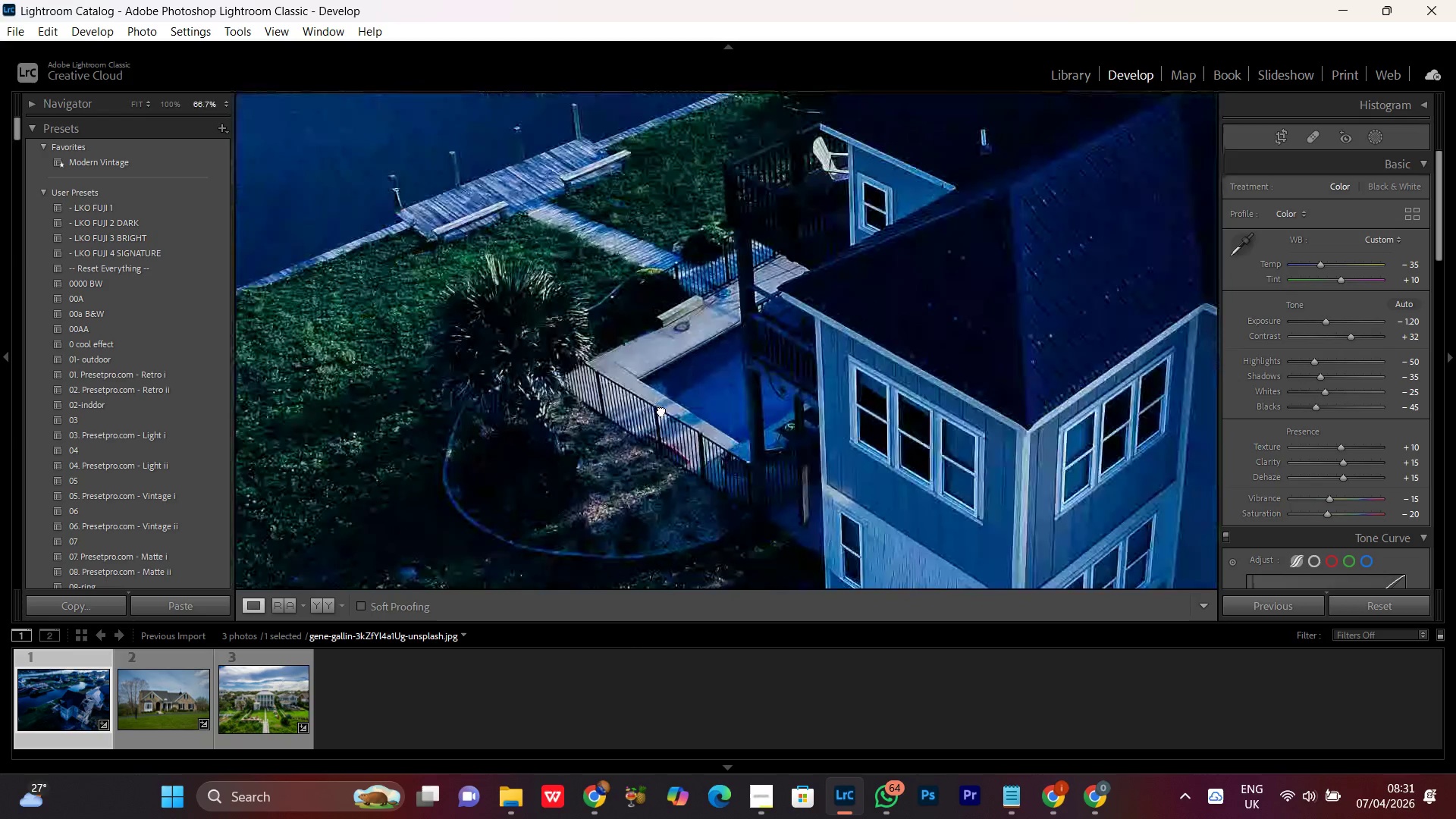 
triple_click([661, 410])
 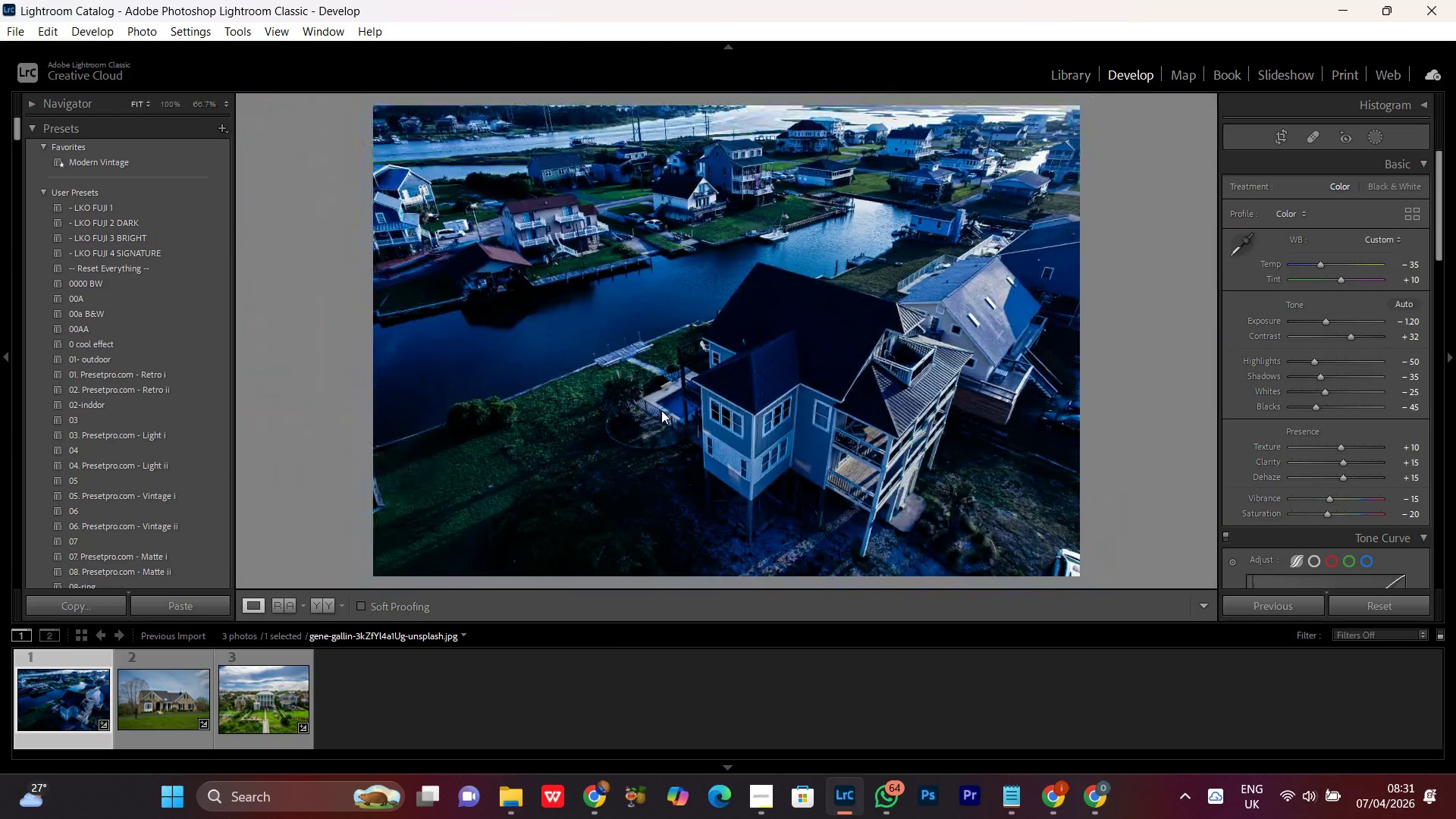 
triple_click([661, 410])
 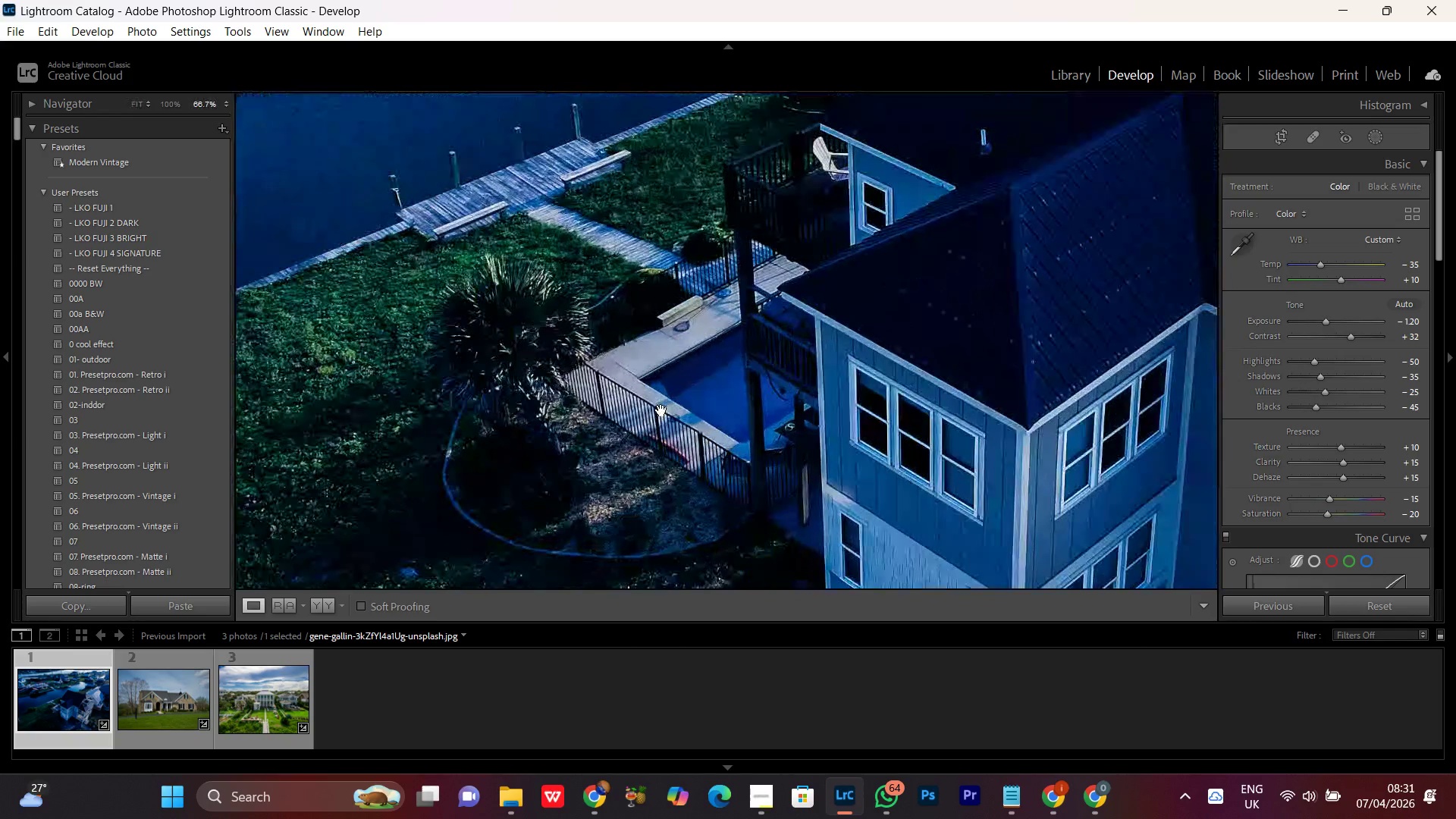 
triple_click([661, 410])
 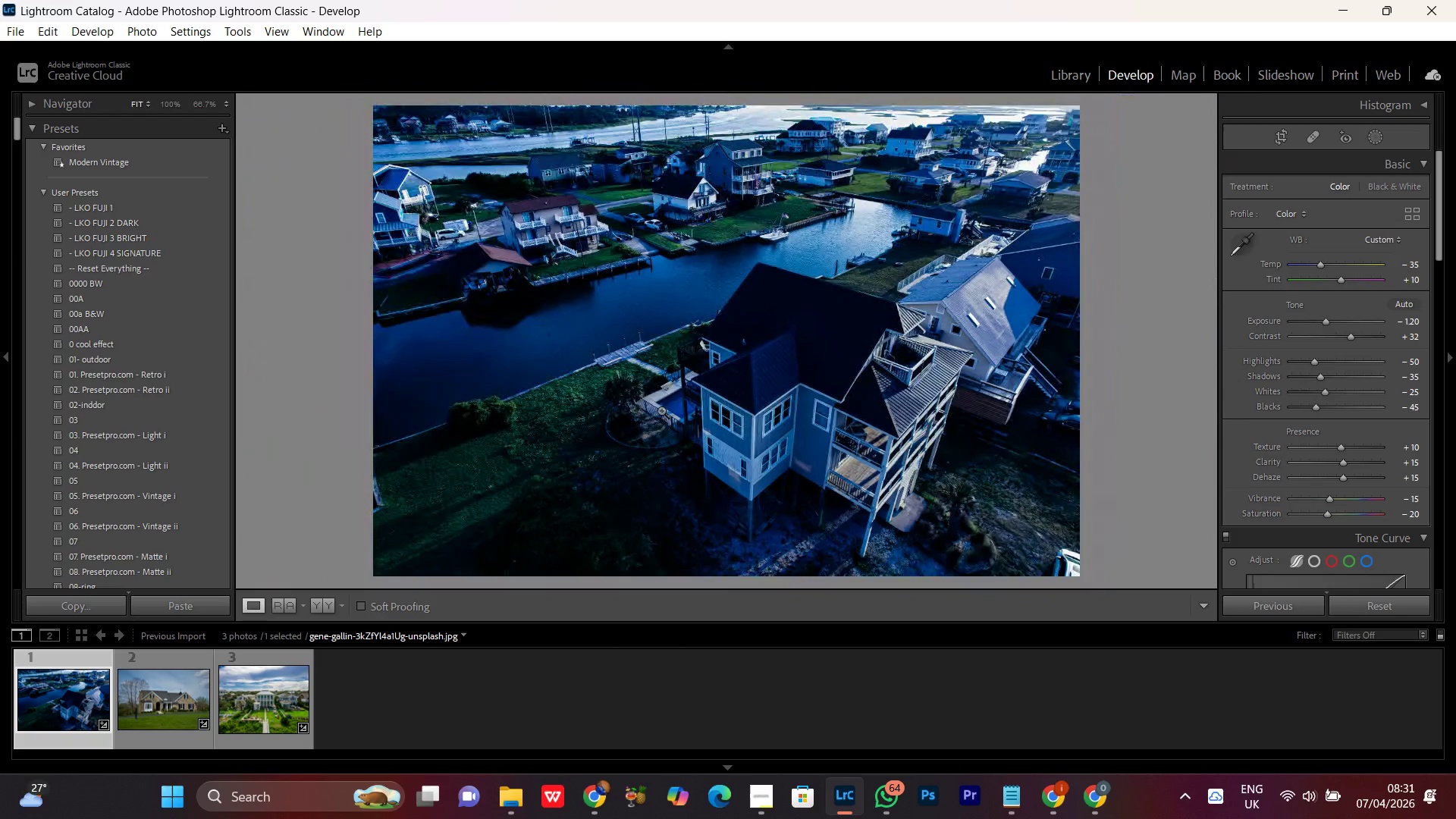 
triple_click([661, 410])
 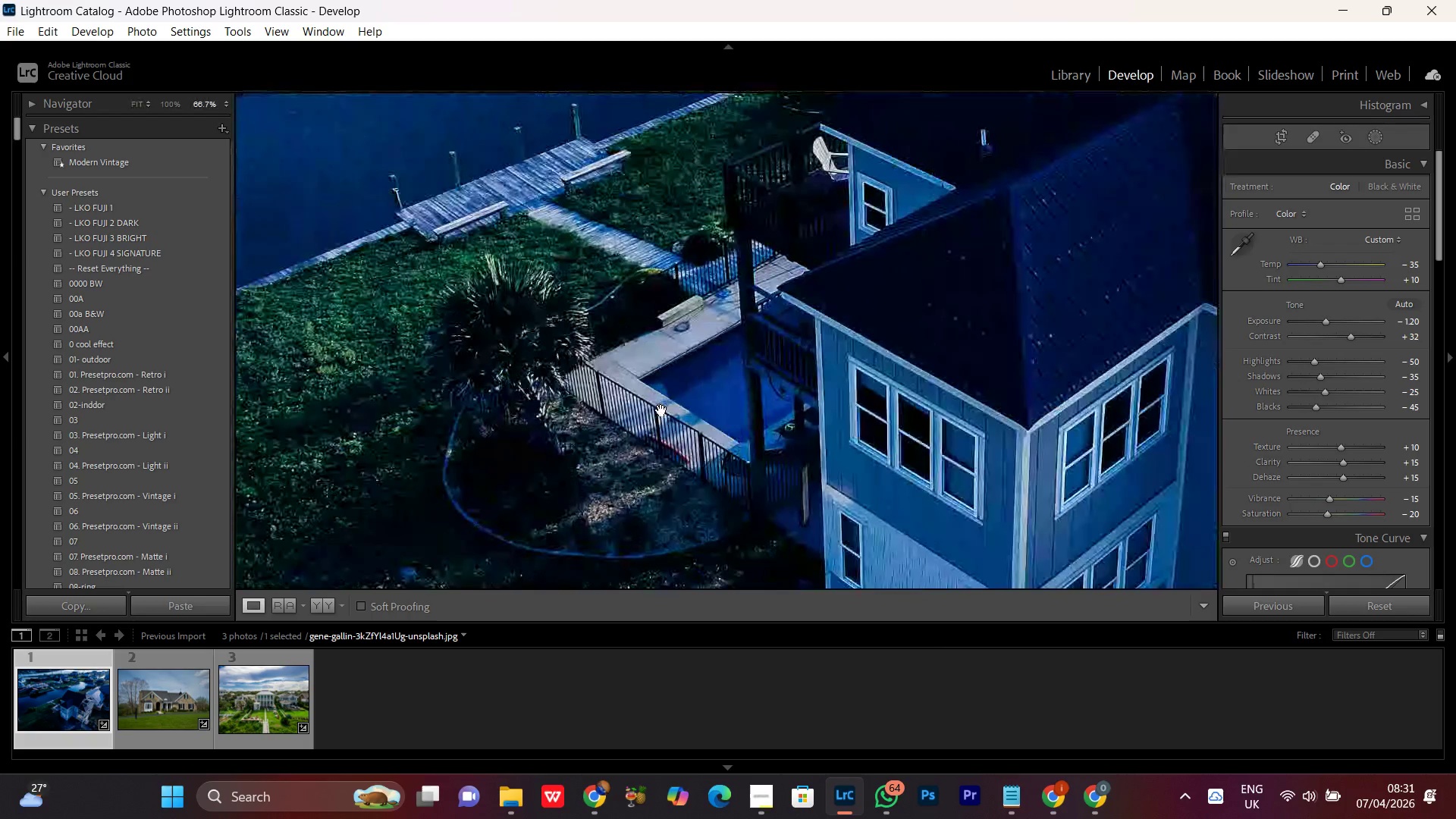 
triple_click([661, 410])
 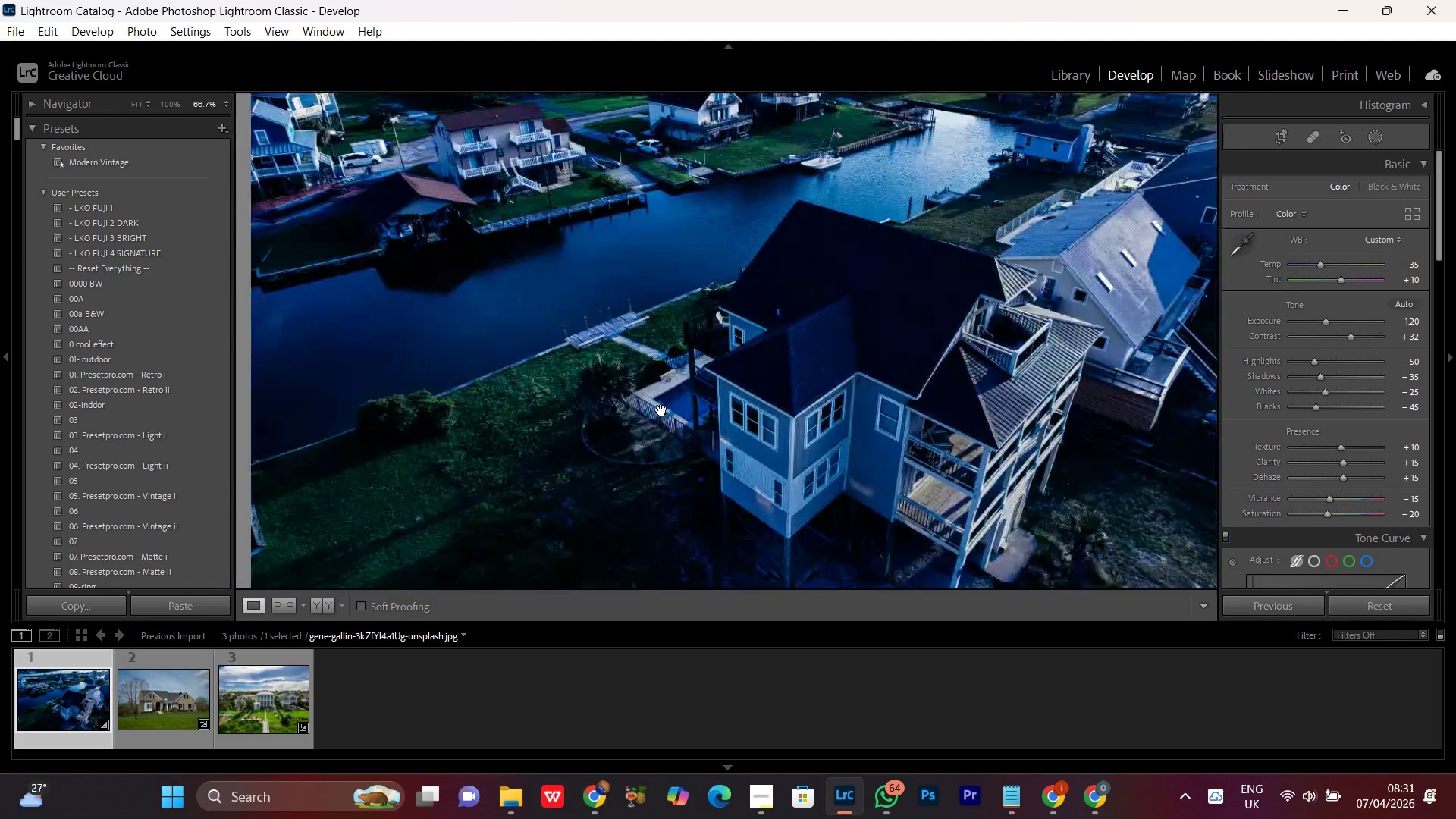 
double_click([661, 410])
 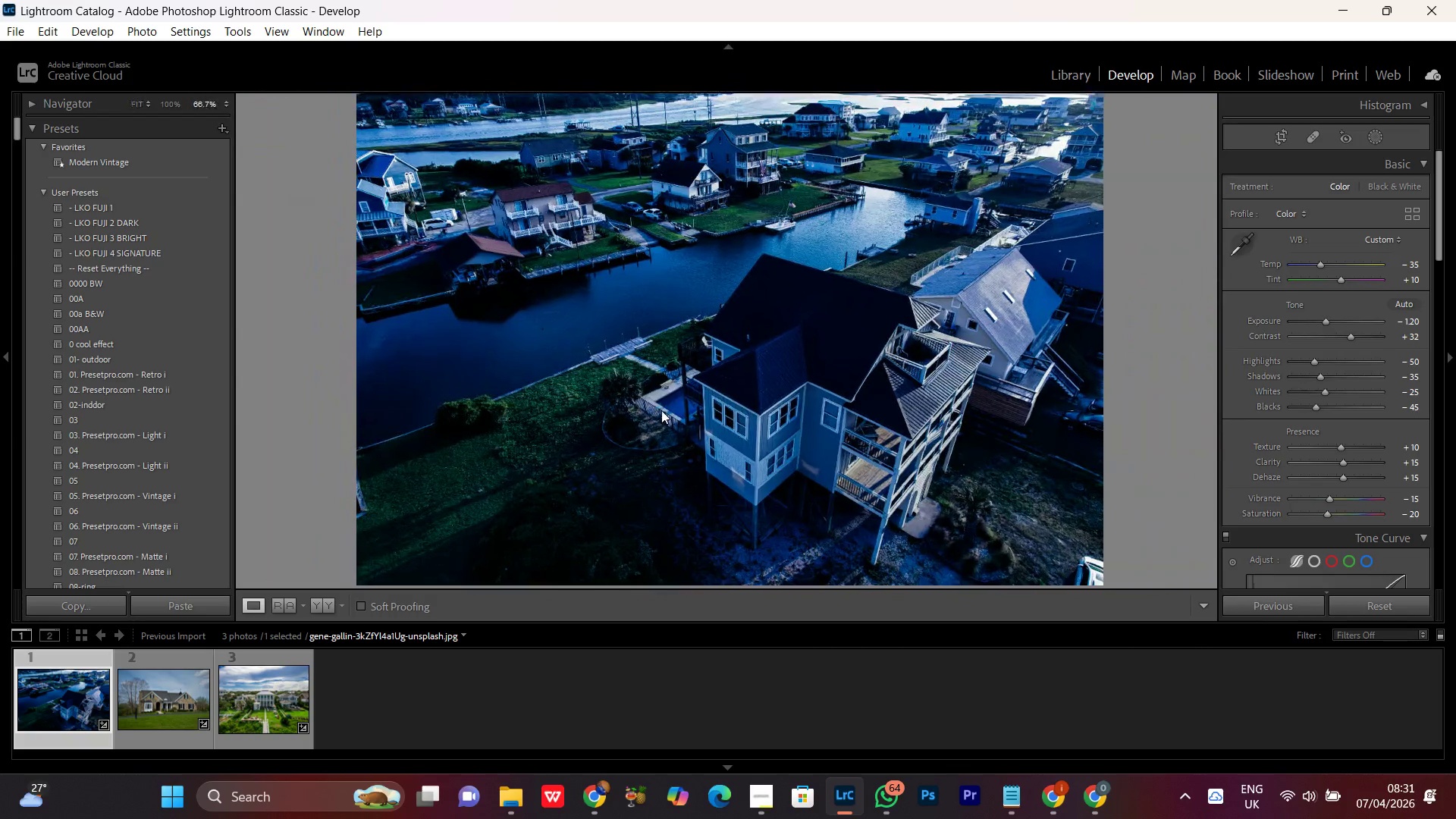 
double_click([661, 410])
 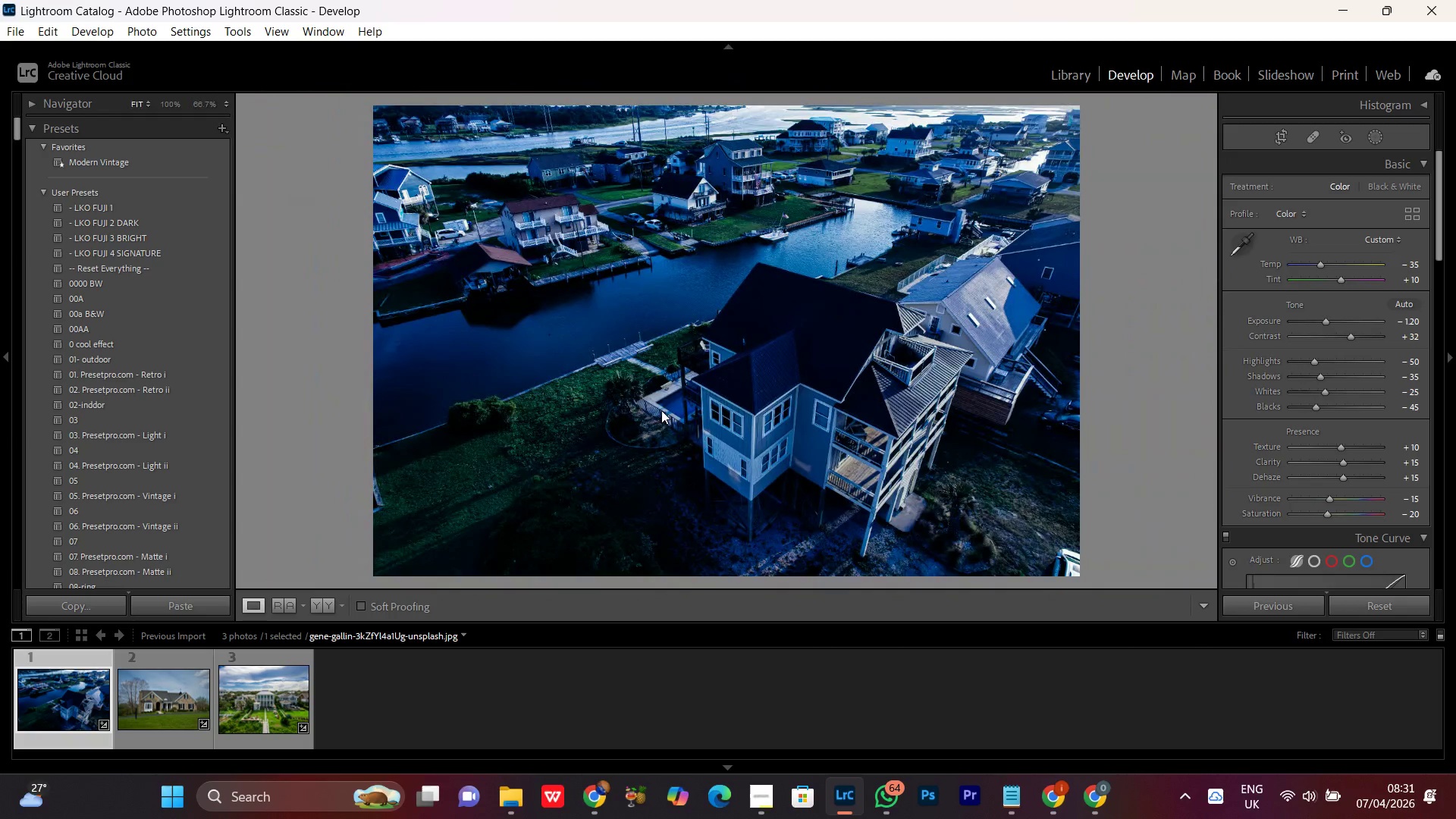 
triple_click([661, 410])
 